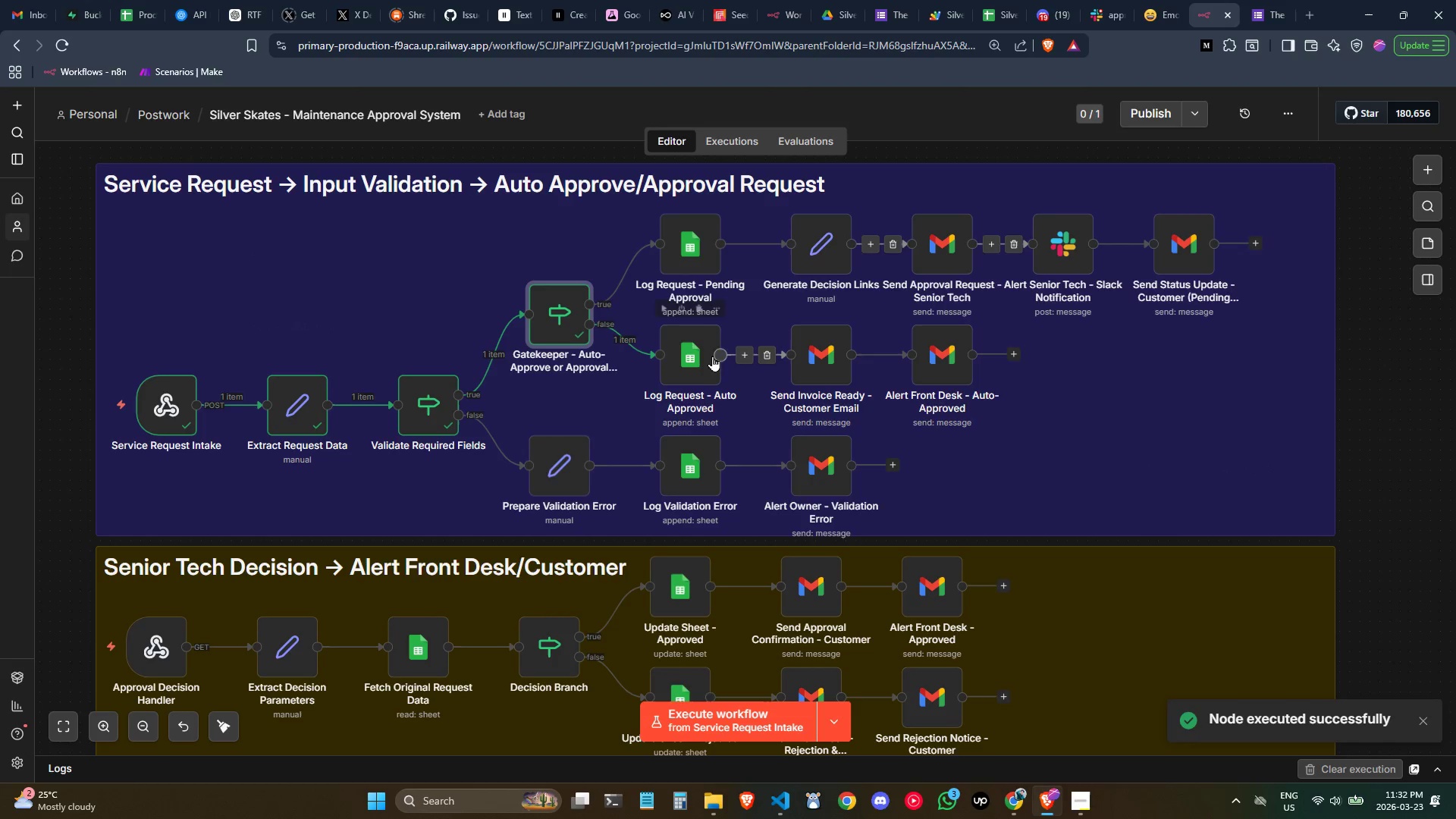 
double_click([701, 350])
 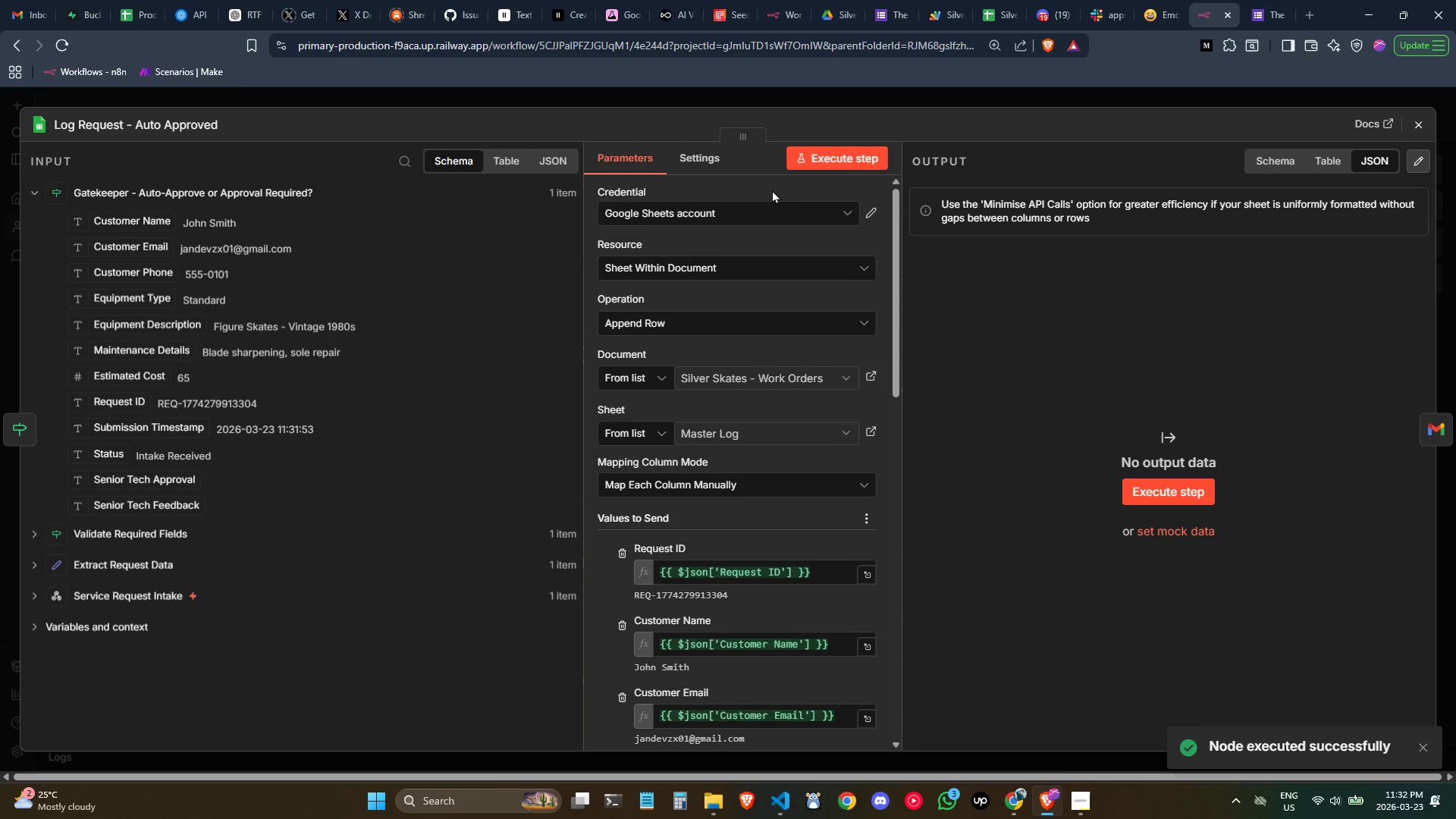 
left_click([838, 163])
 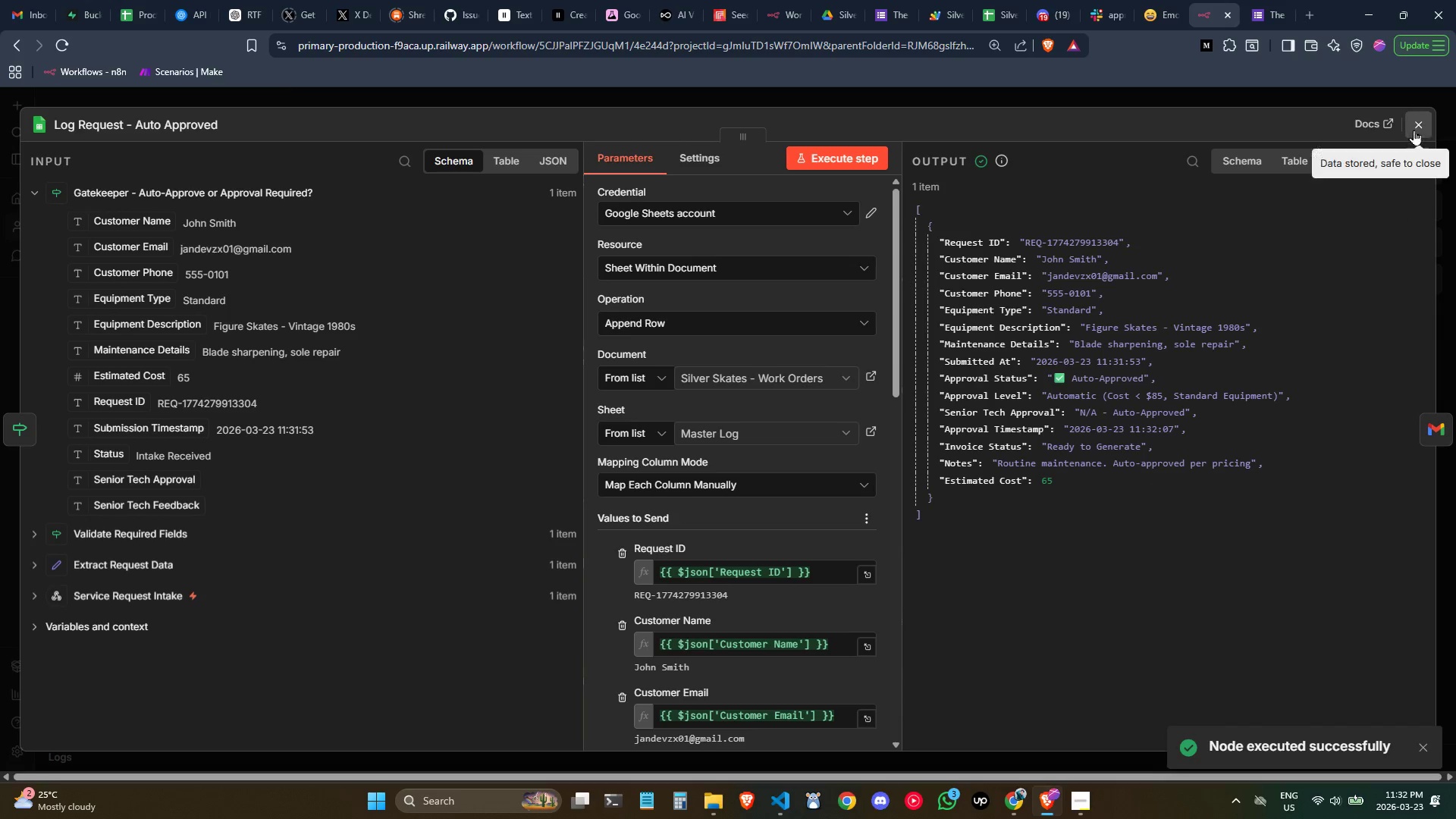 
left_click([1414, 124])
 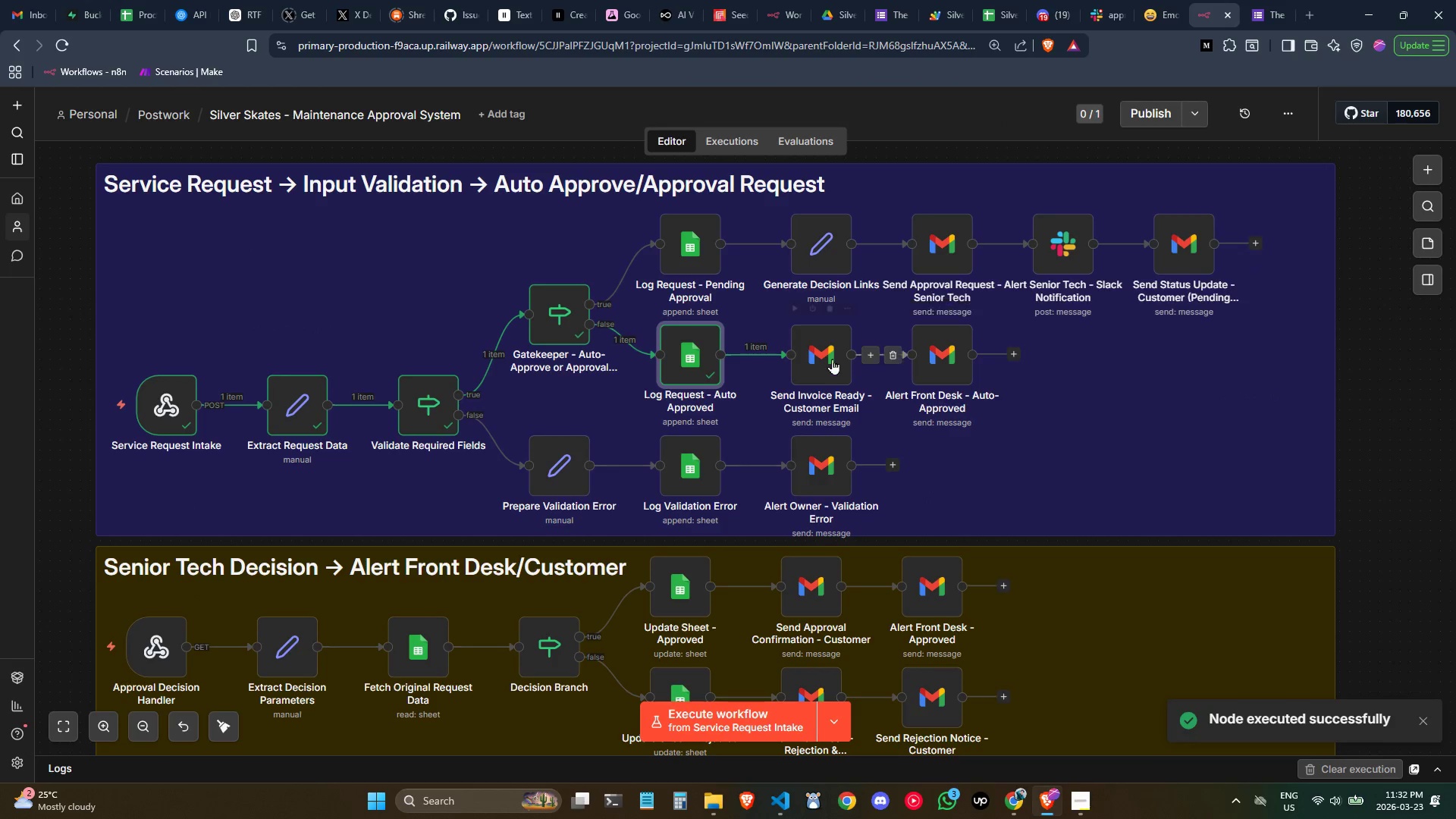 
double_click([826, 356])
 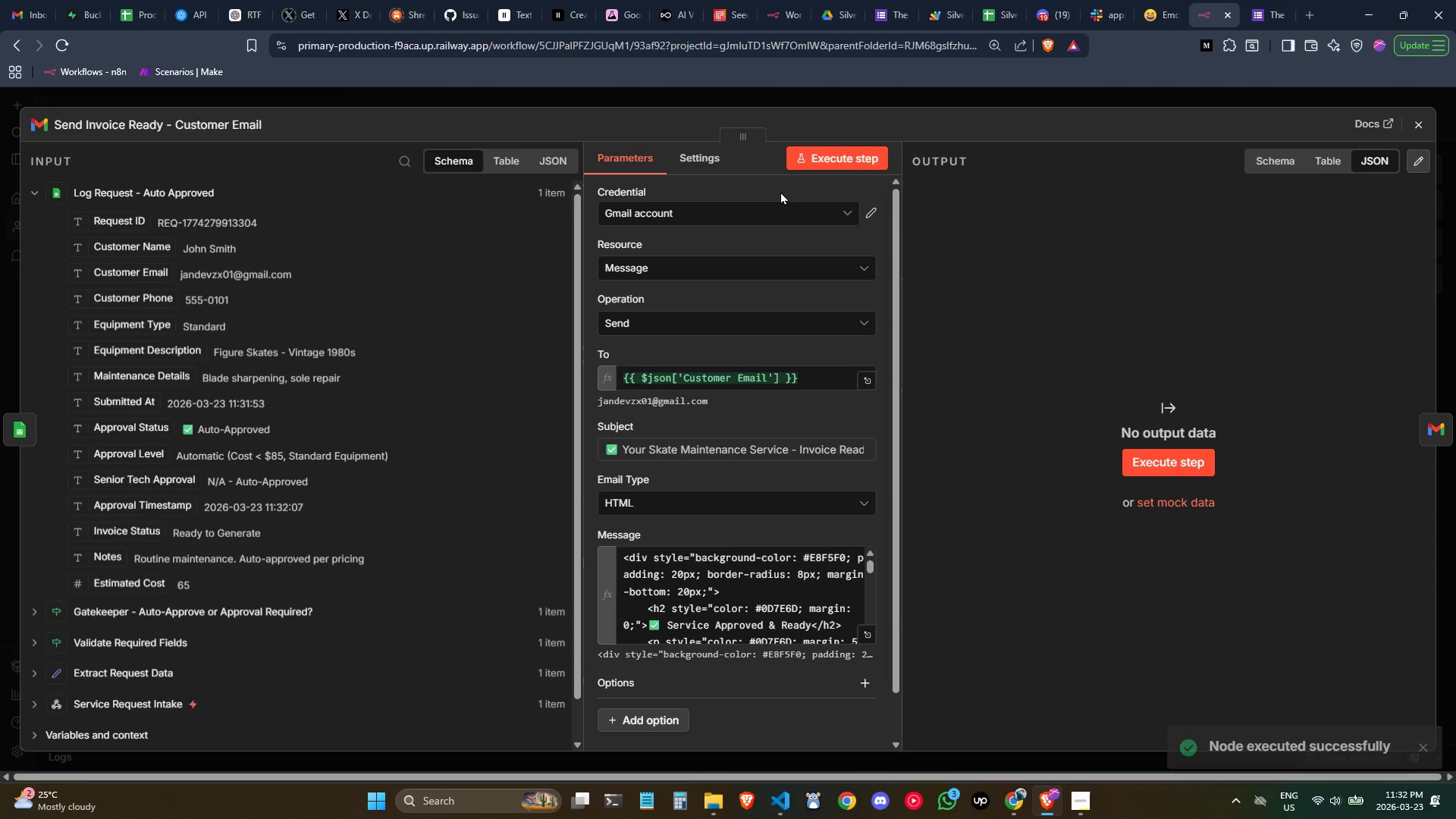 
left_click([813, 153])
 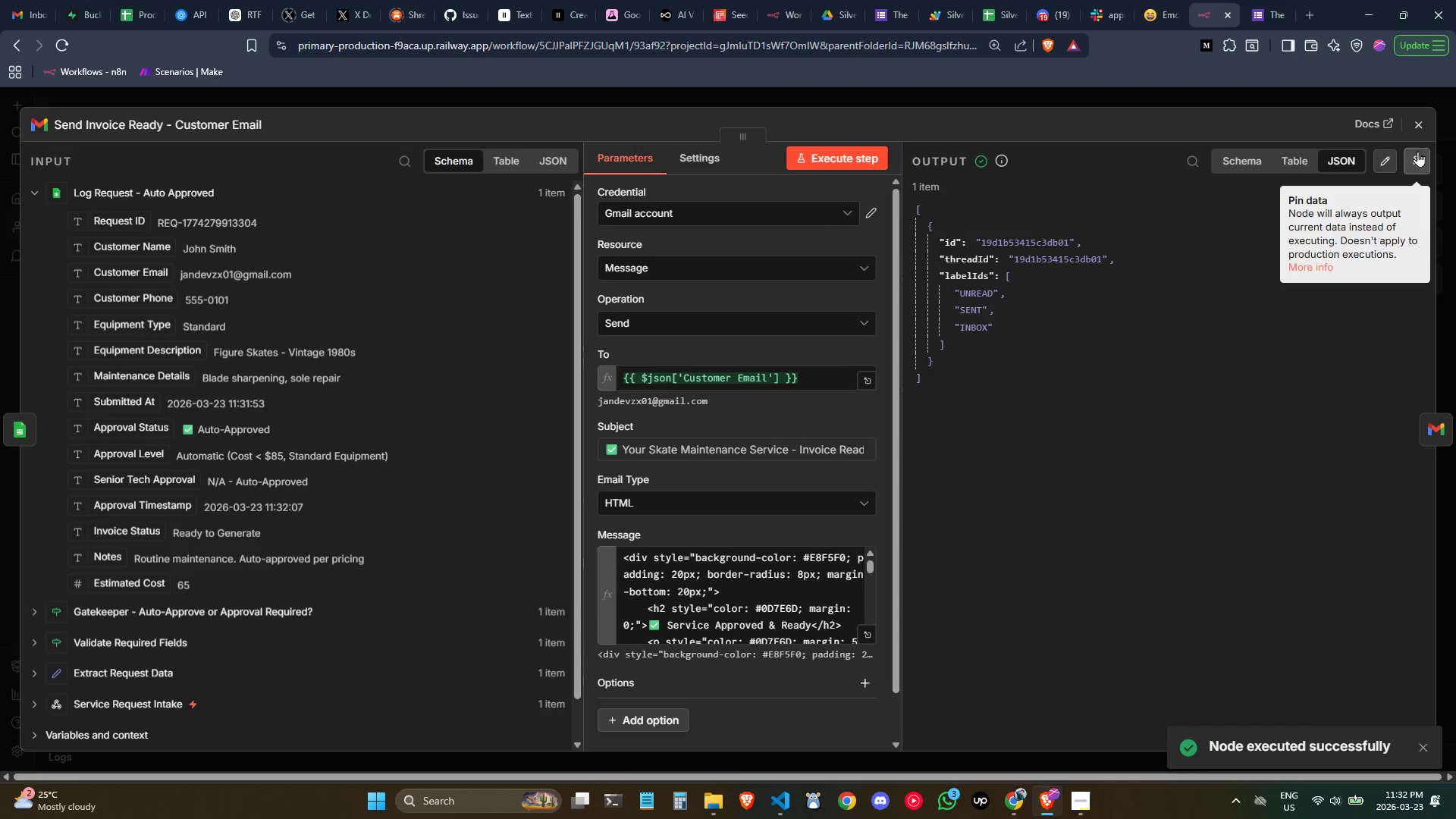 
left_click([1414, 128])
 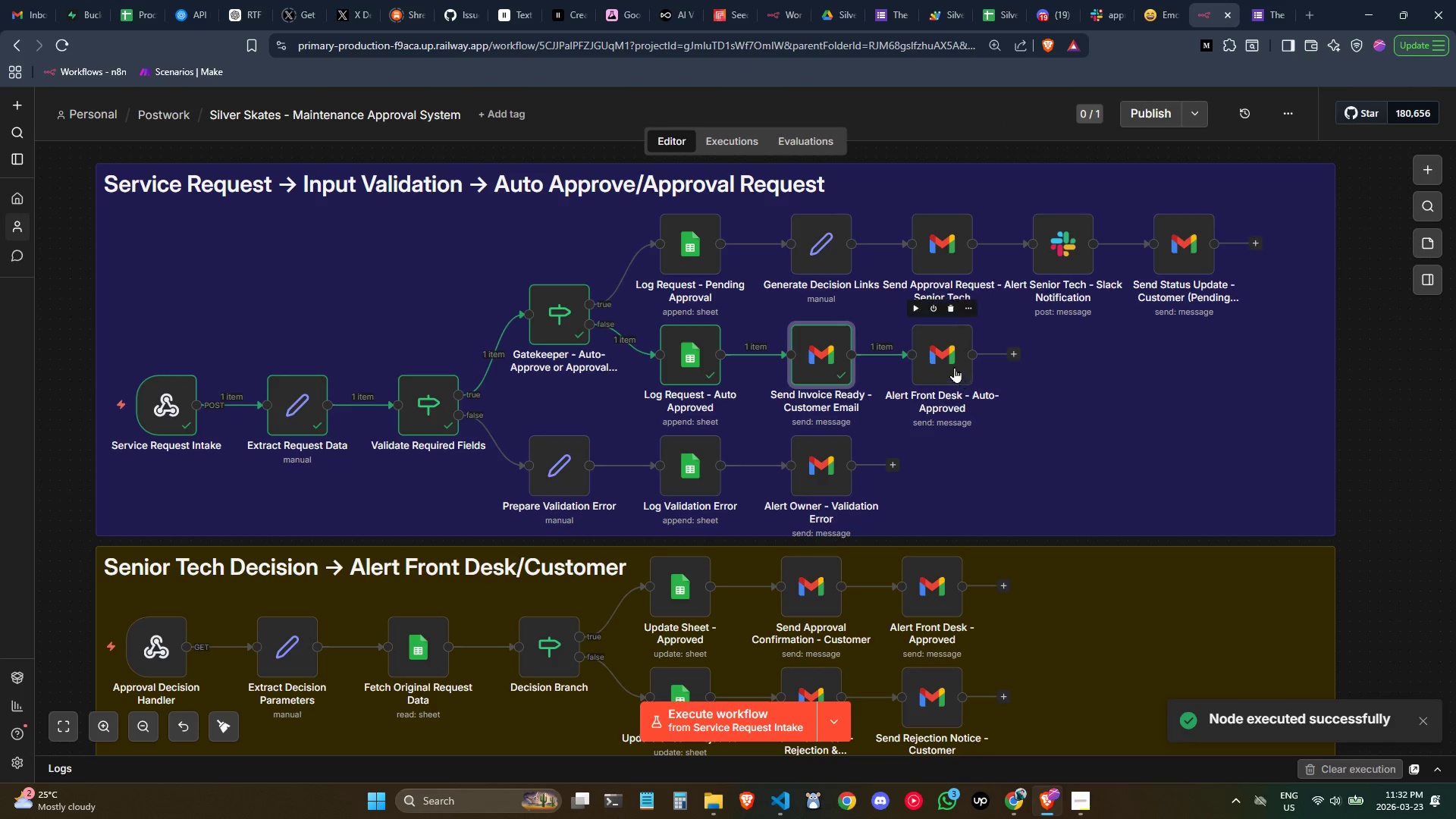 
double_click([953, 367])
 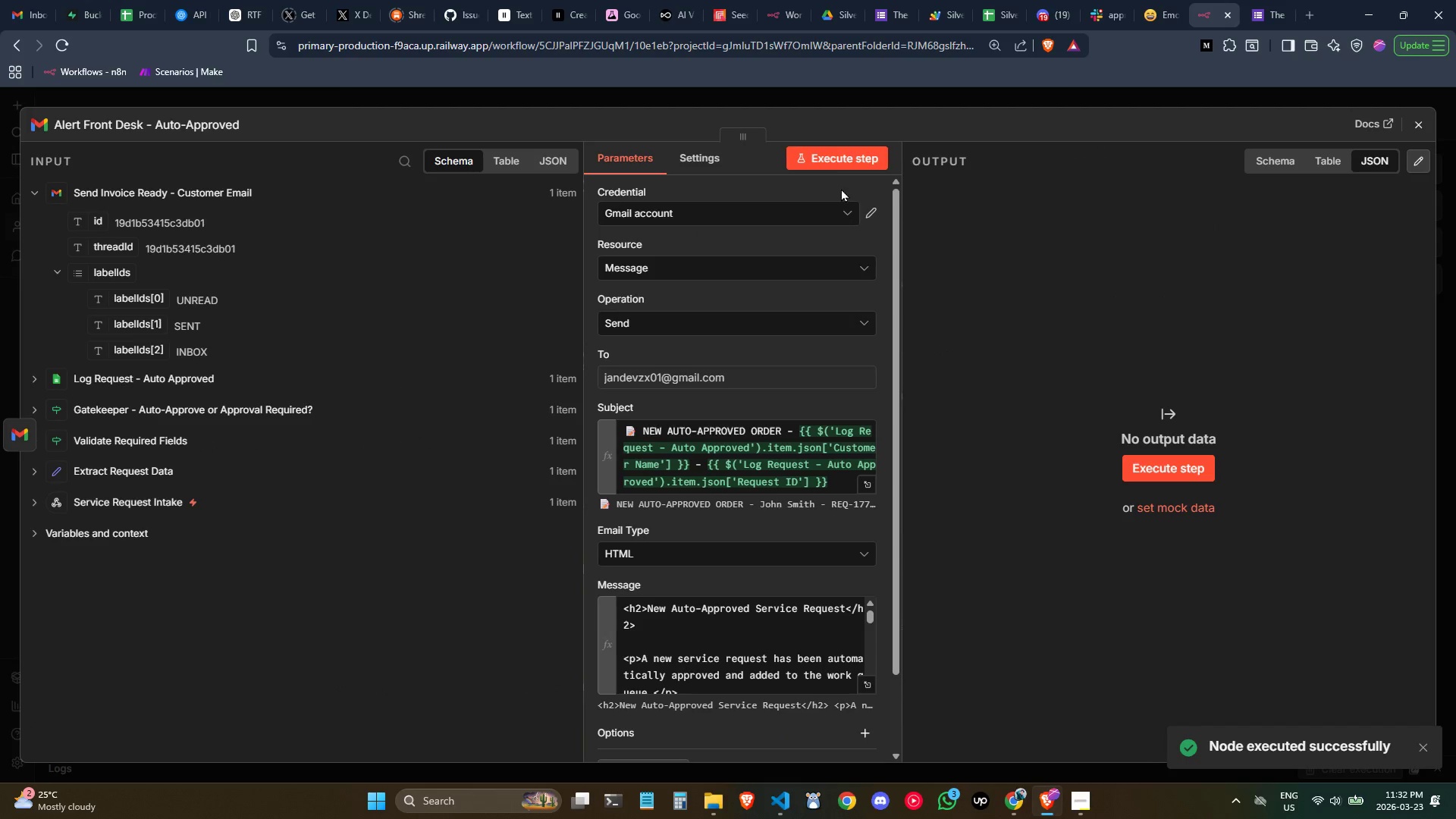 
left_click([836, 165])
 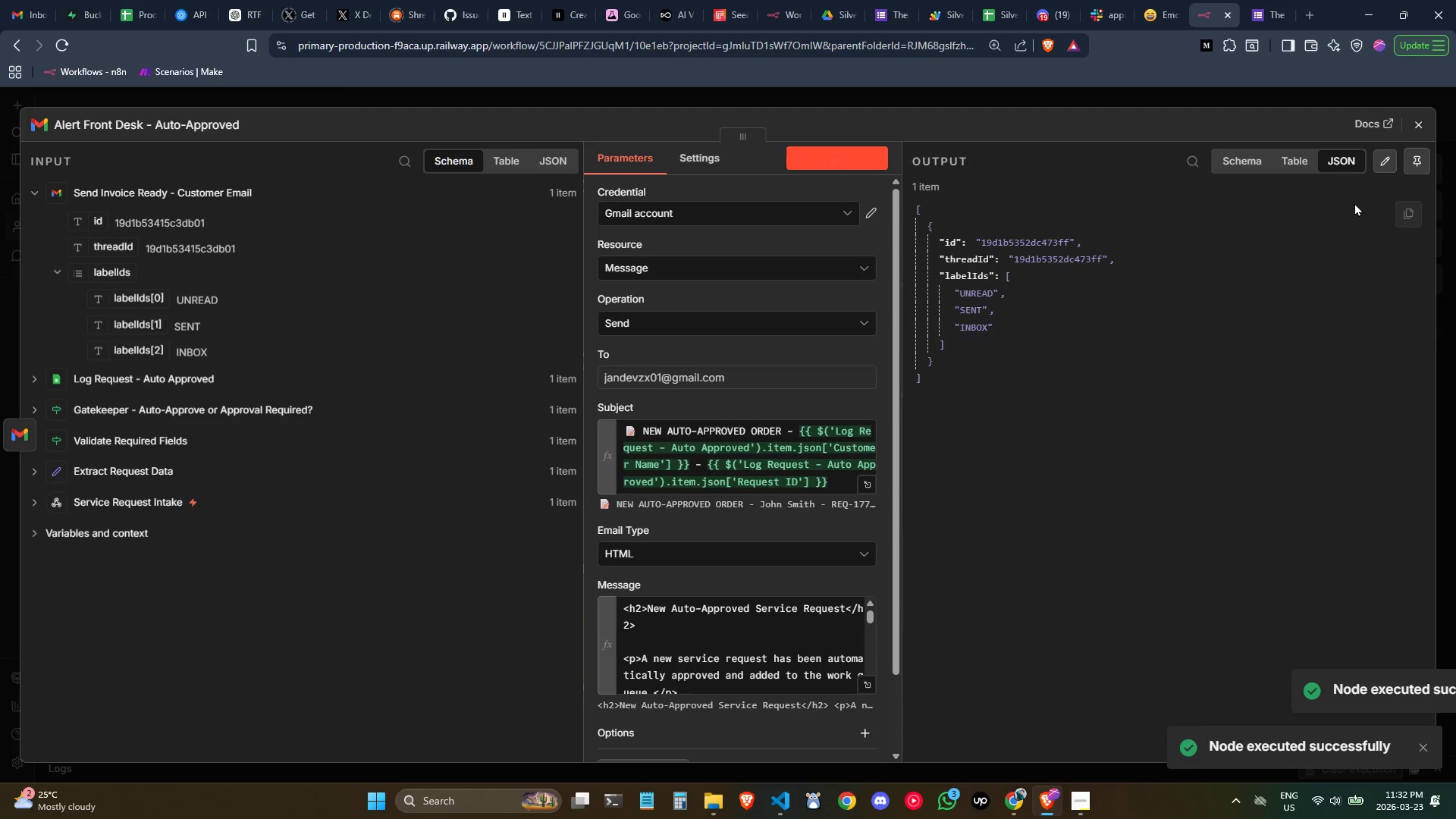 
left_click([1411, 125])
 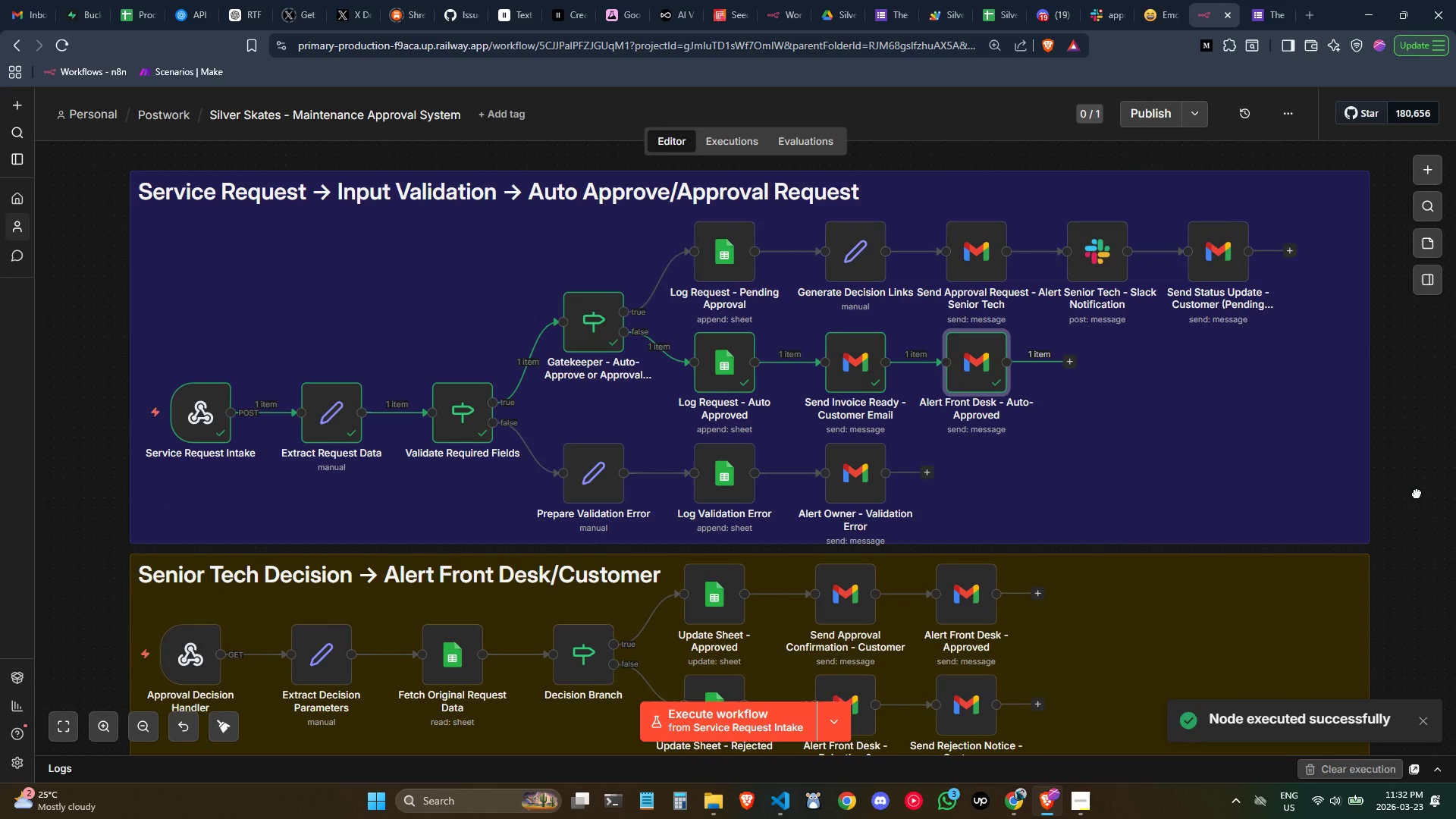 
key(Meta+Shift+S)
 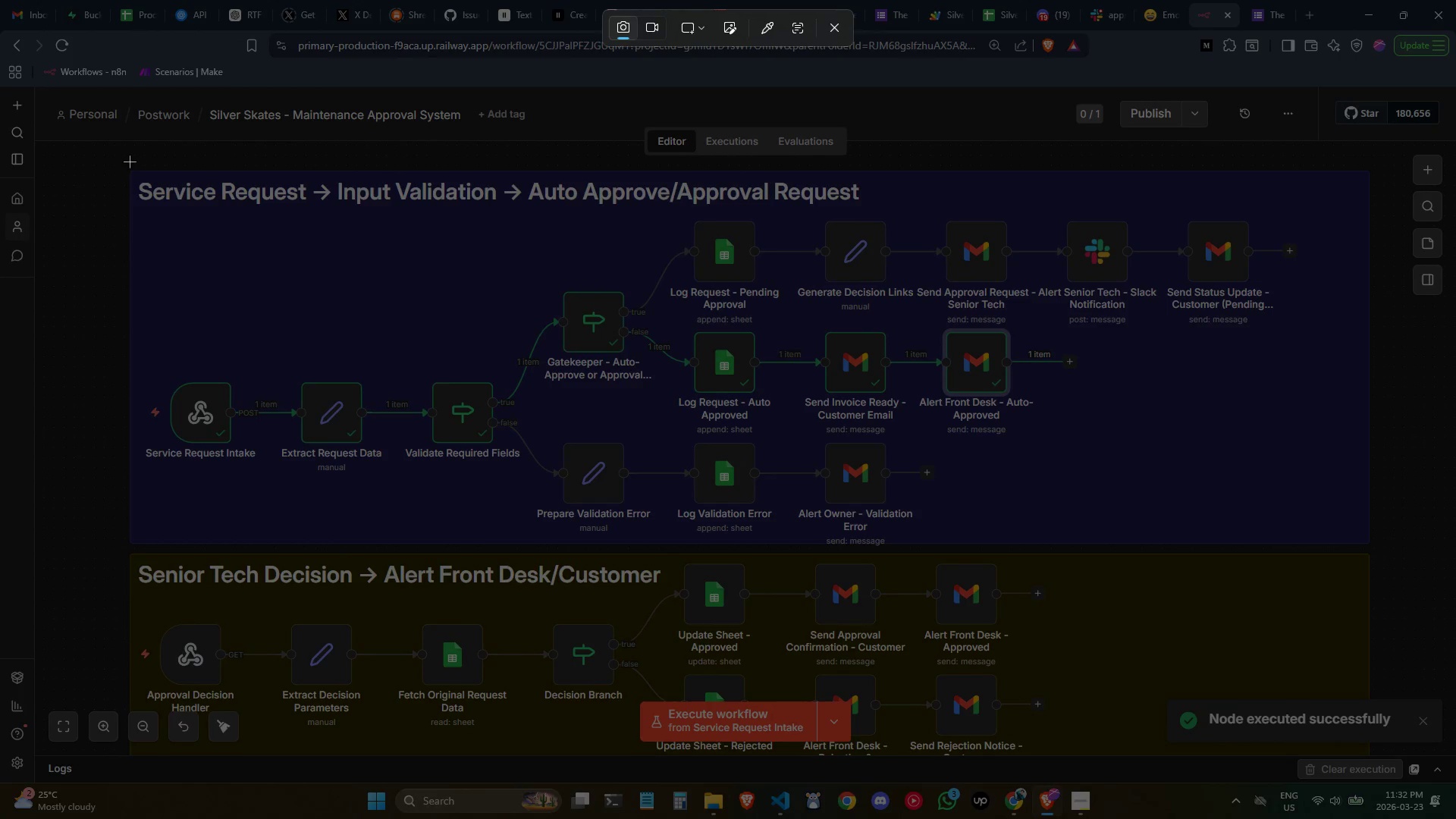 
left_click_drag(start_coordinate=[121, 161], to_coordinate=[1378, 557])
 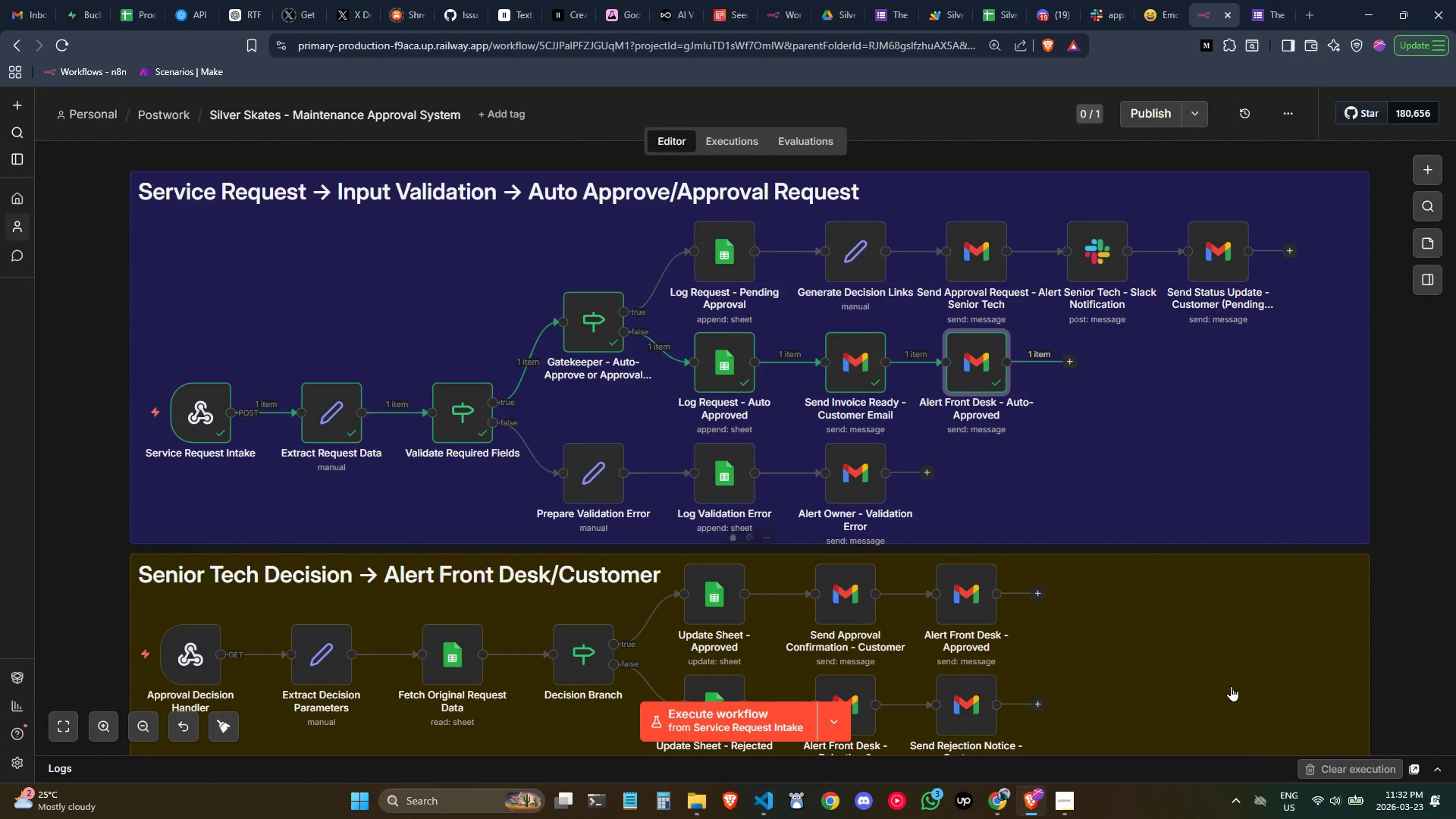 
mouse_move([1094, 711])
 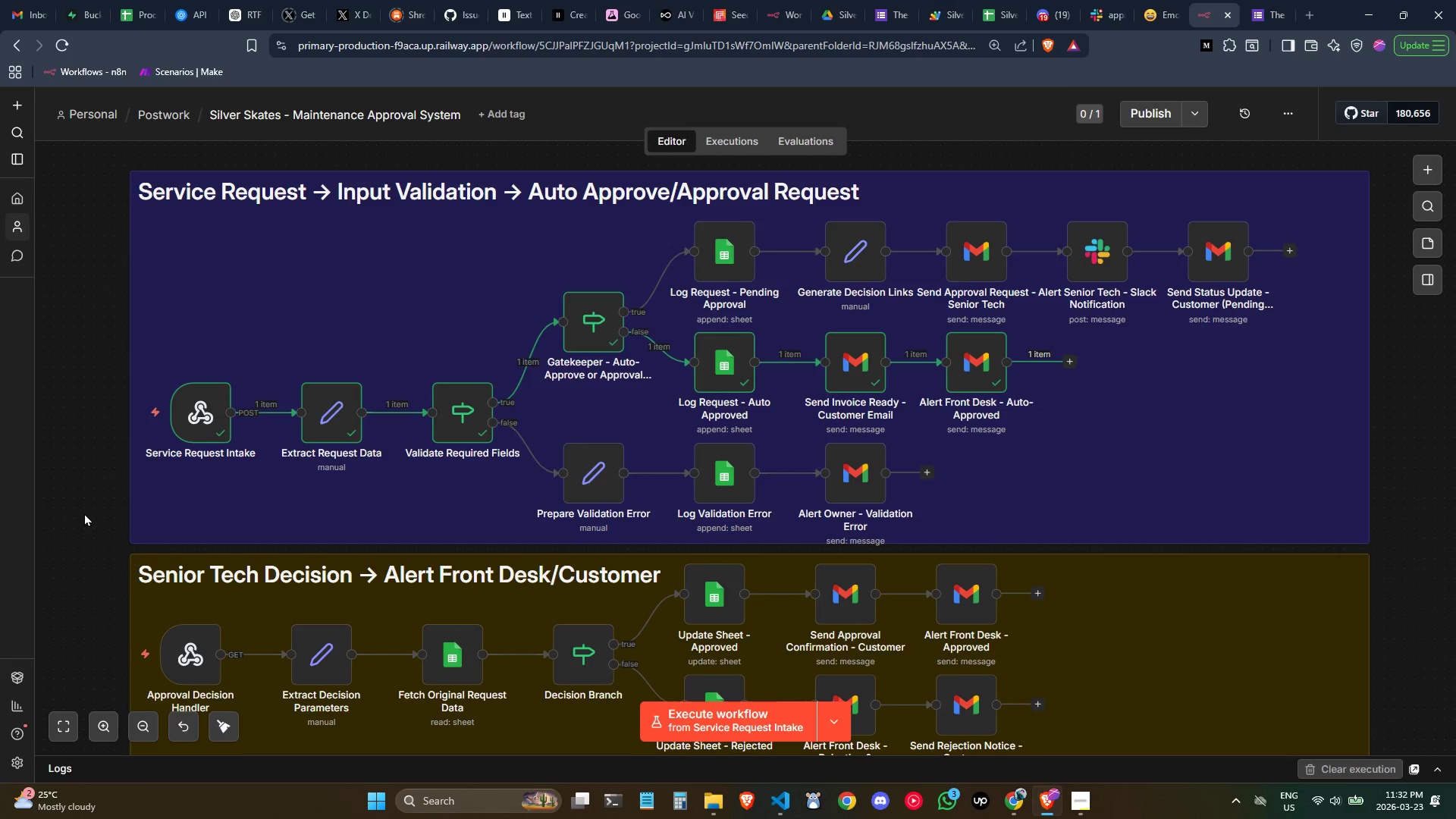 
wait(10.51)
 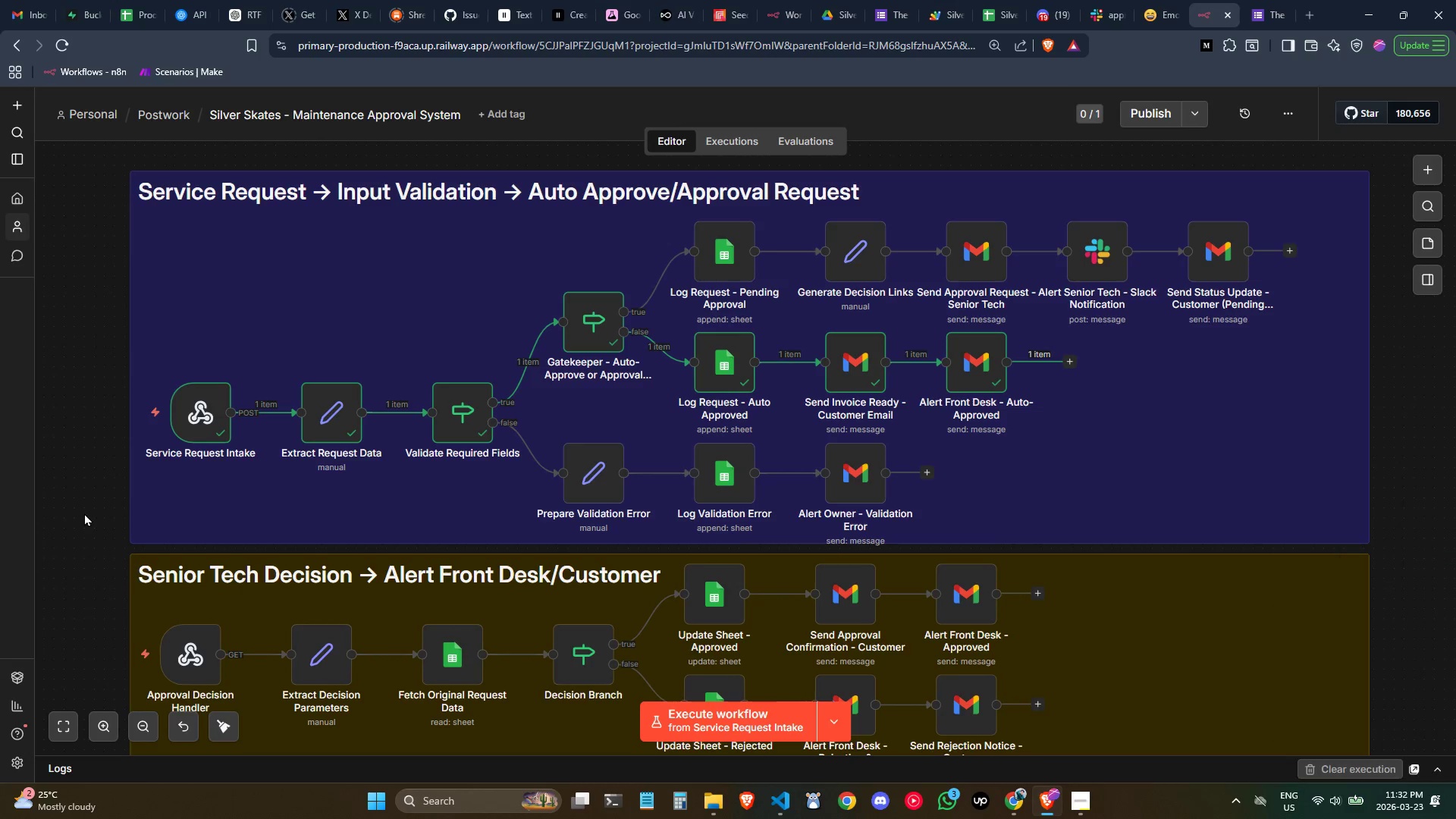 
mouse_move([1273, 62])
 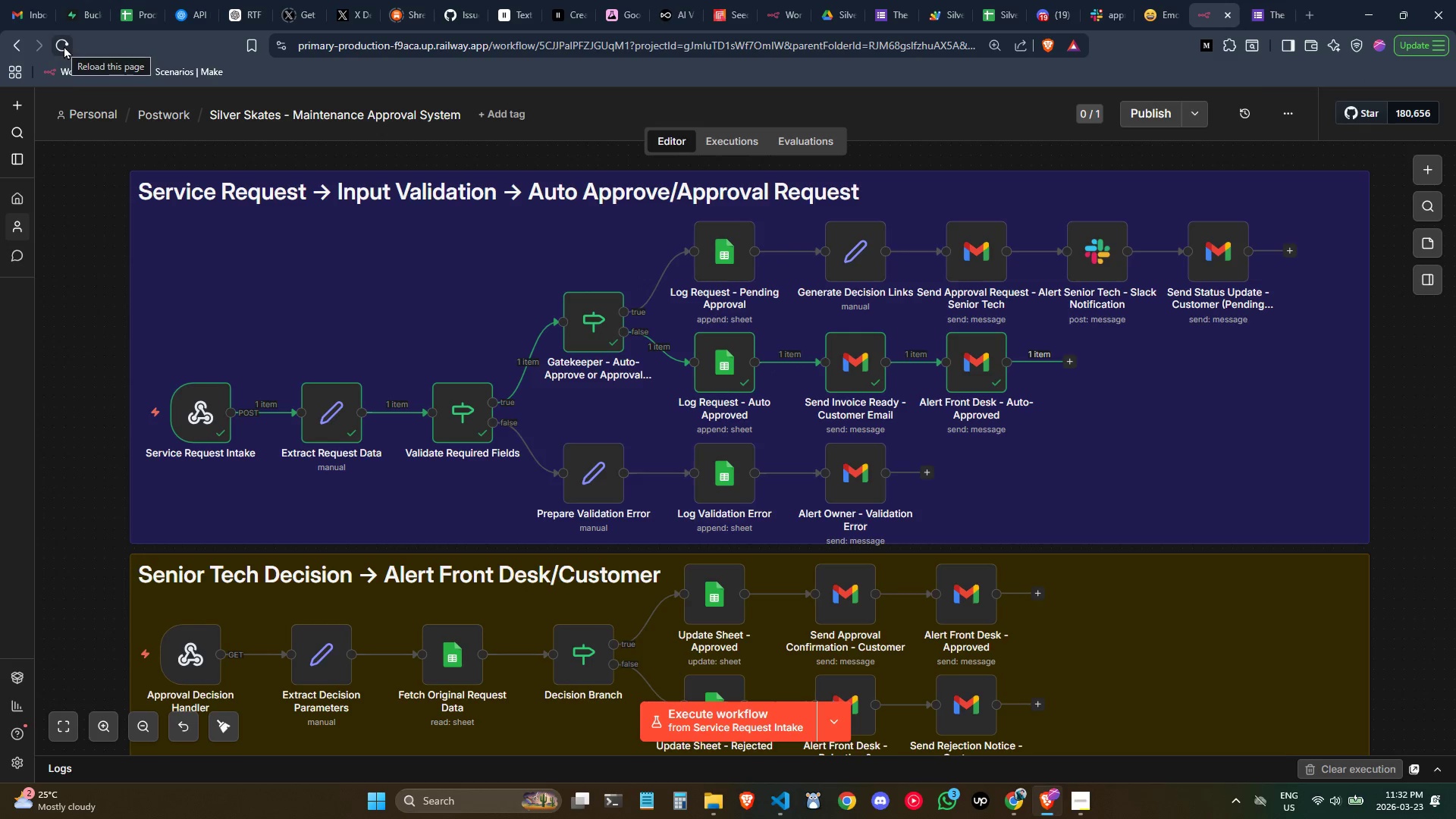 
left_click([64, 46])
 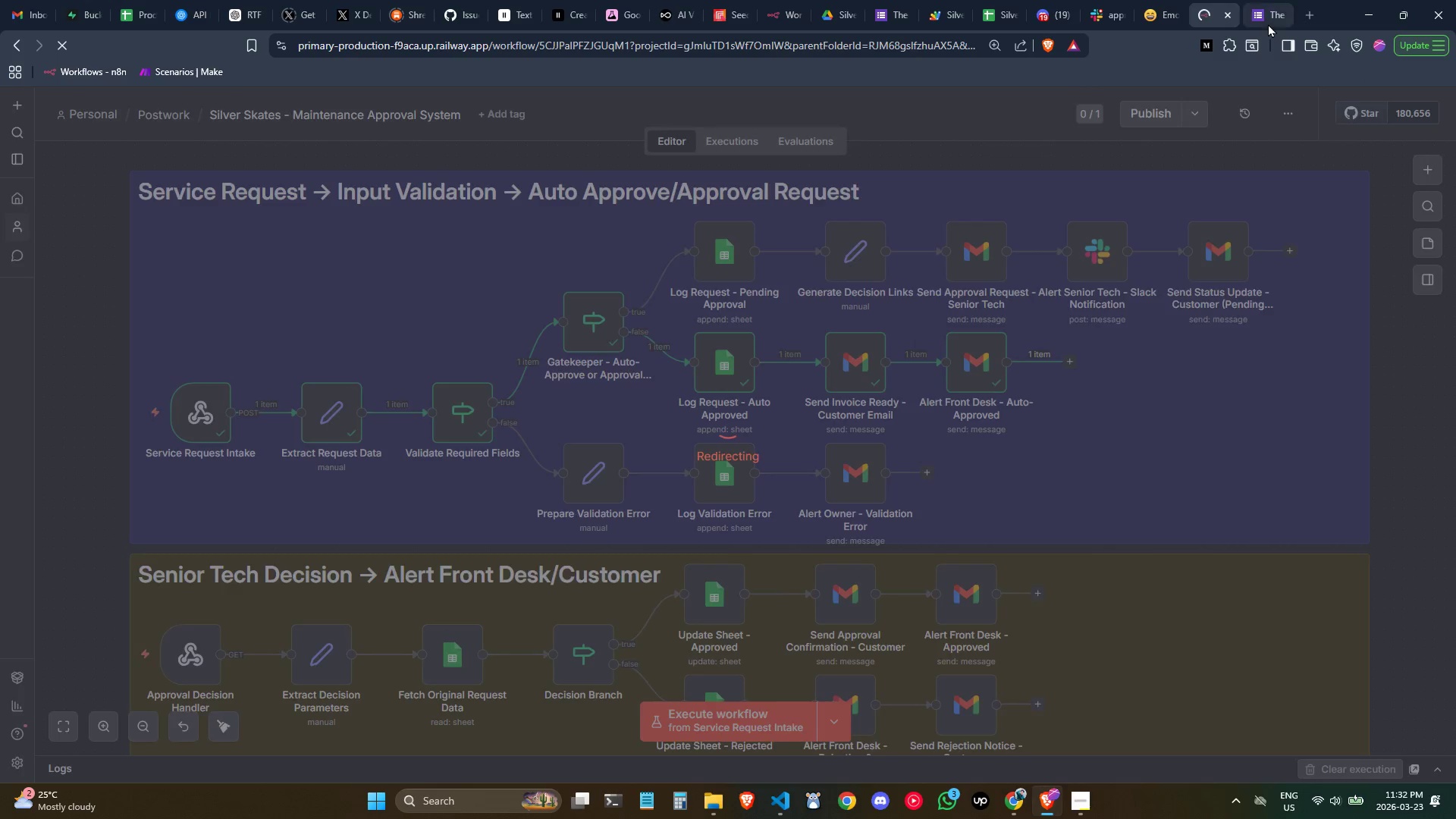 
left_click([1270, 14])
 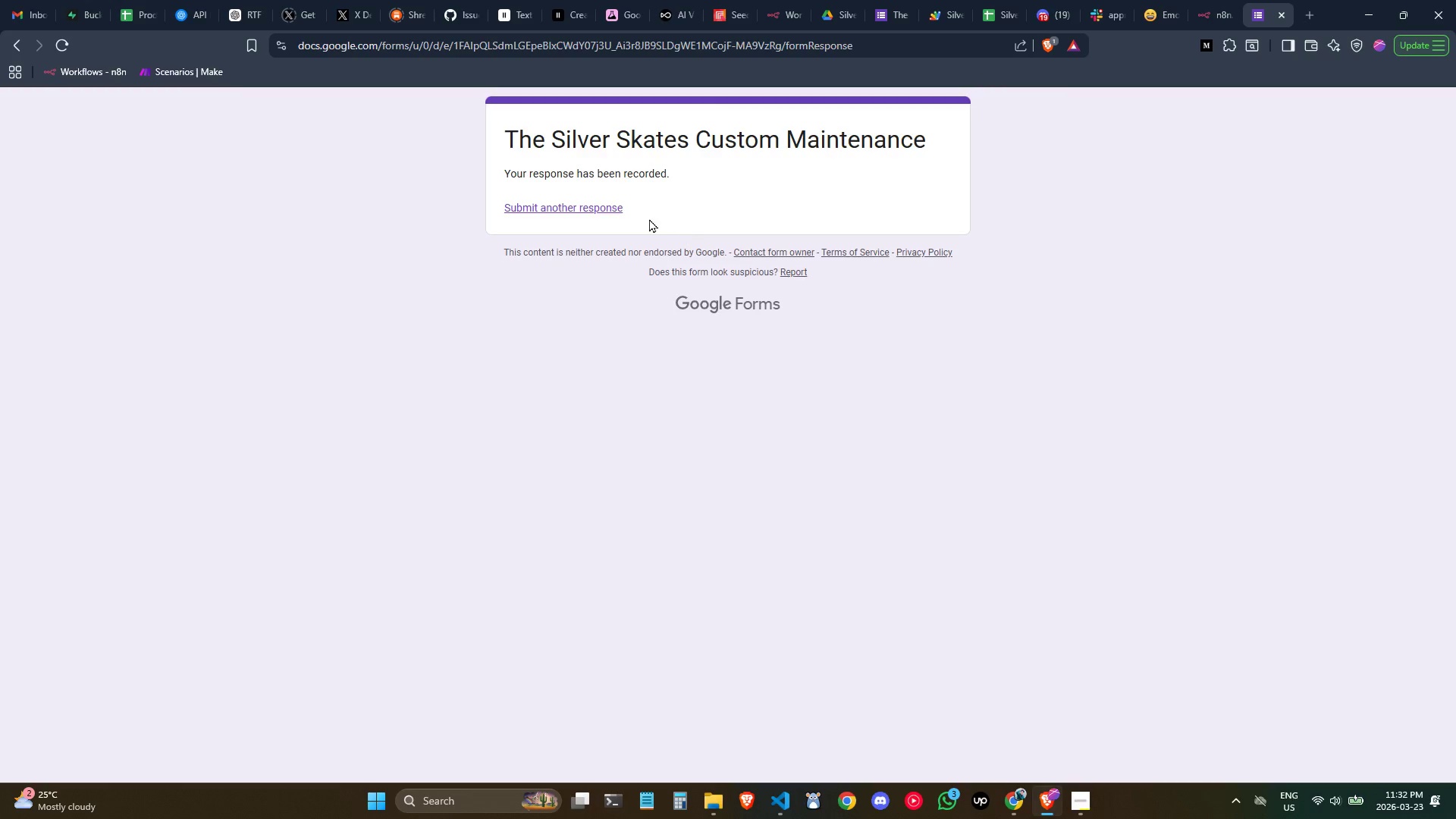 
left_click([591, 204])
 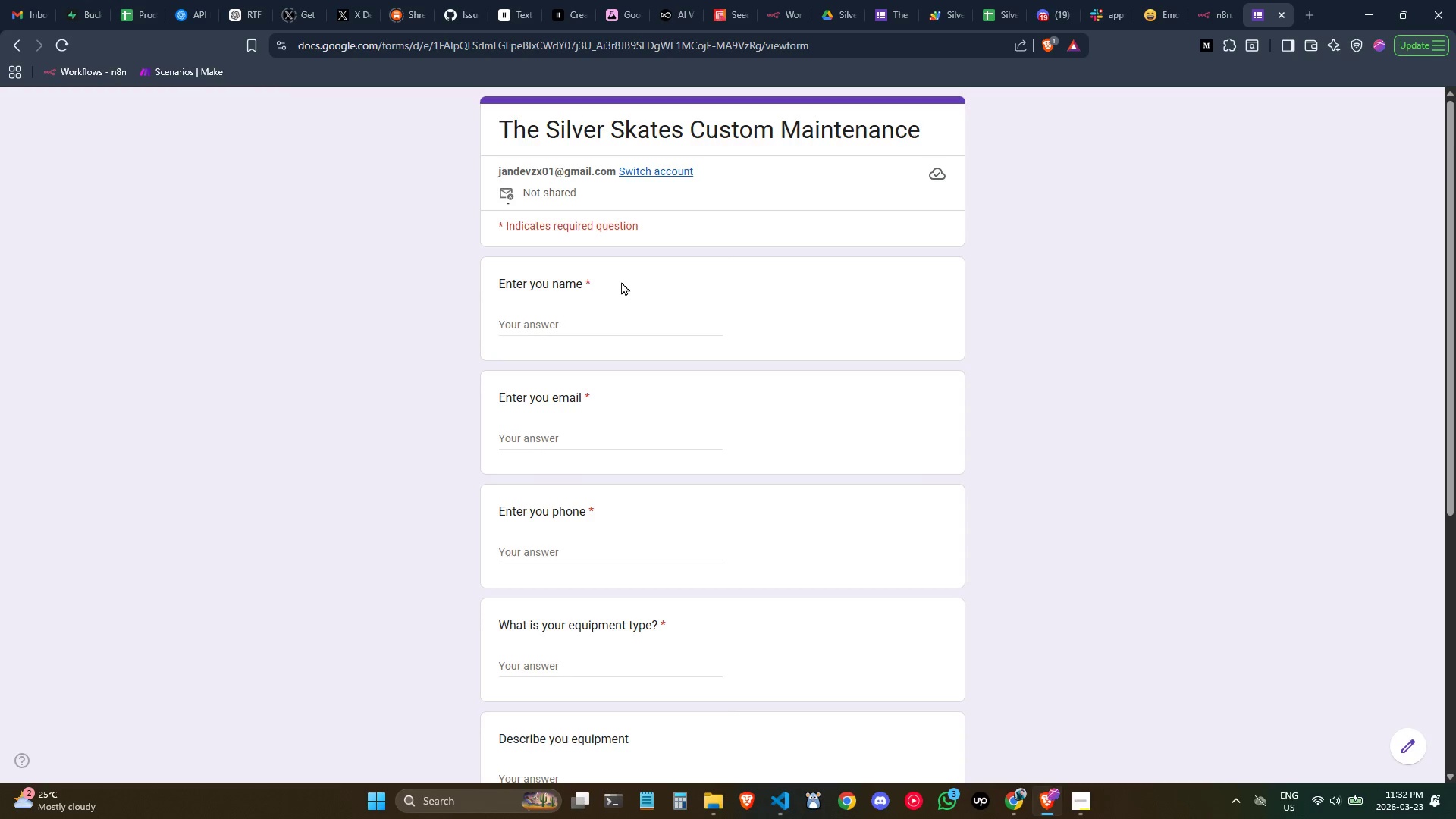 
double_click([608, 317])
 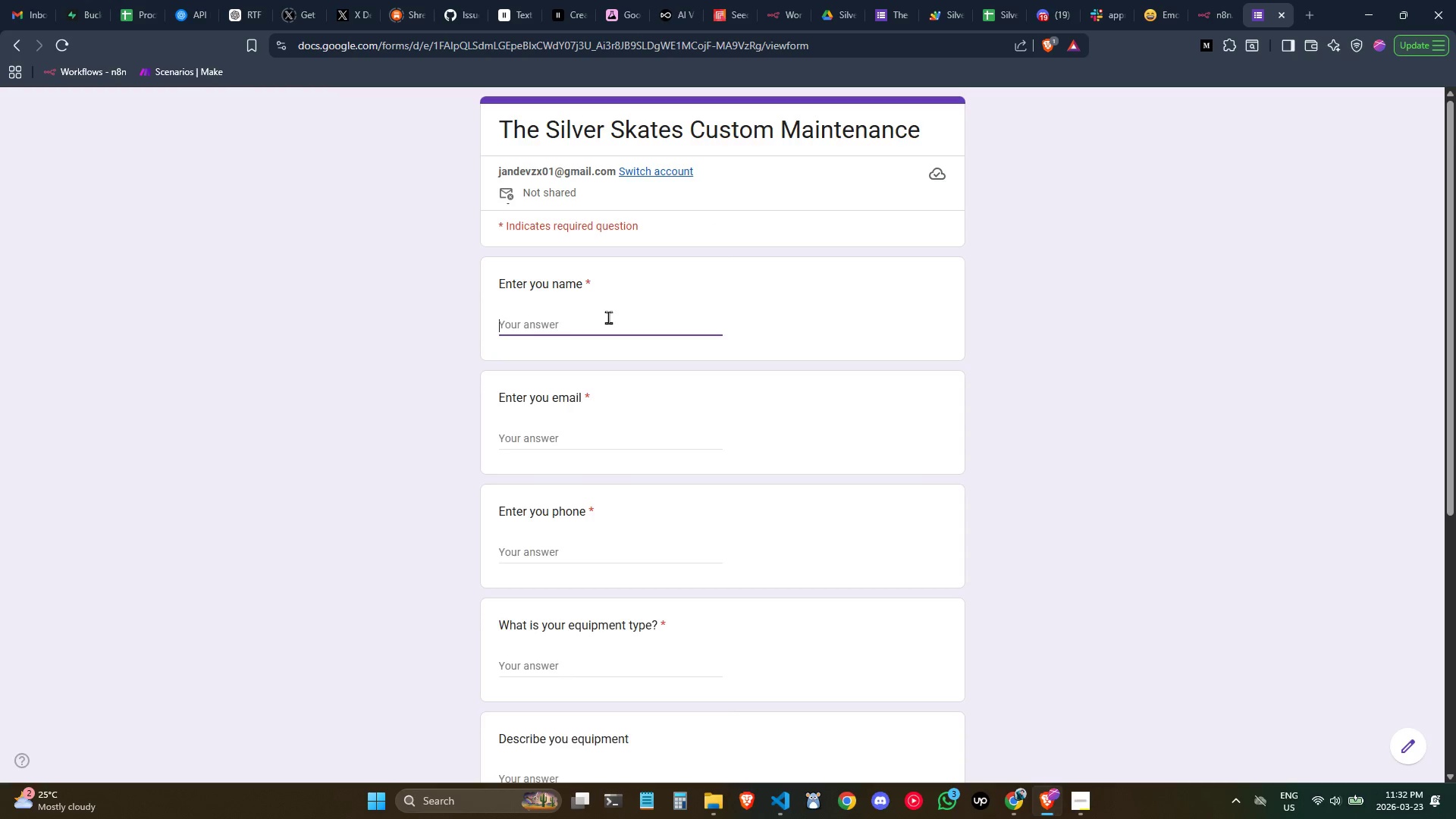 
key(Control+ControlLeft)
 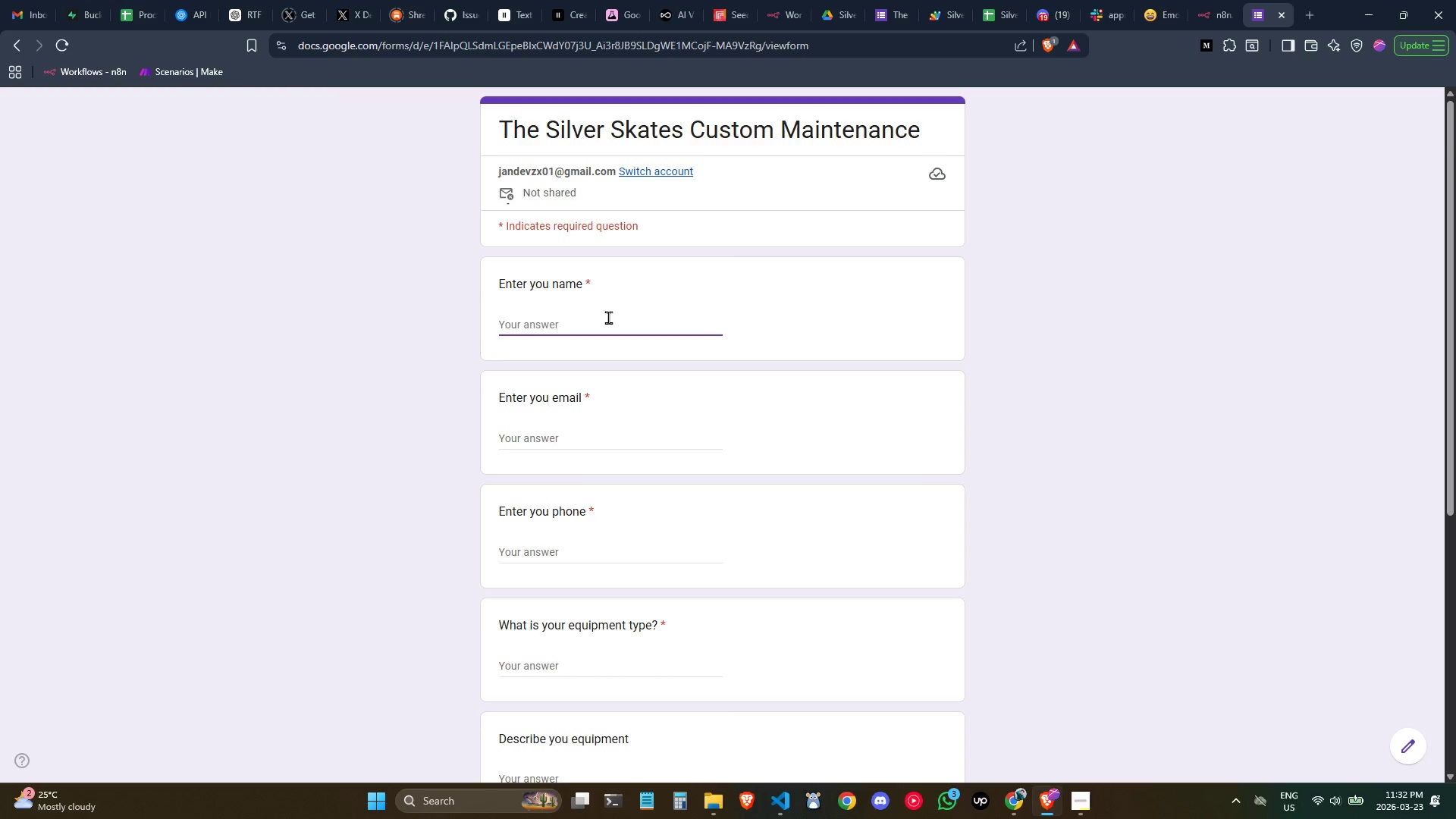 
hold_key(key=ShiftLeft, duration=0.55)
 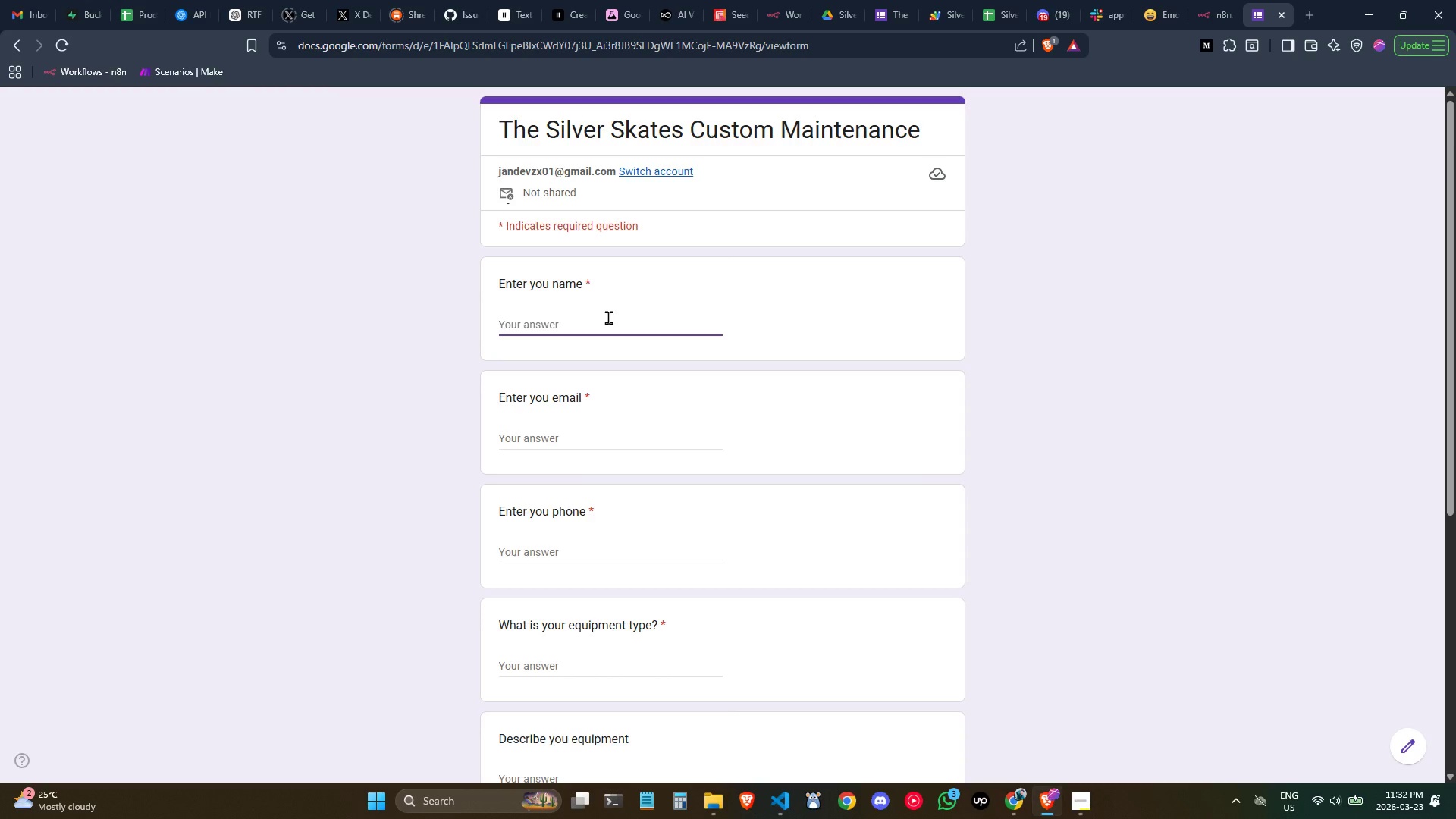 
type(Sarah )
 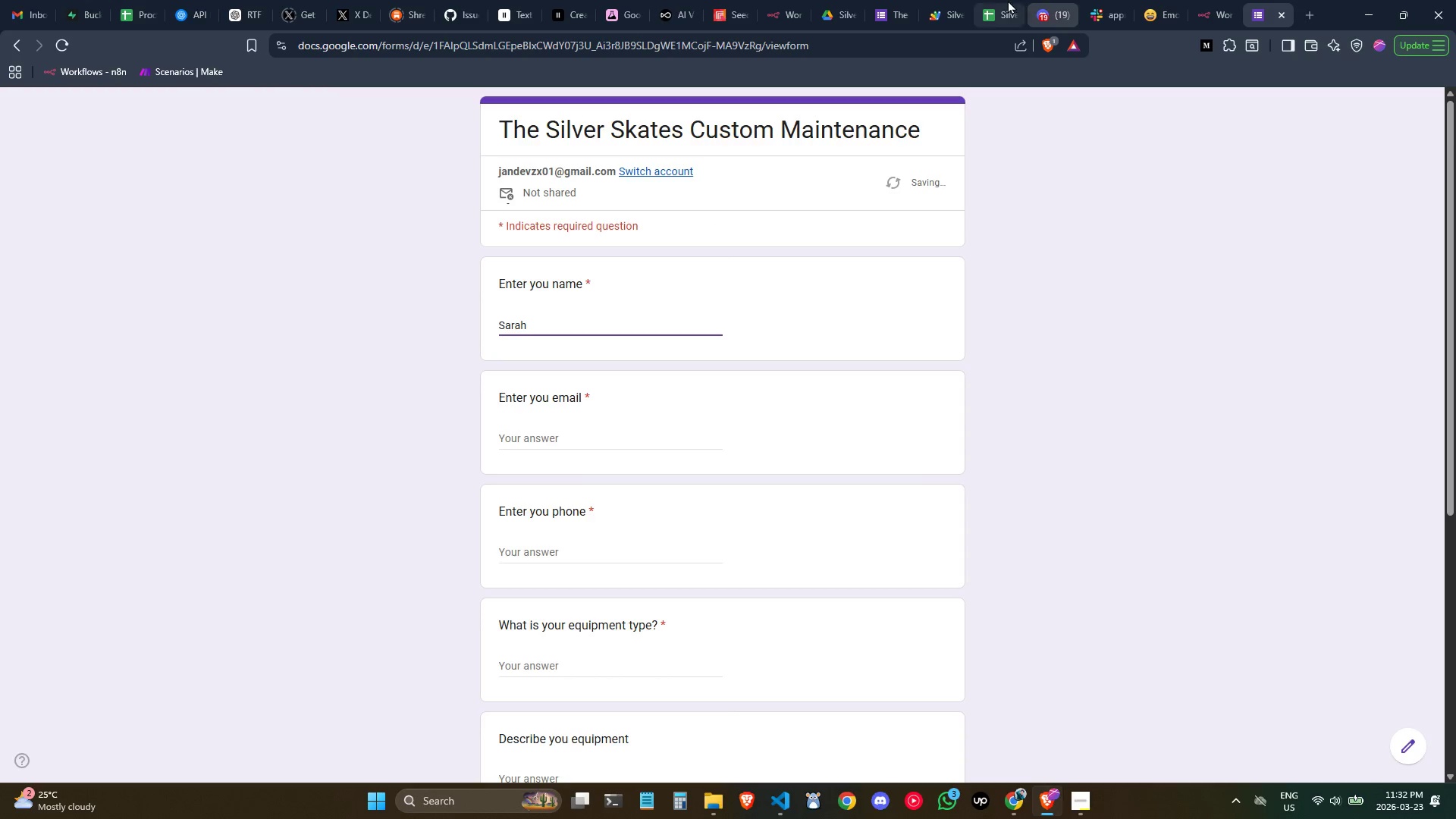 
left_click([999, 0])
 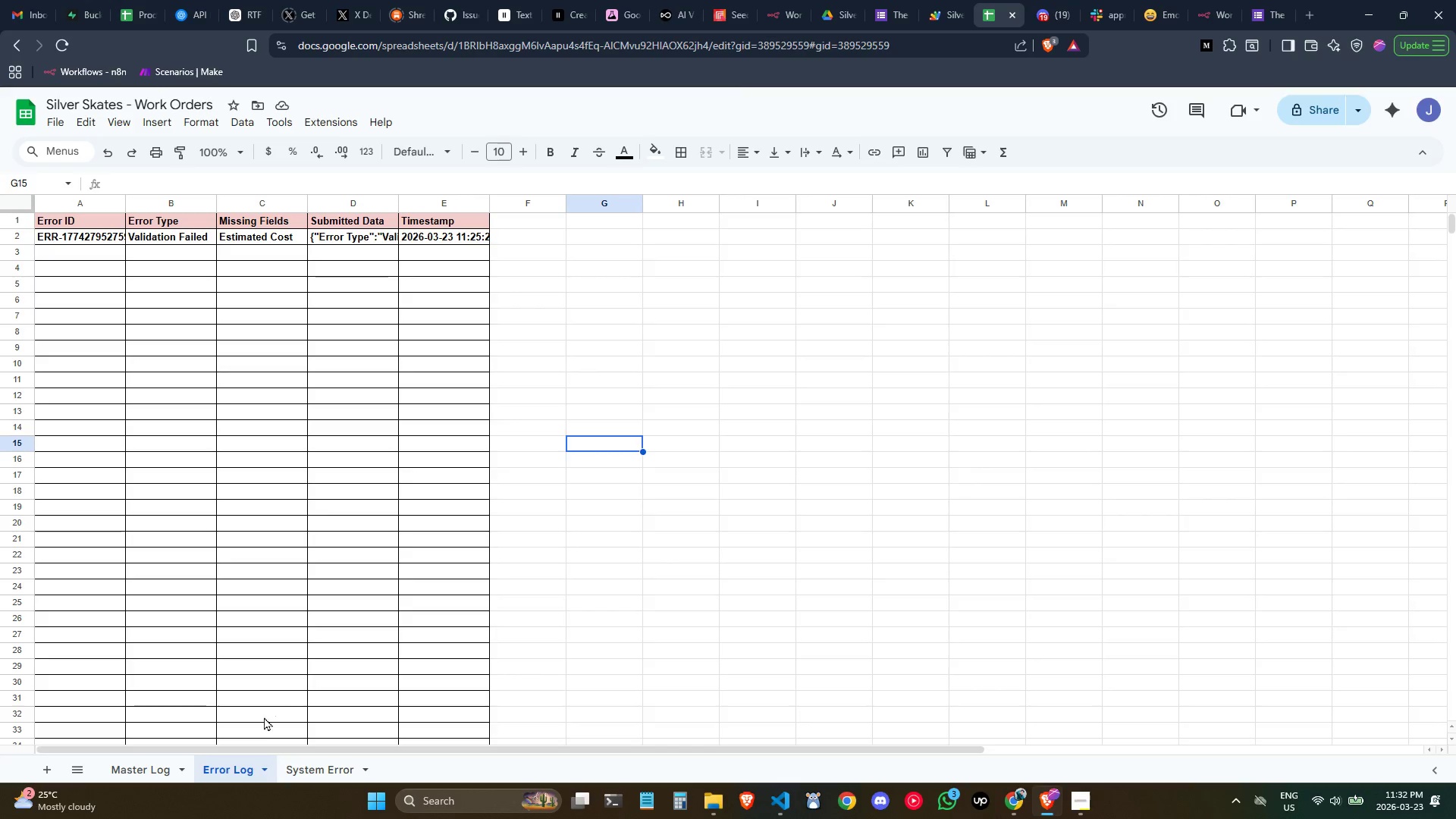 
left_click([172, 769])
 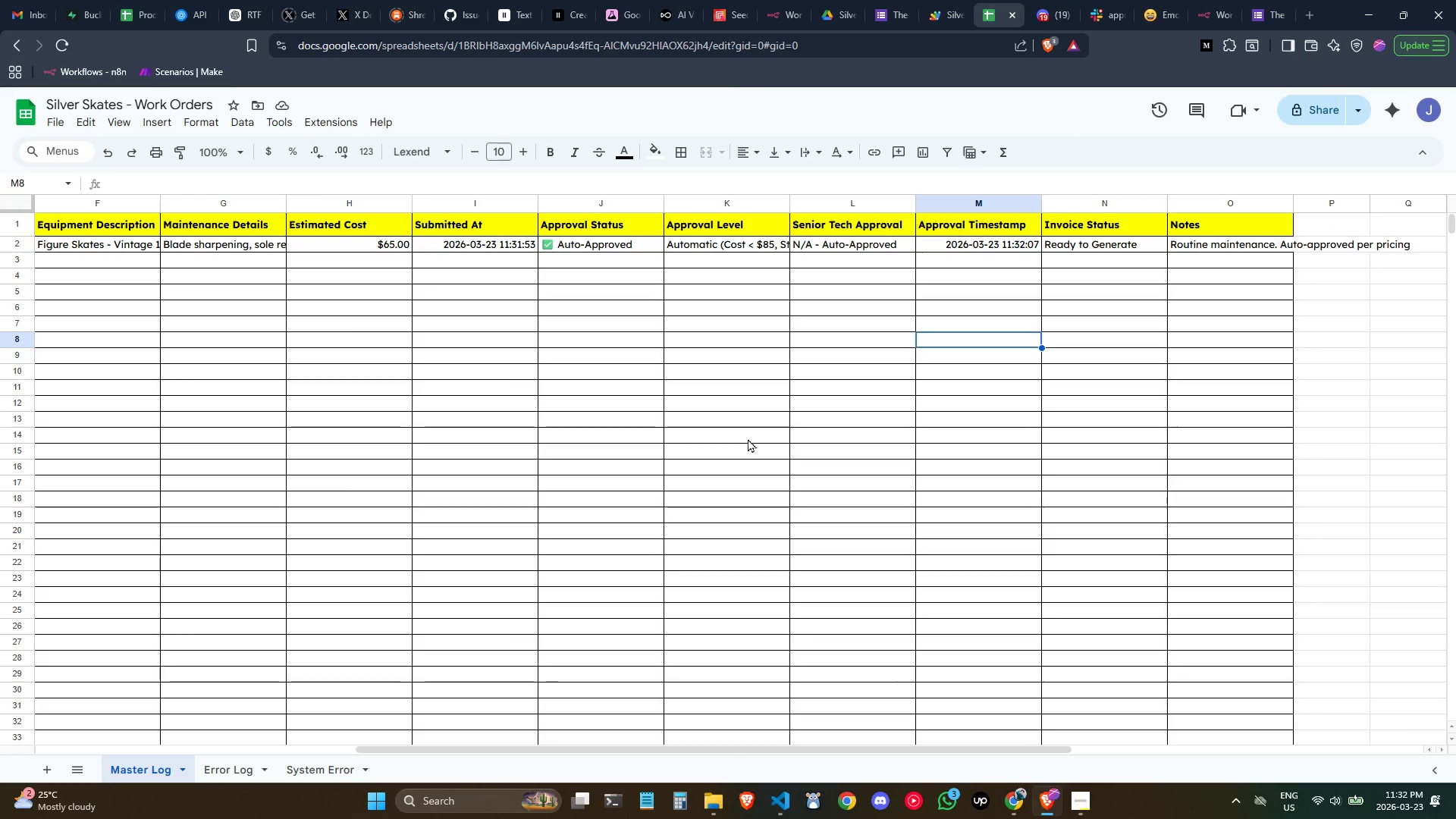 
left_click([753, 437])
 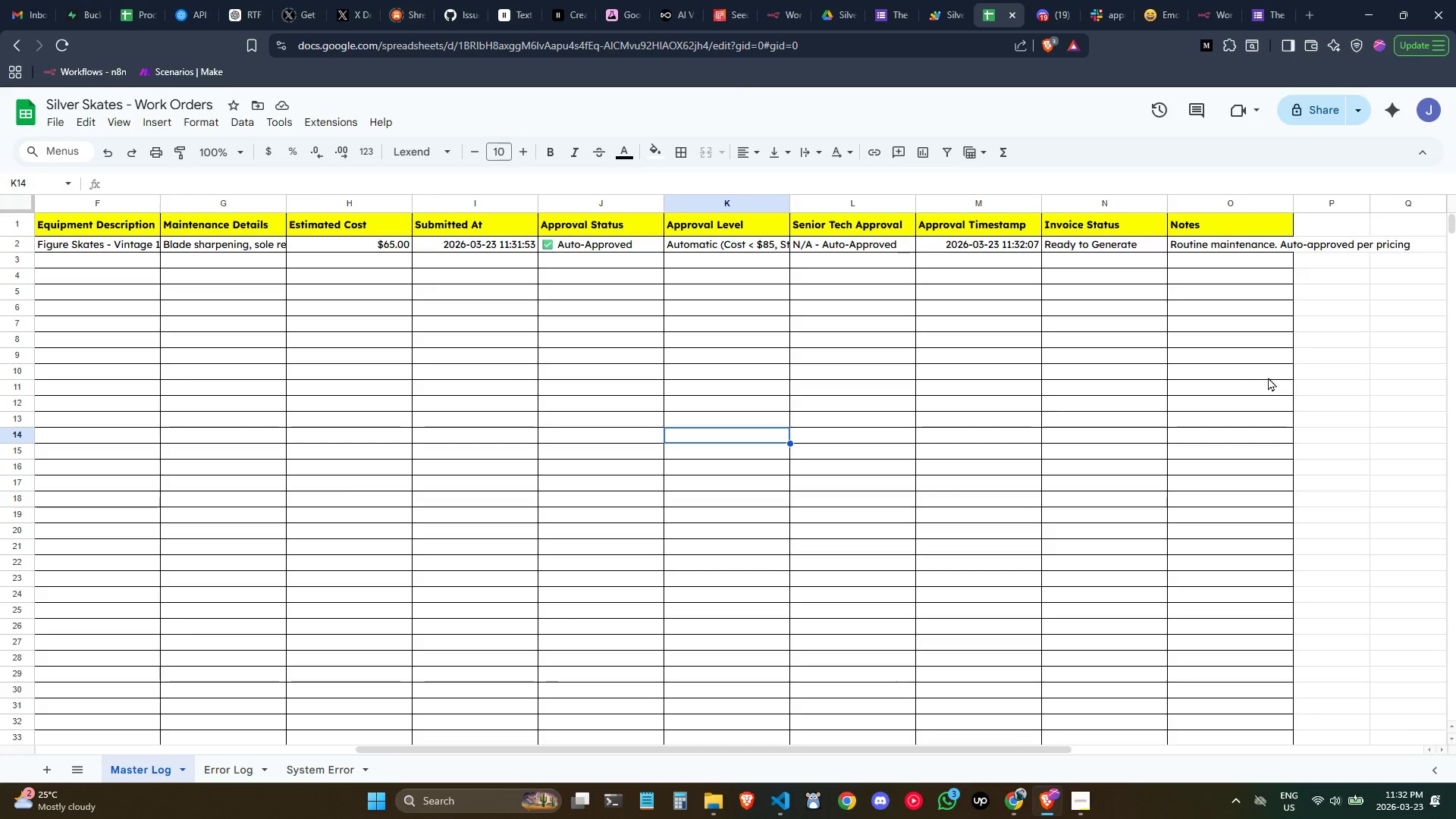 
left_click([1304, 366])
 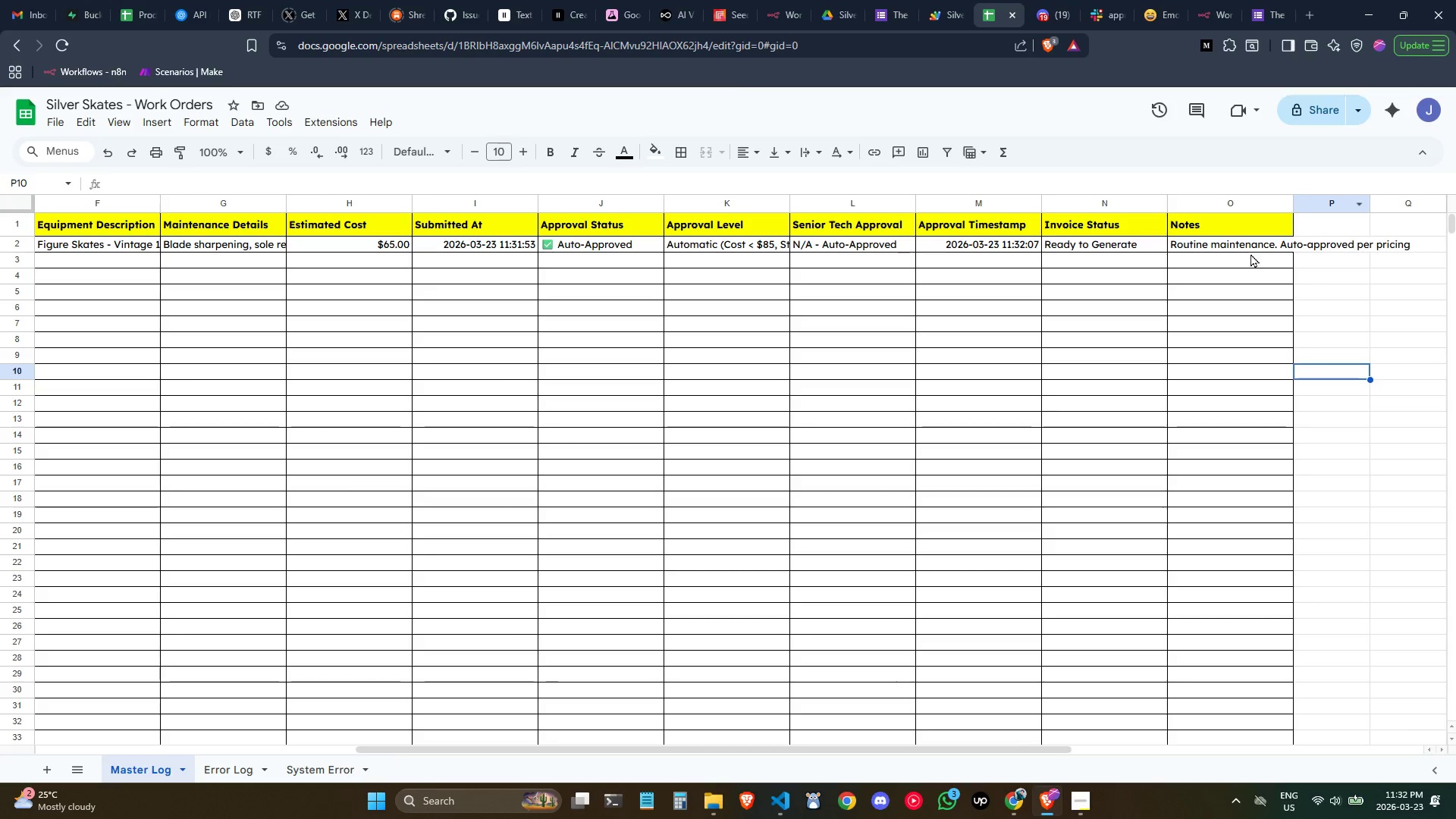 
key(Control+Shift+ArrowLeft)
 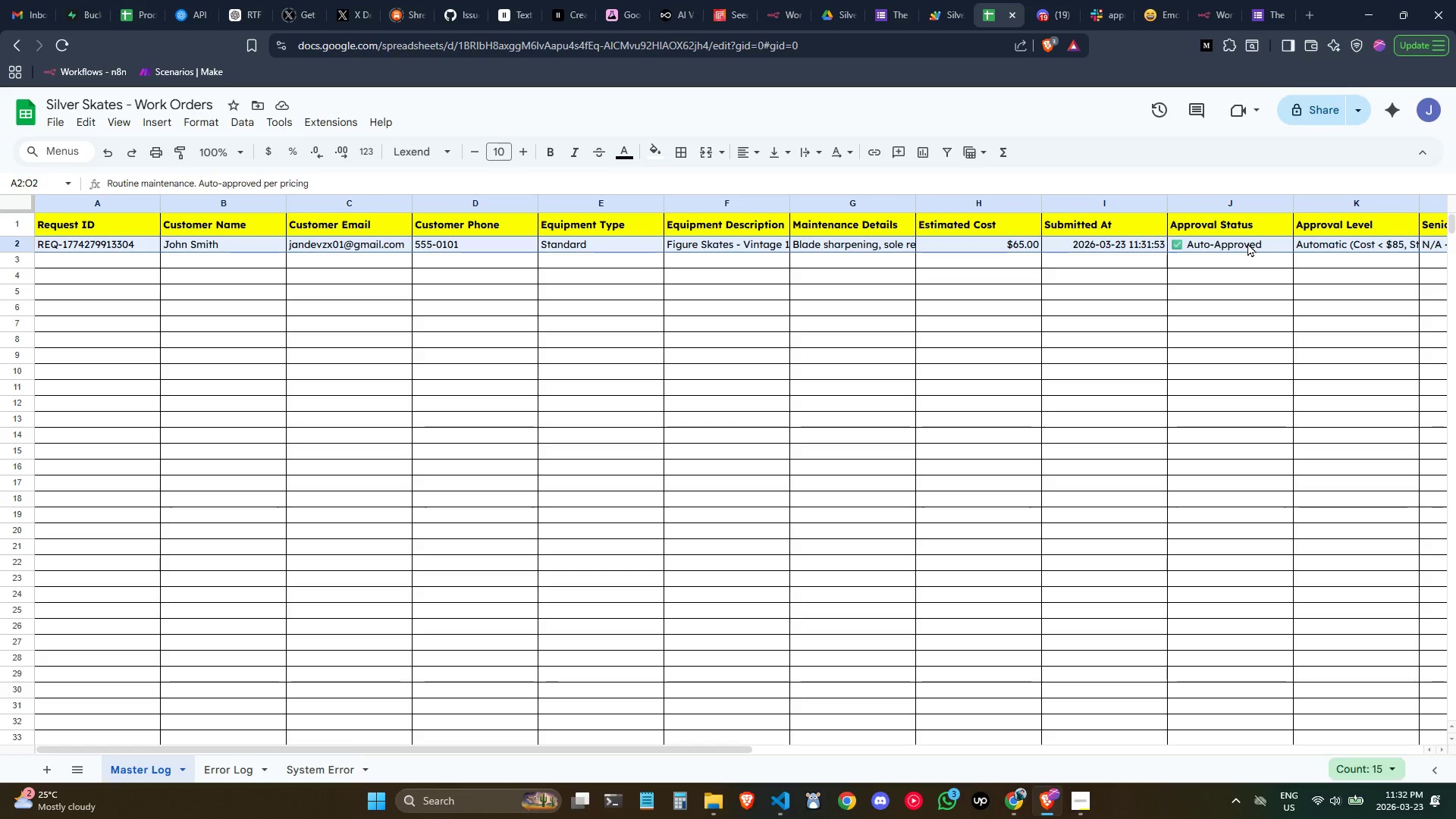 
key(Control+Shift+ArrowLeft)
 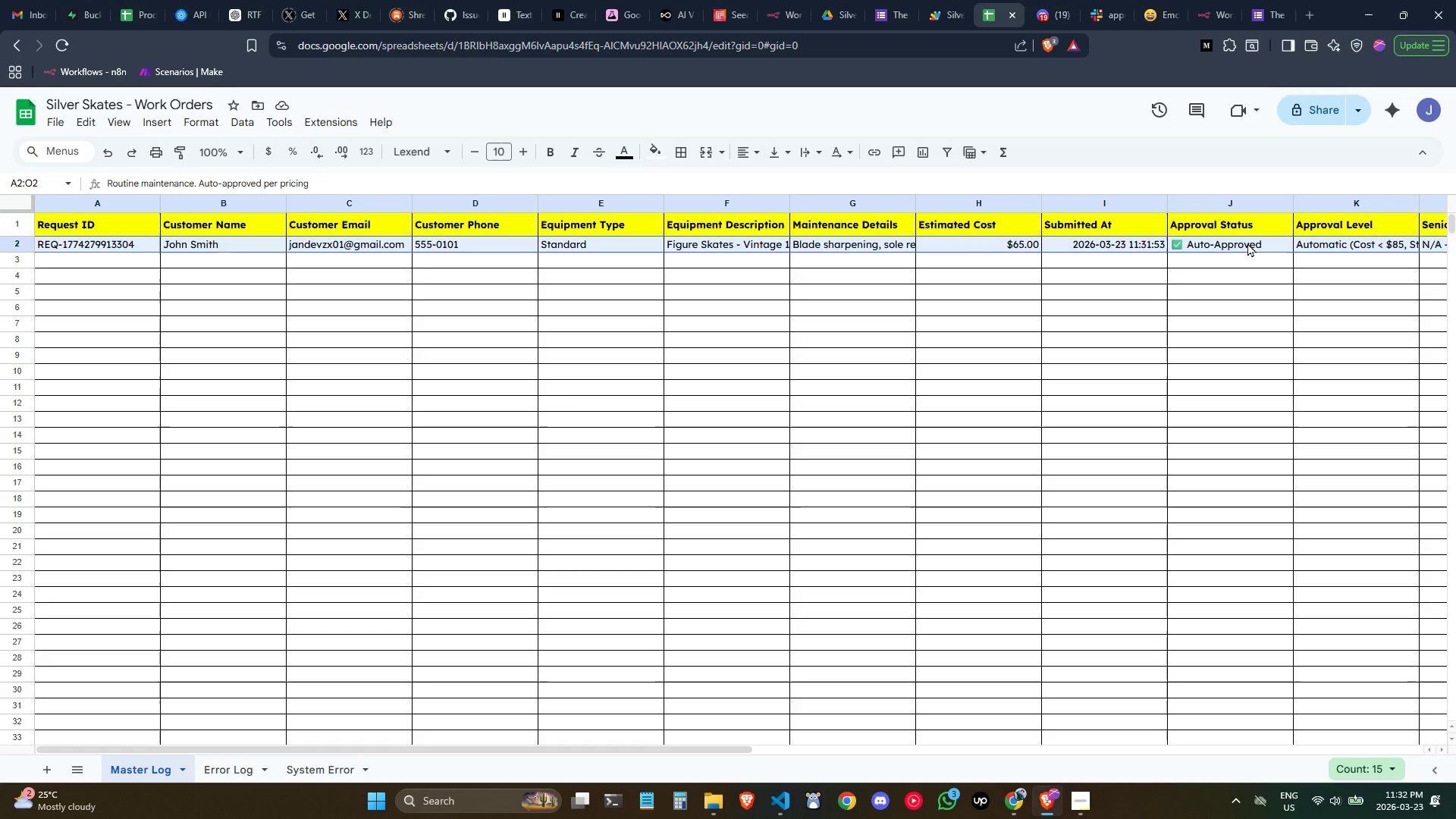 
key(Control+Shift+ArrowLeft)
 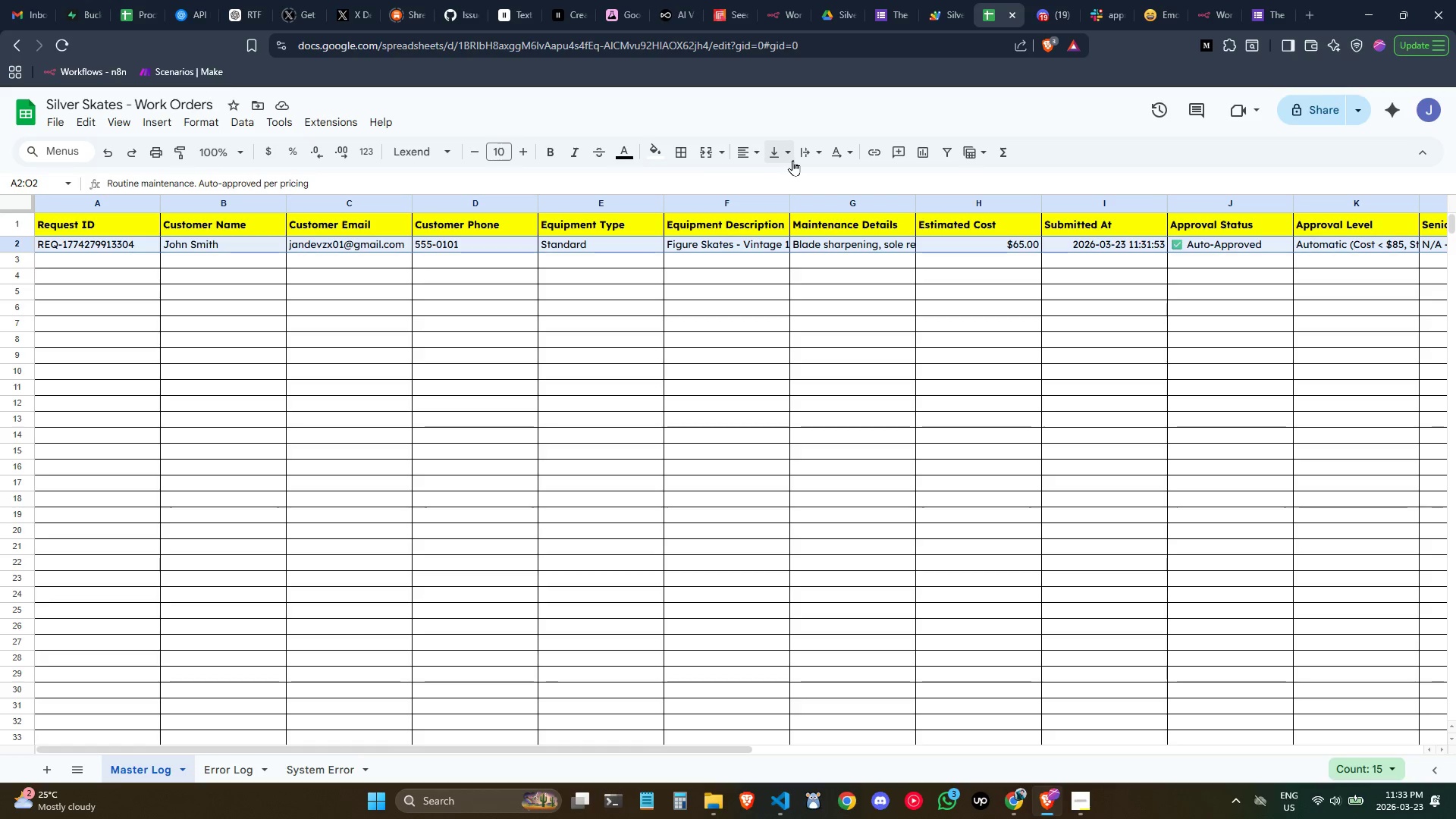 
left_click([817, 155])
 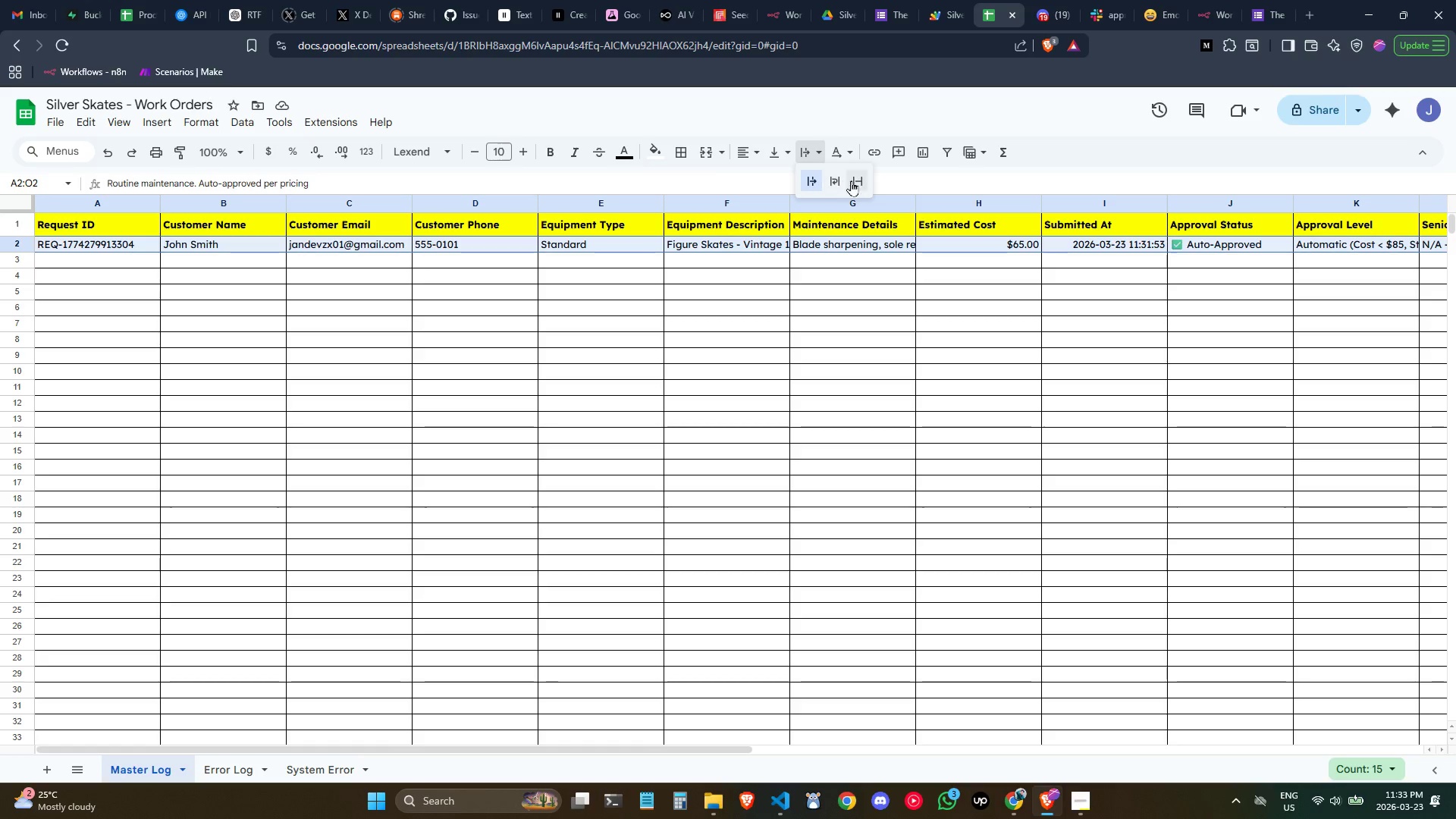 
left_click([859, 180])
 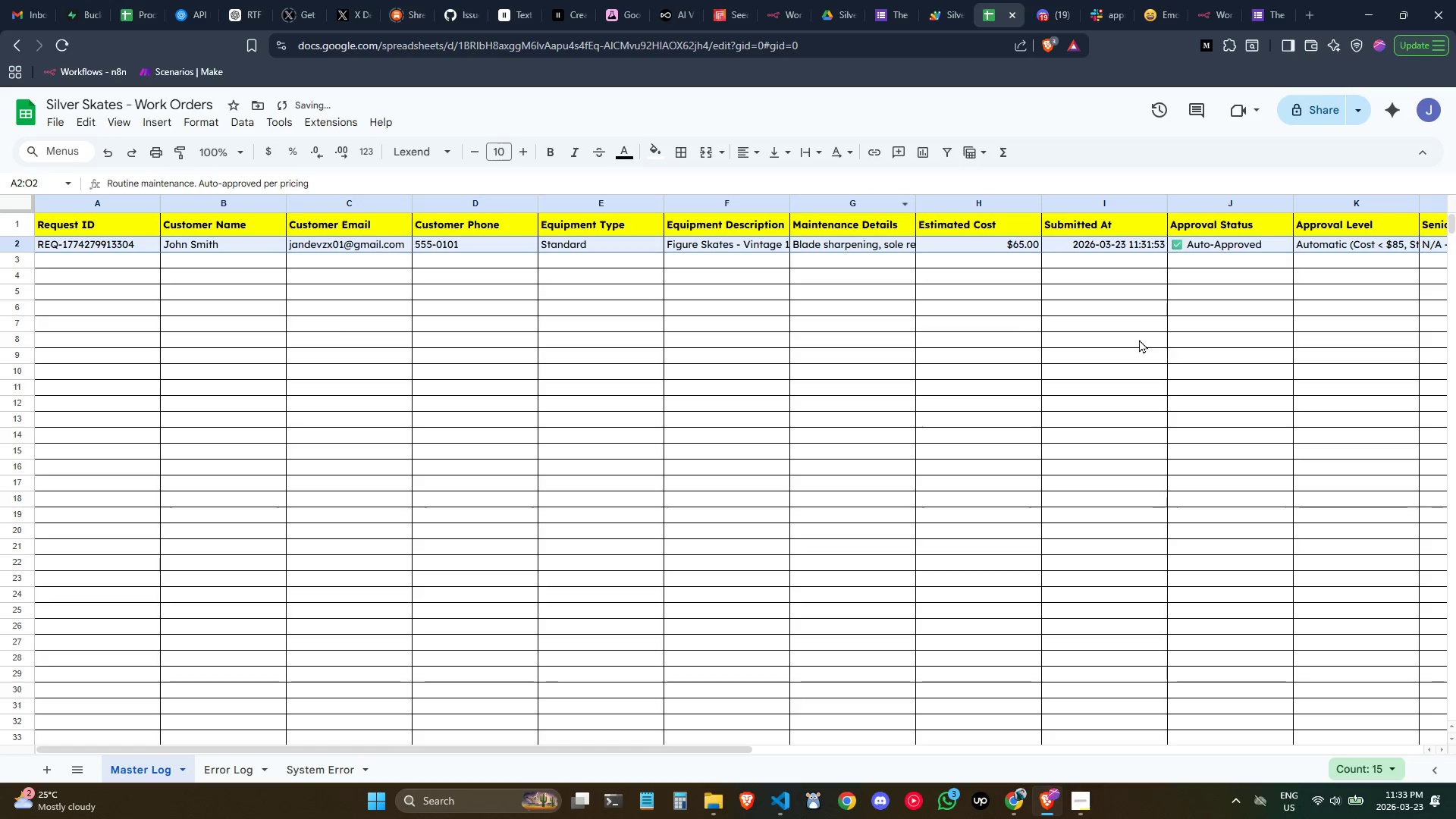 
left_click([1139, 339])
 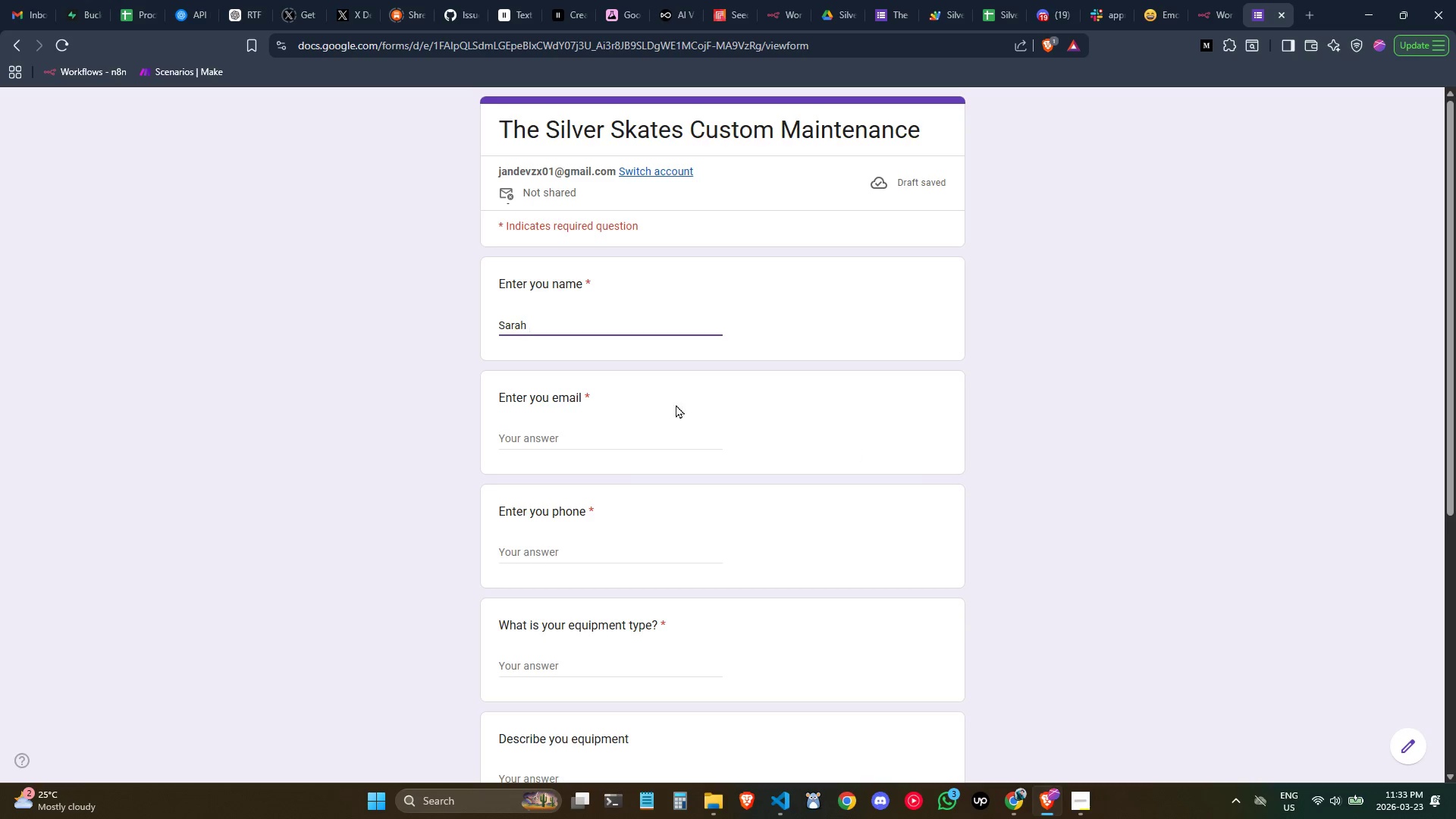 
type(Chen)
key(Tab)
type(sara)
key(Backspace)
key(Backspace)
key(Backspace)
key(Backspace)
type(jandevzzx)
key(Backspace)
key(Backspace)
type(x@gm)
key(Backspace)
key(Backspace)
key(Backspace)
type(01@gmail.com)
key(Tab)
 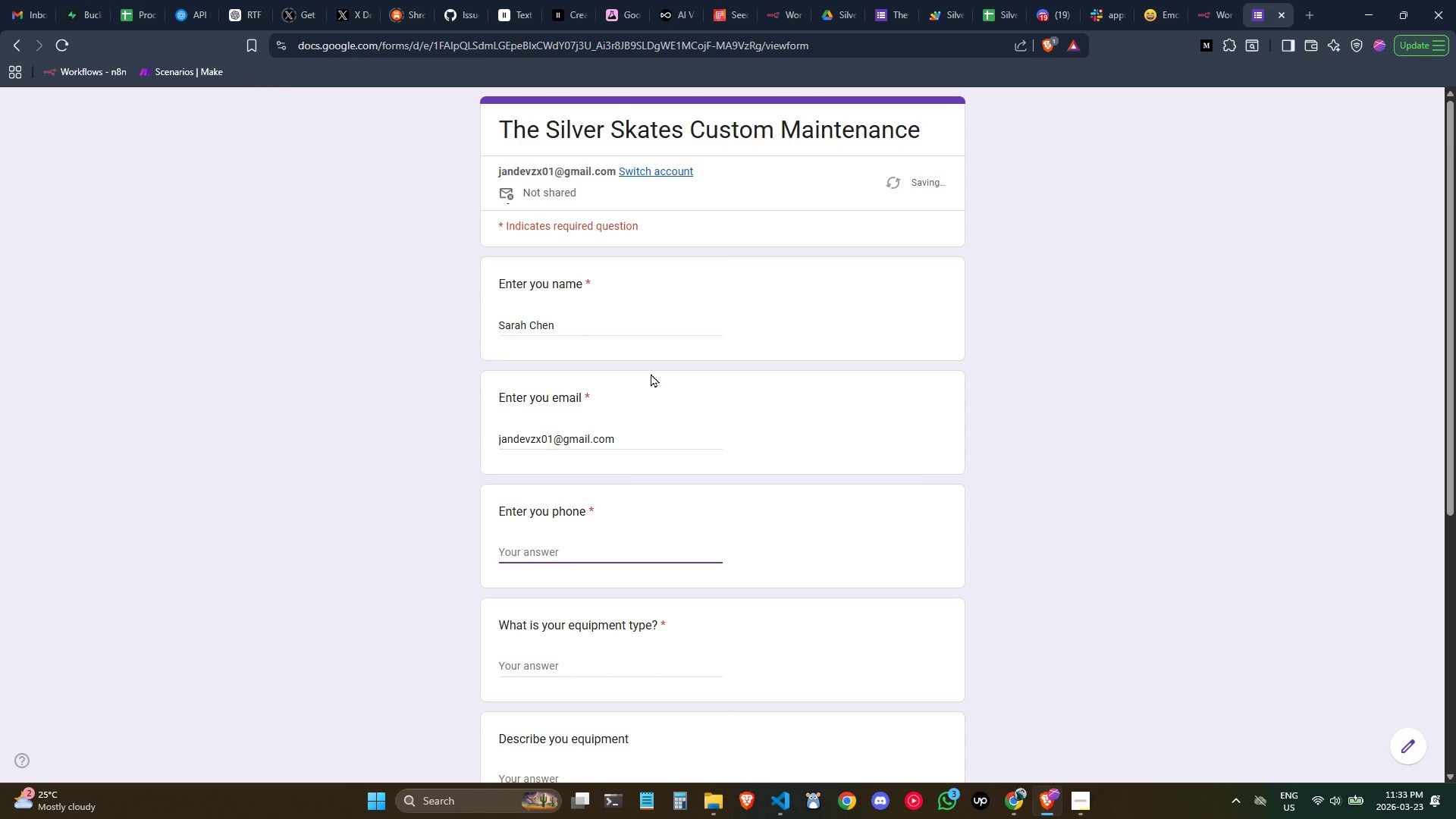 
wait(5.06)
 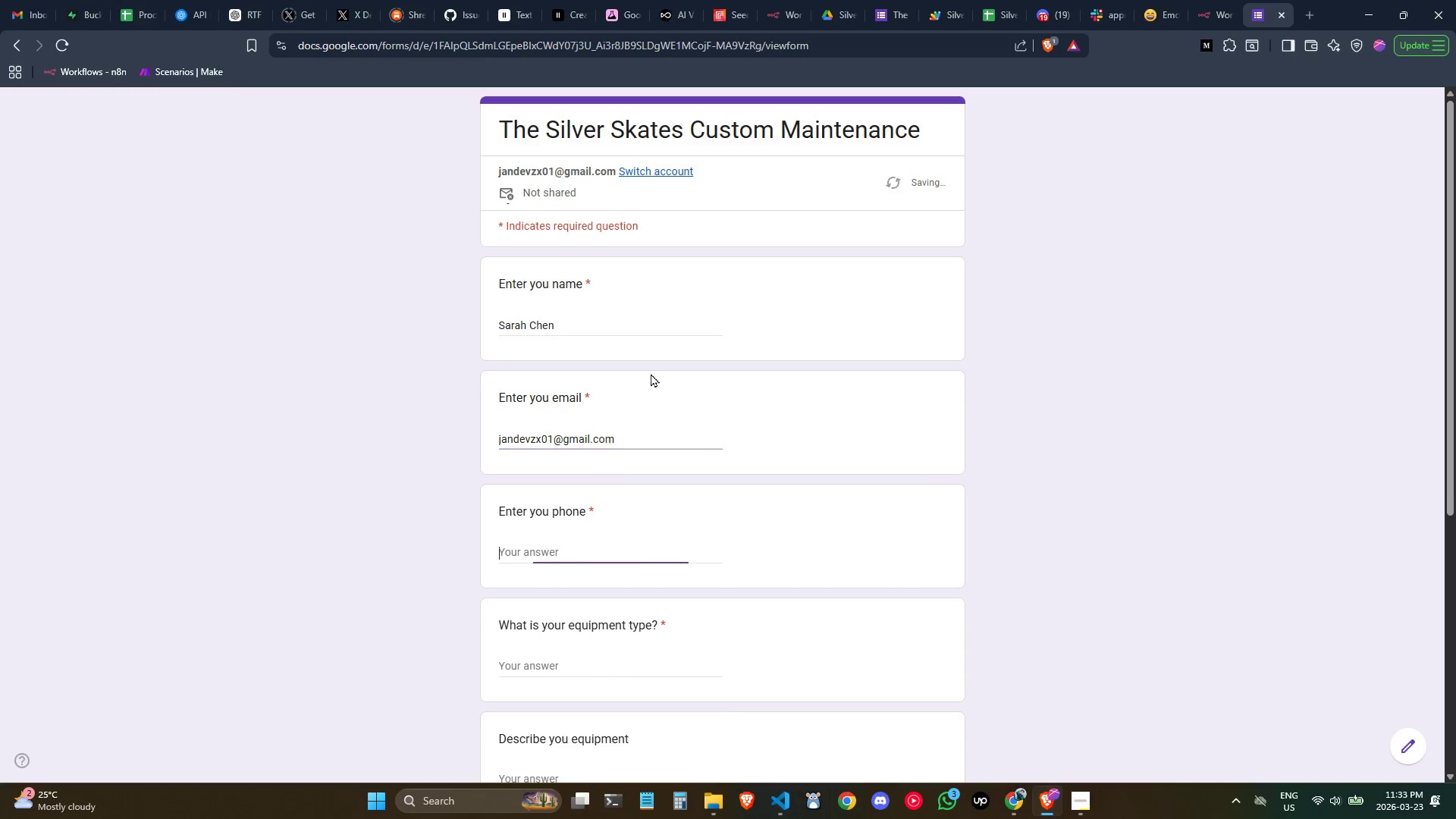 
type(555-0102)
 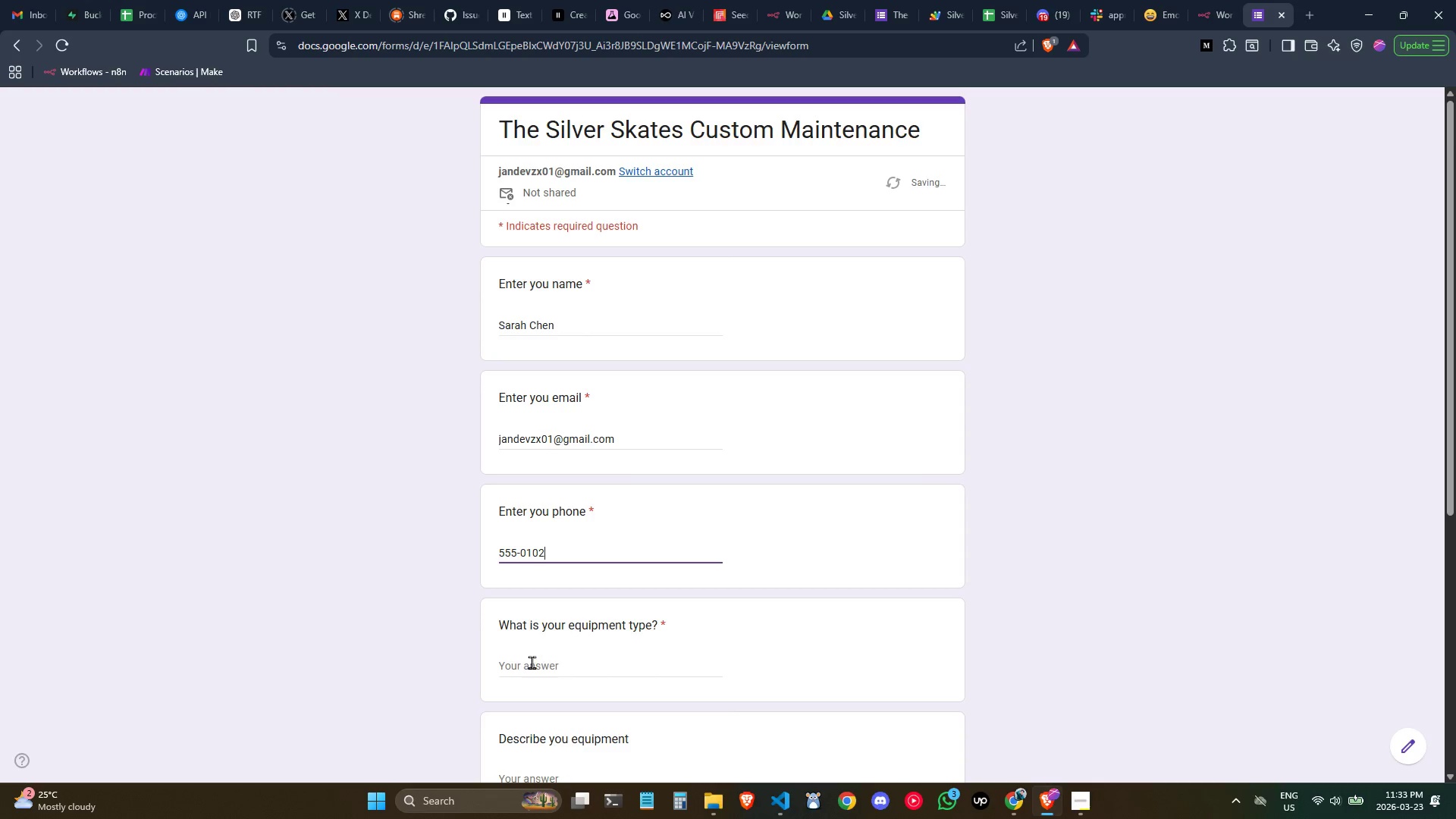 
left_click([539, 665])
 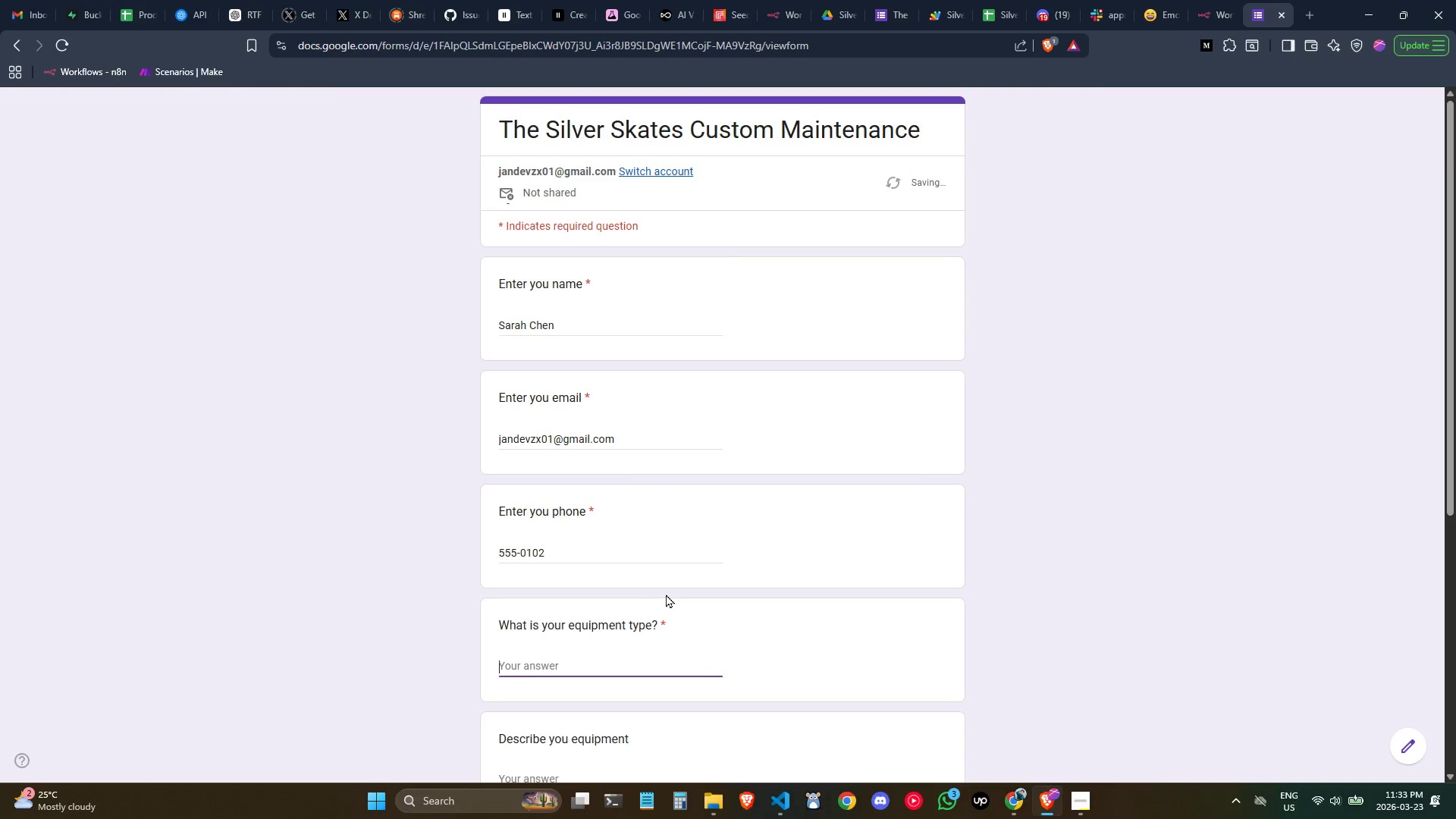 
scroll: coordinate [666, 594], scroll_direction: down, amount: 1.0
 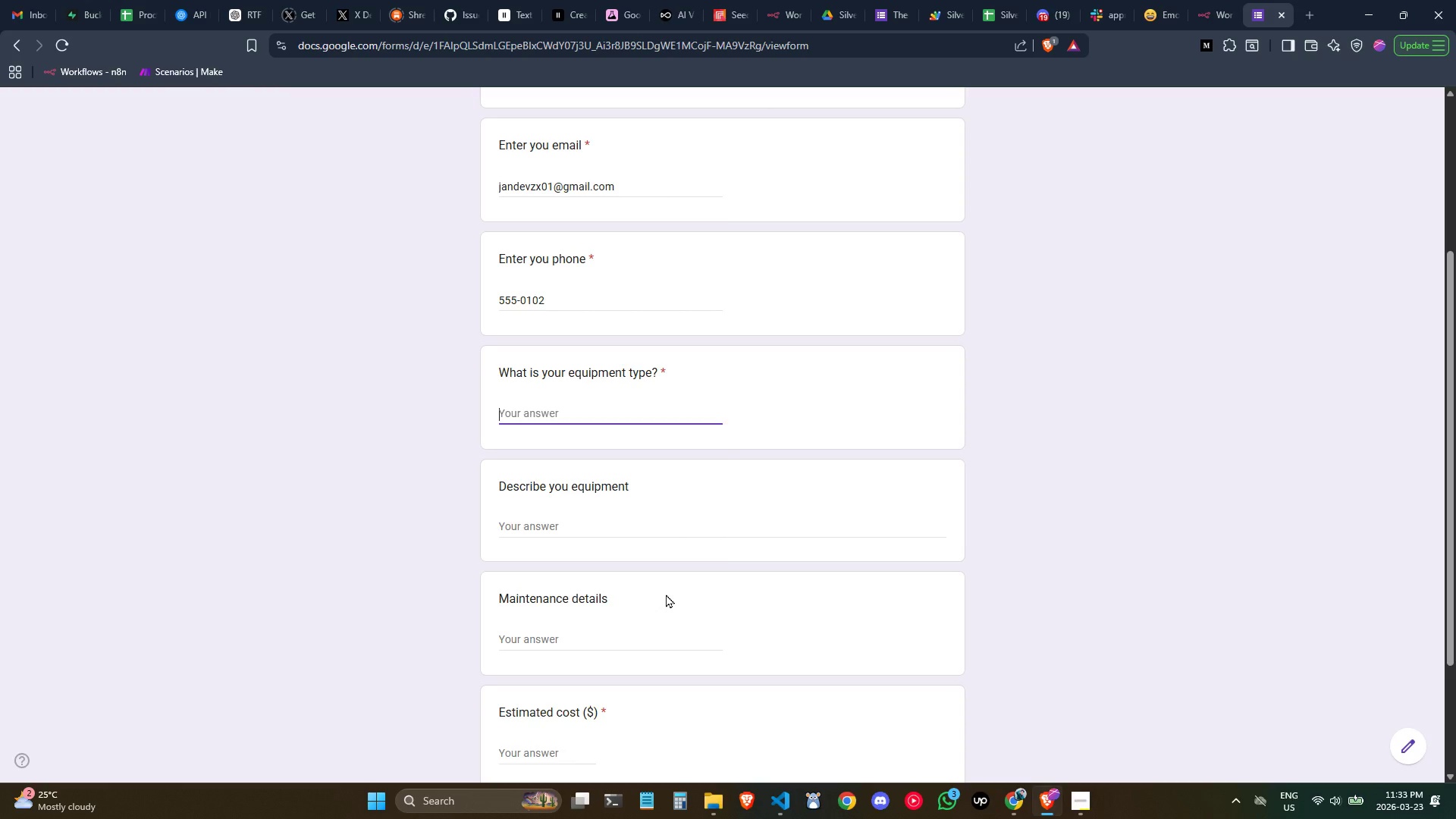 
type(Professional Grade)
 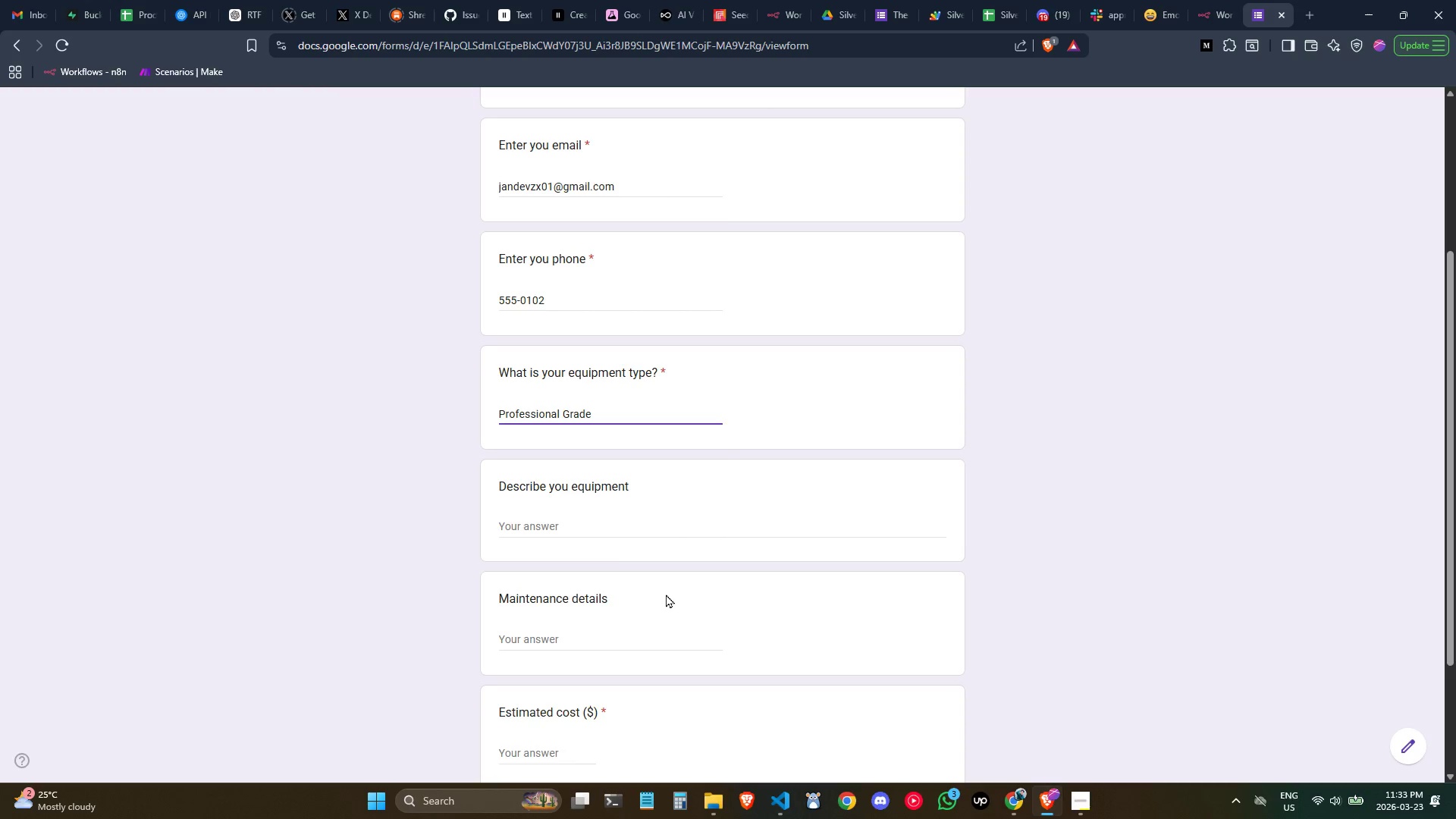 
left_click([585, 530])
 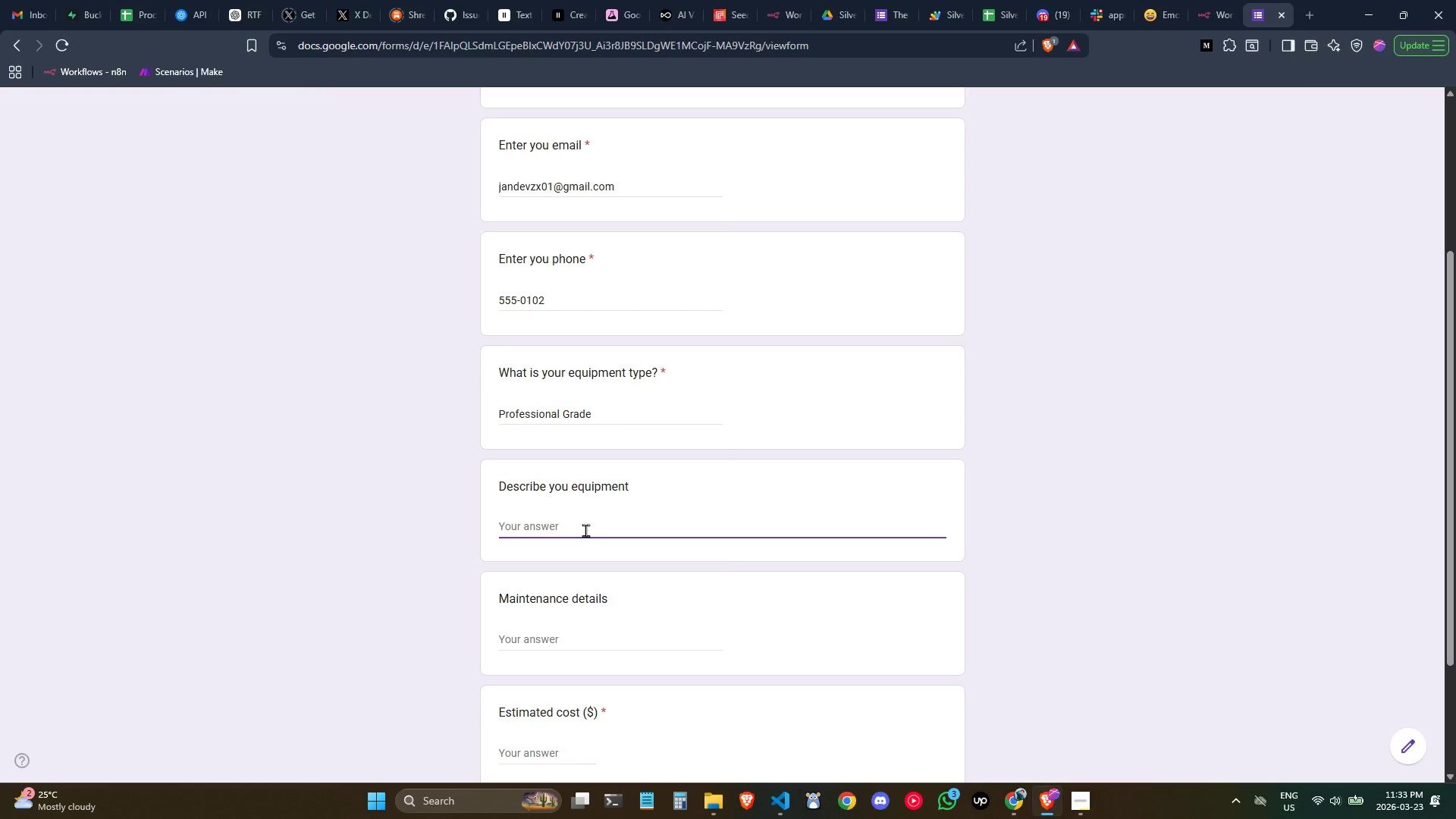 
wait(5.67)
 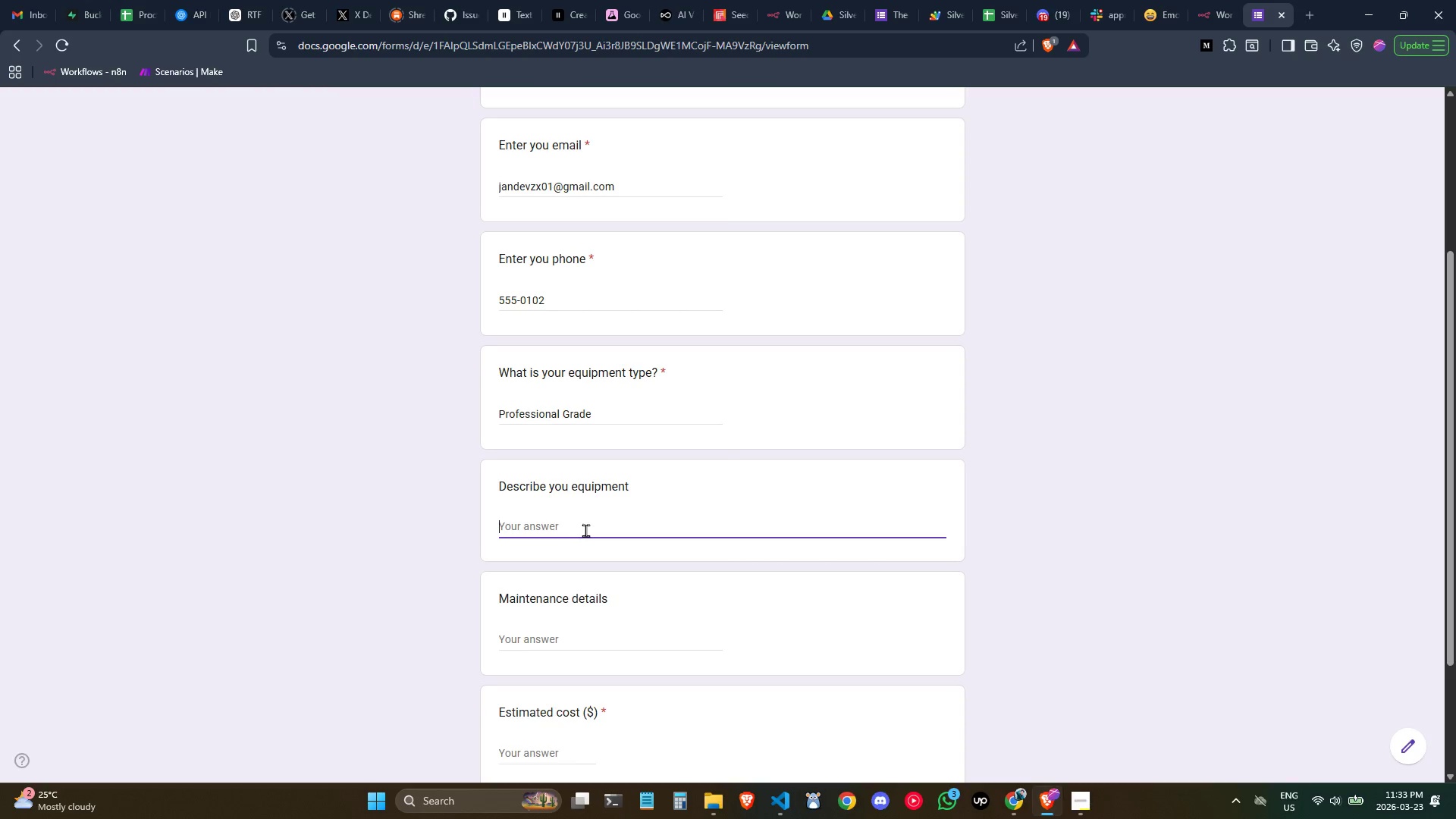 
type(Competition Skates)
 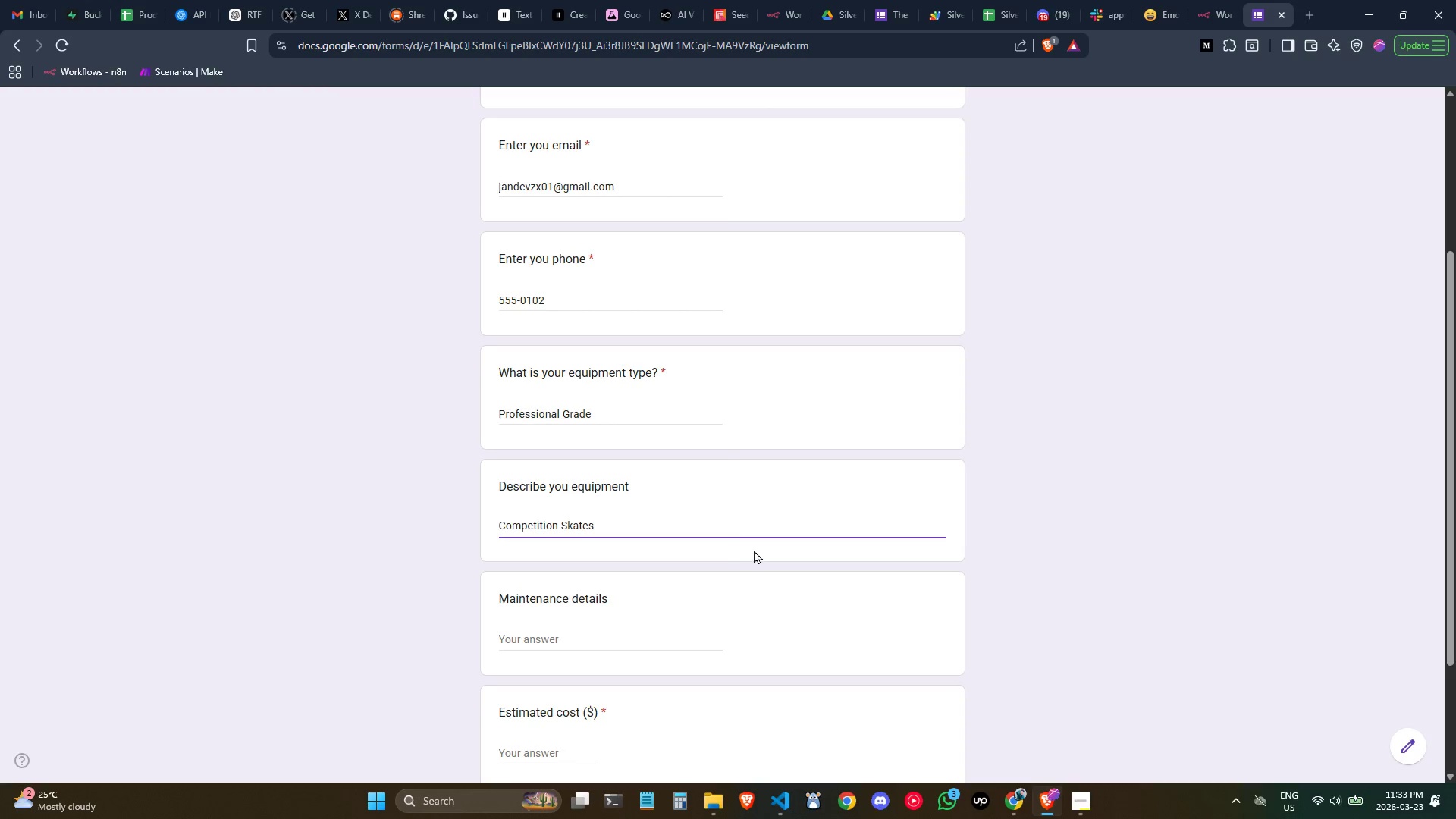 
type(-)
key(Backspace)
type( - Jackson Ultima)
 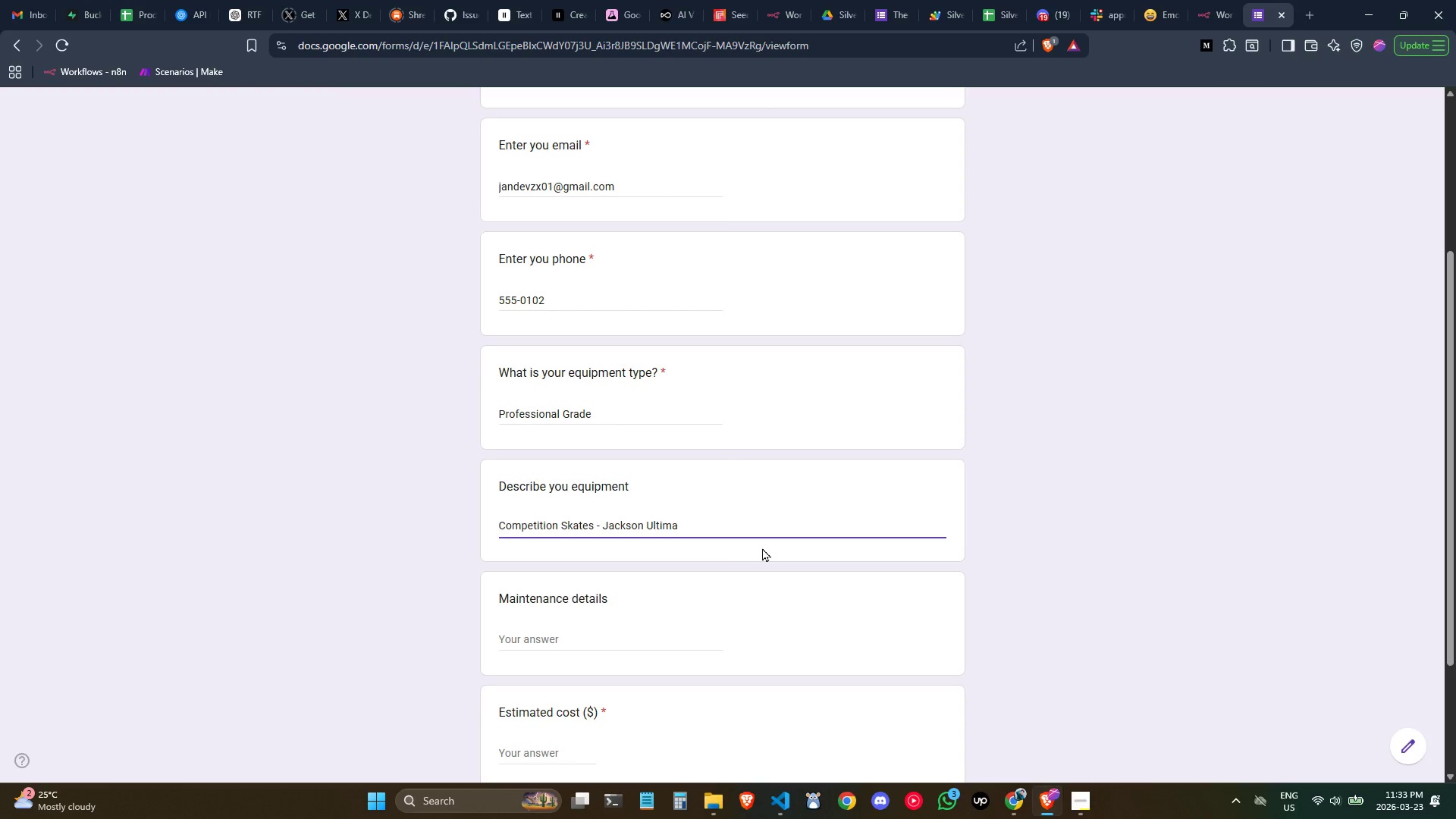 
scroll: coordinate [723, 554], scroll_direction: down, amount: 1.0
 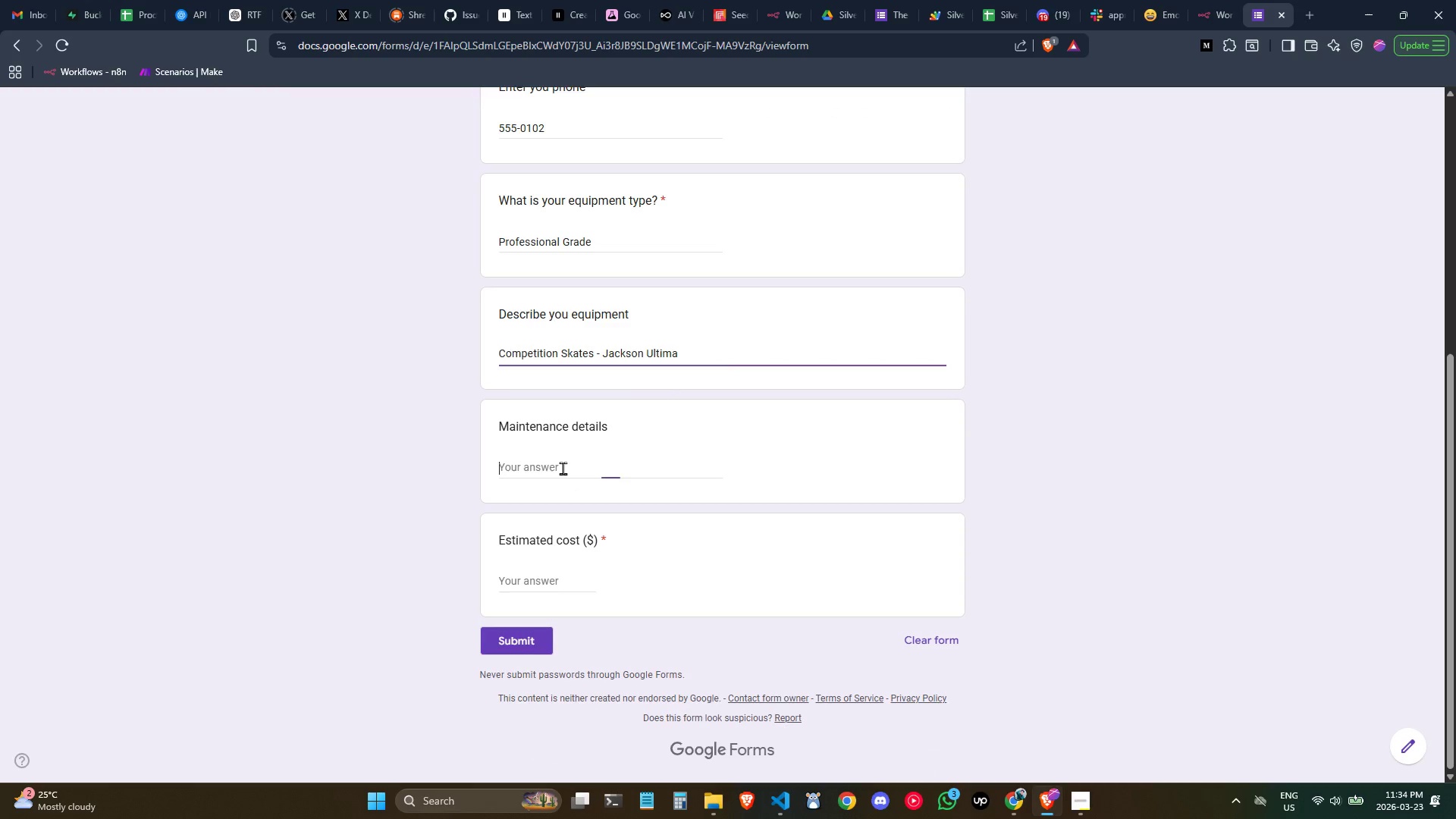 
type(Full blade)
 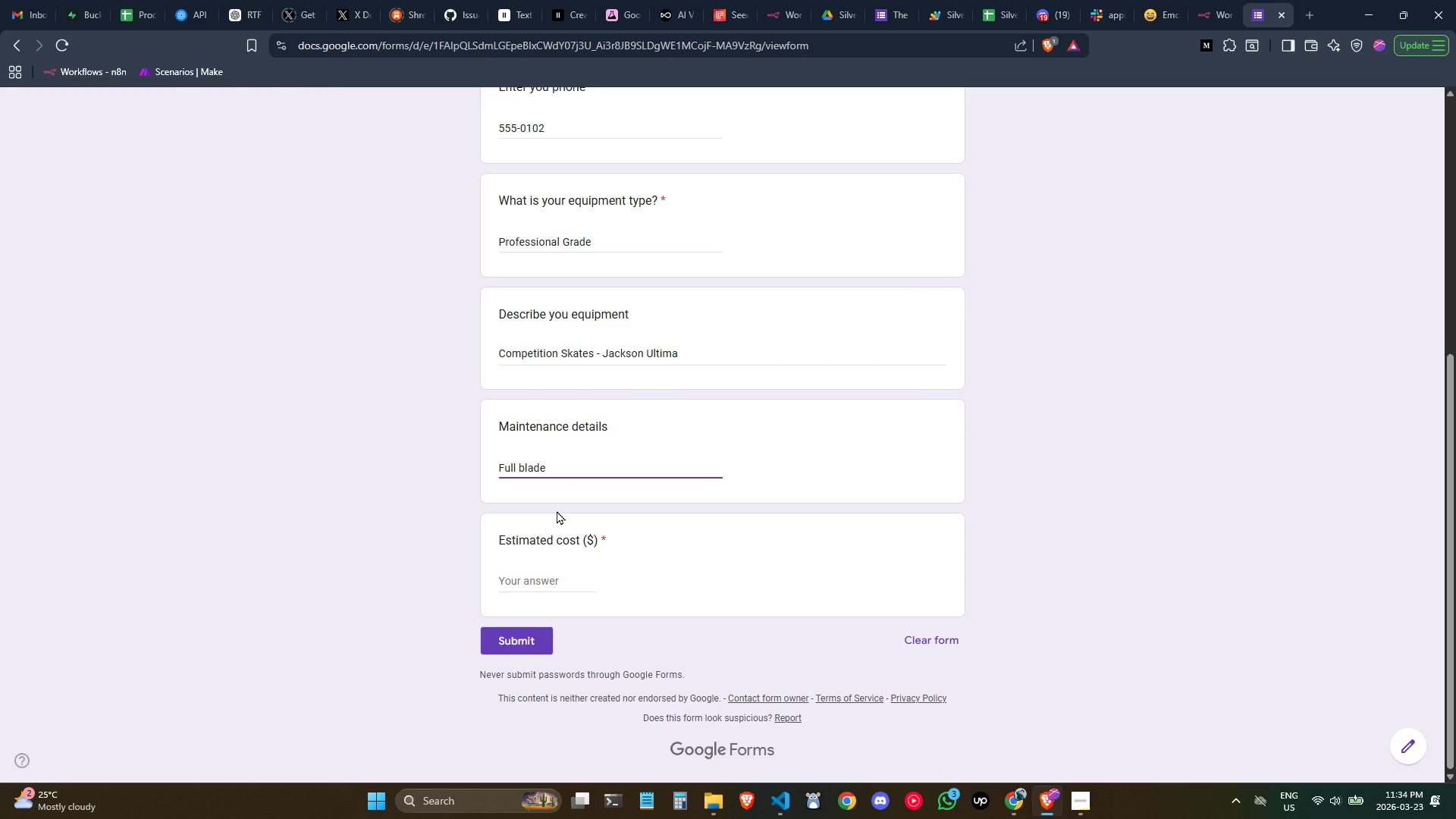 
wait(5.06)
 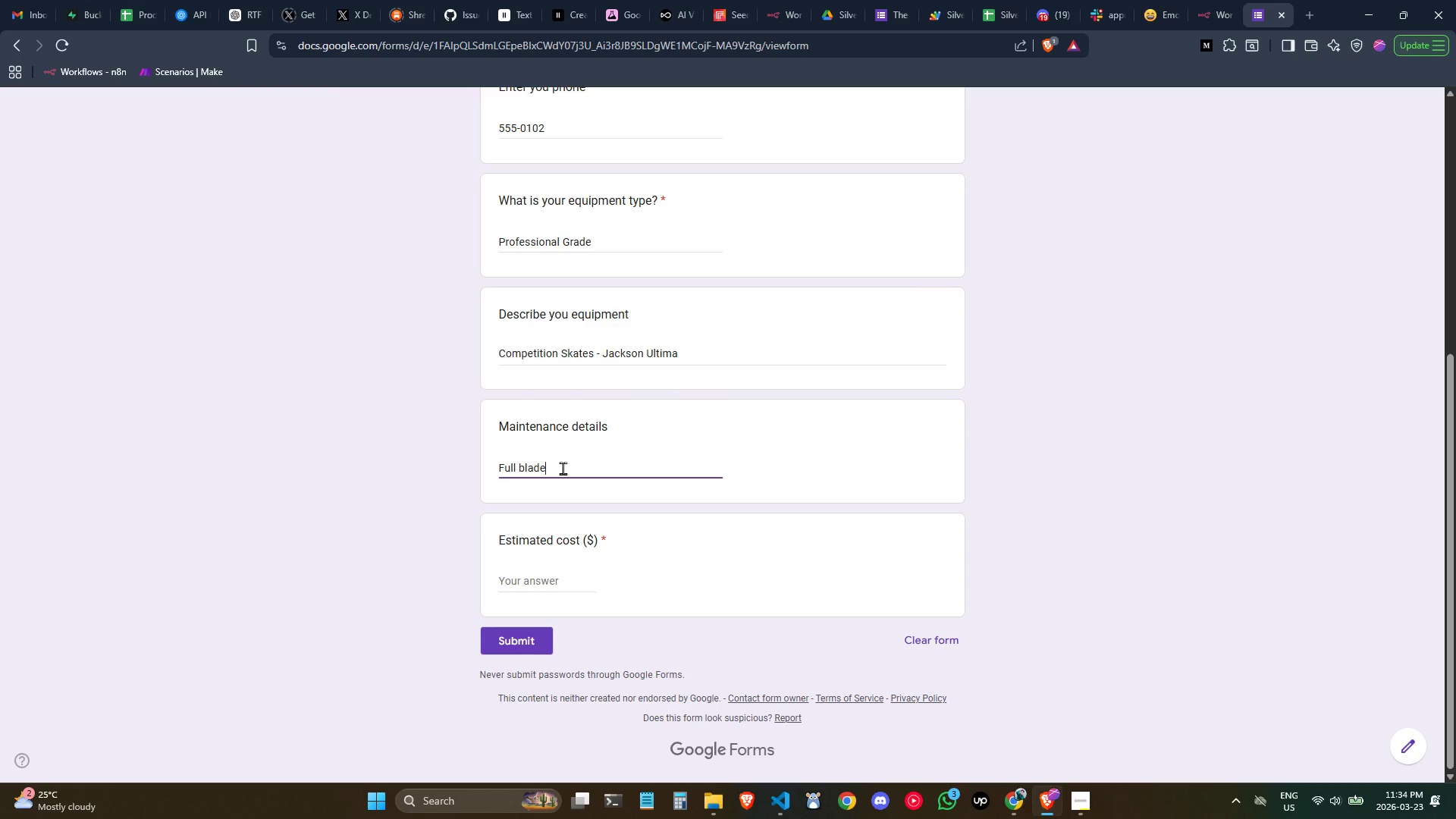 
type( replacement, boot  reinforcement)
 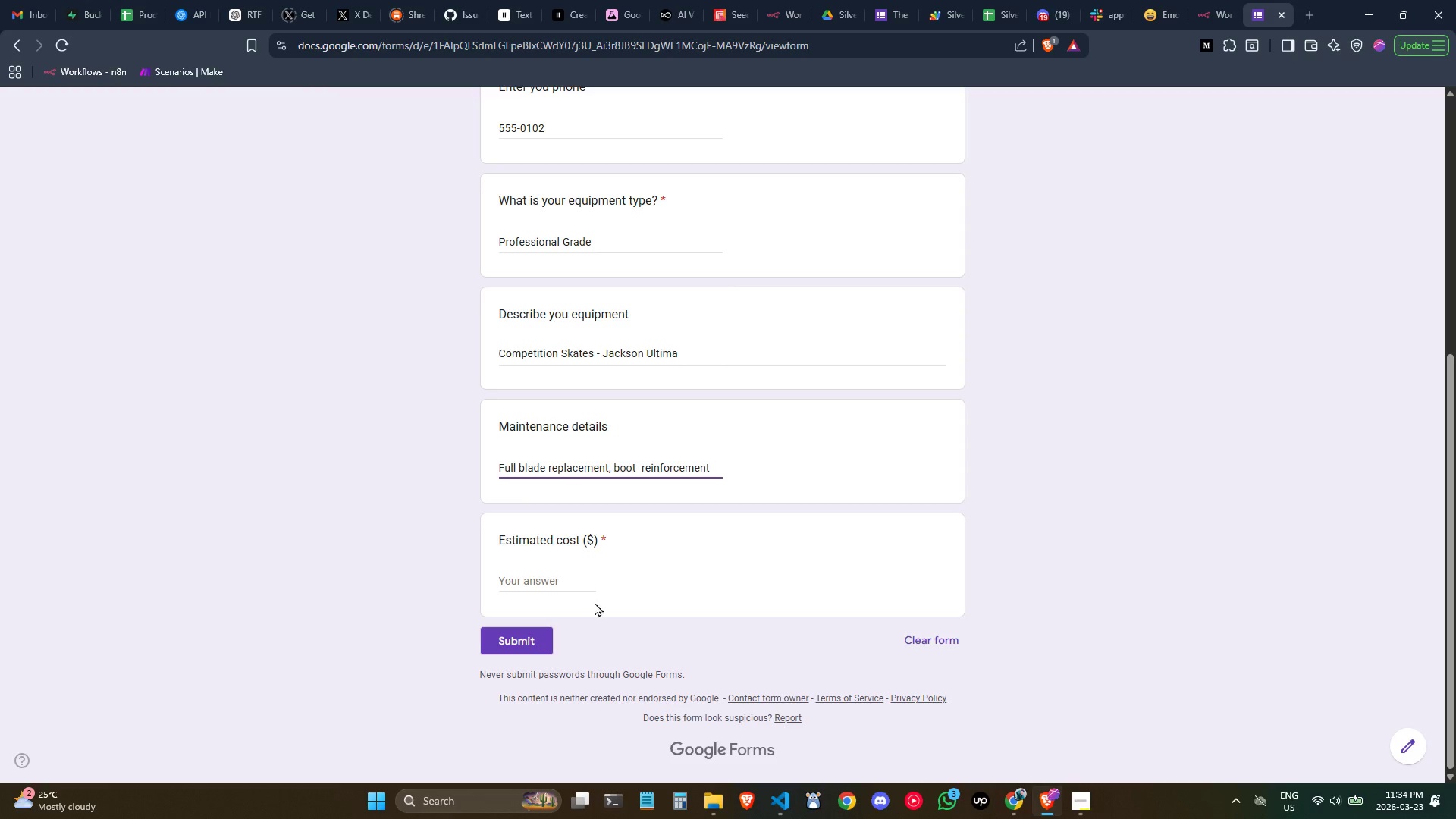 
left_click([564, 576])
 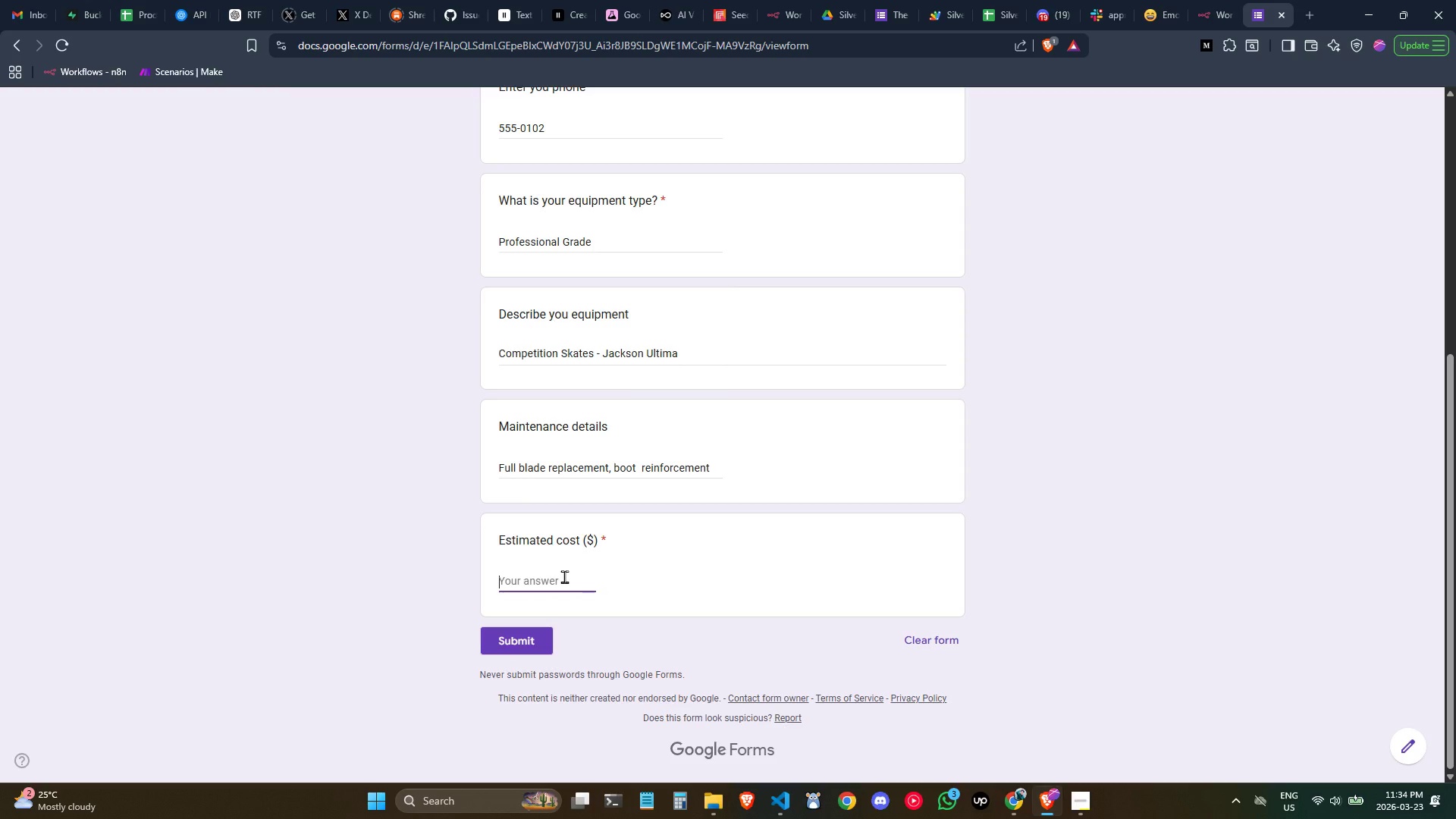 
type(450)
 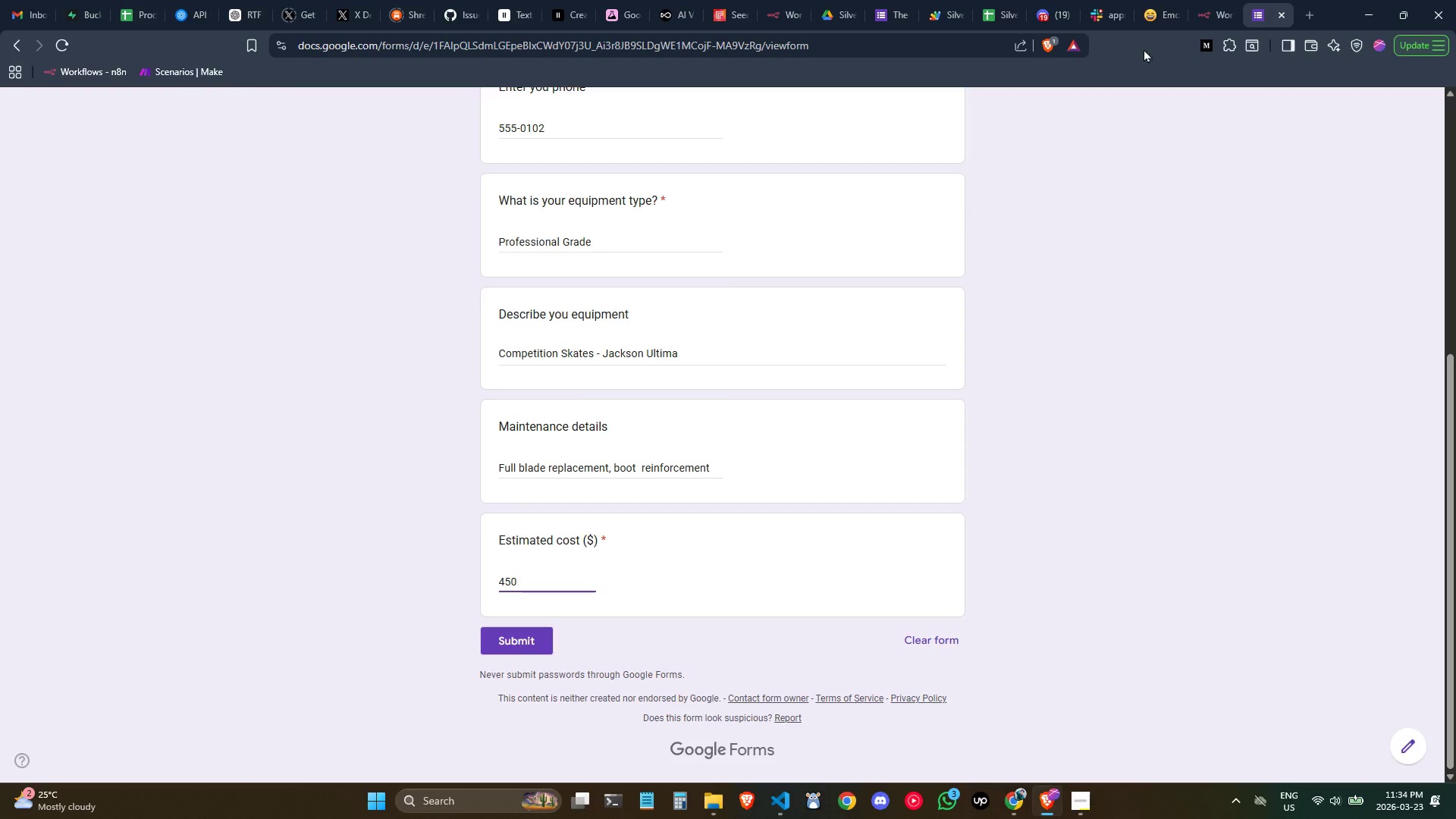 
left_click([1216, 1])
 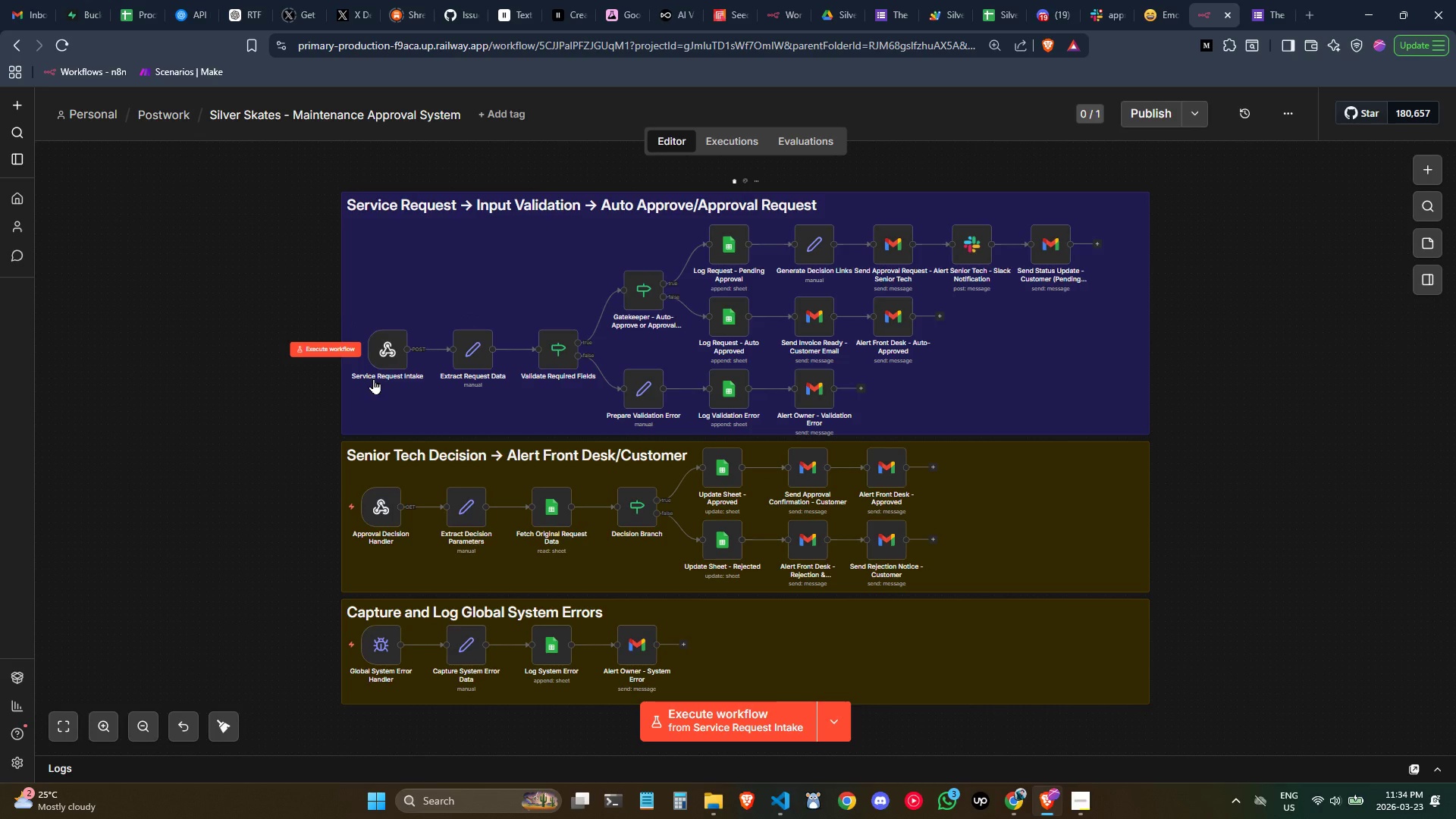 
hold_key(key=ControlLeft, duration=0.64)
scroll: coordinate [373, 378], scroll_direction: none, amount: 0.0
 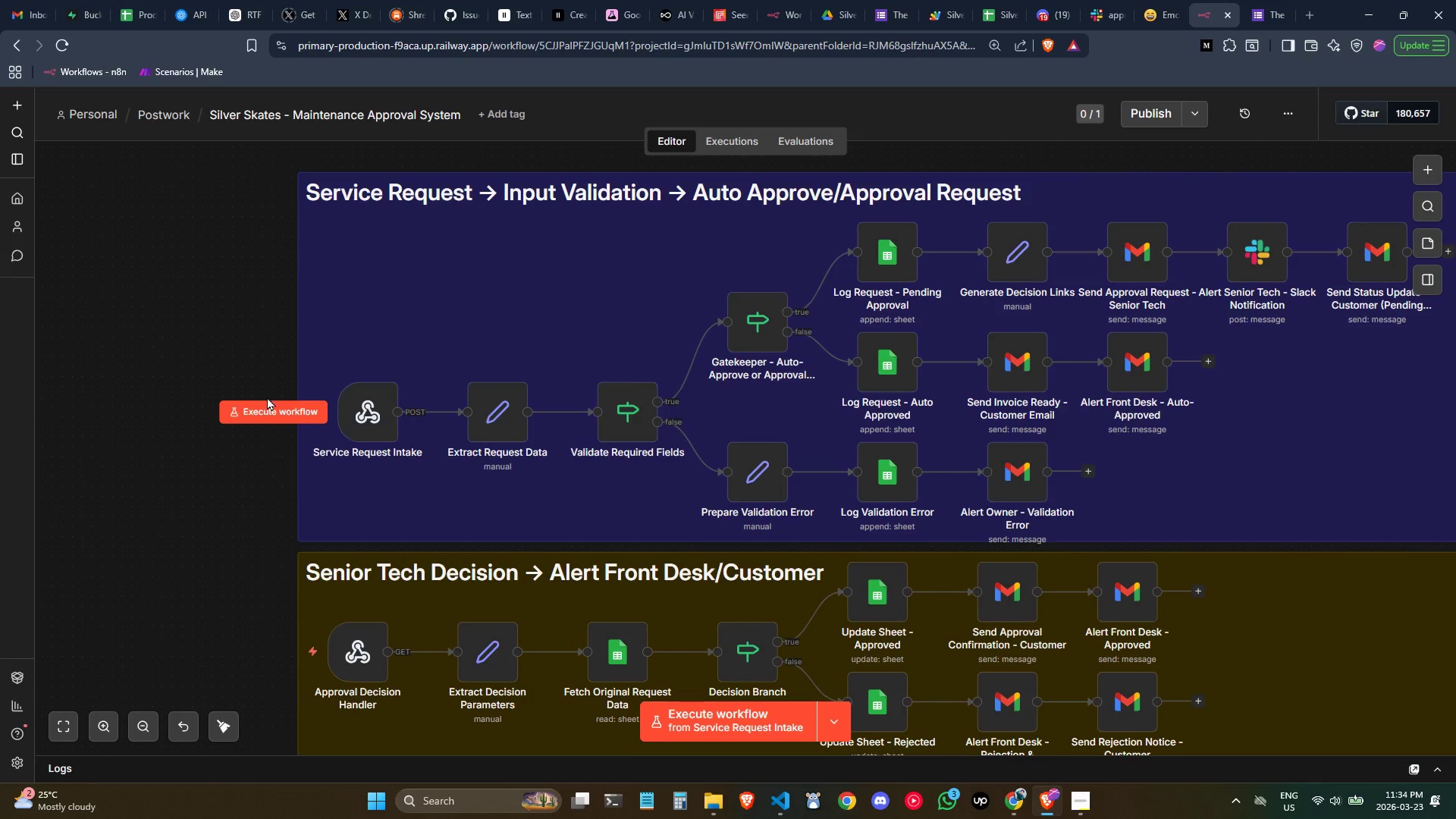 
left_click([282, 408])
 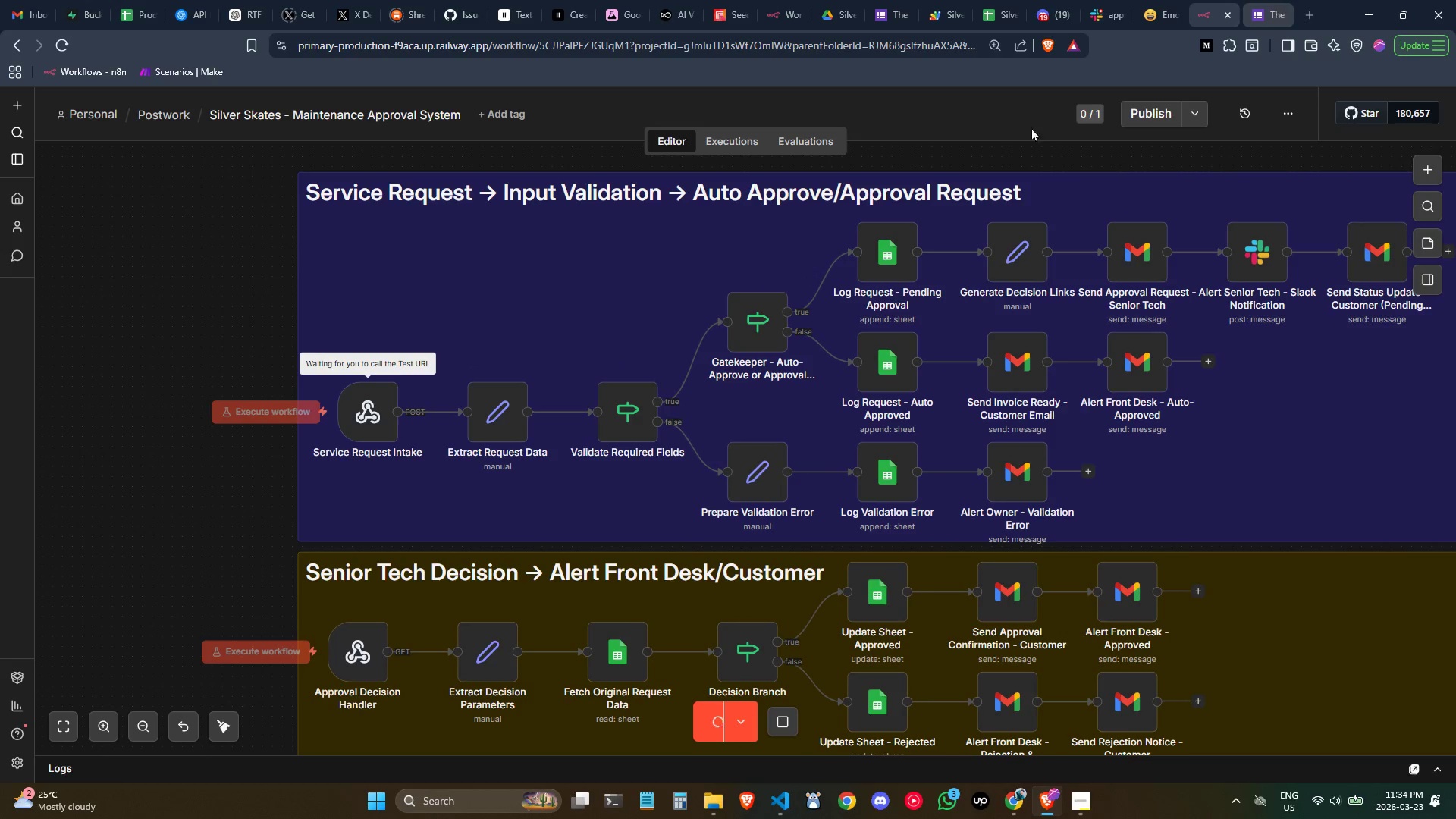 
left_click([1273, 0])
 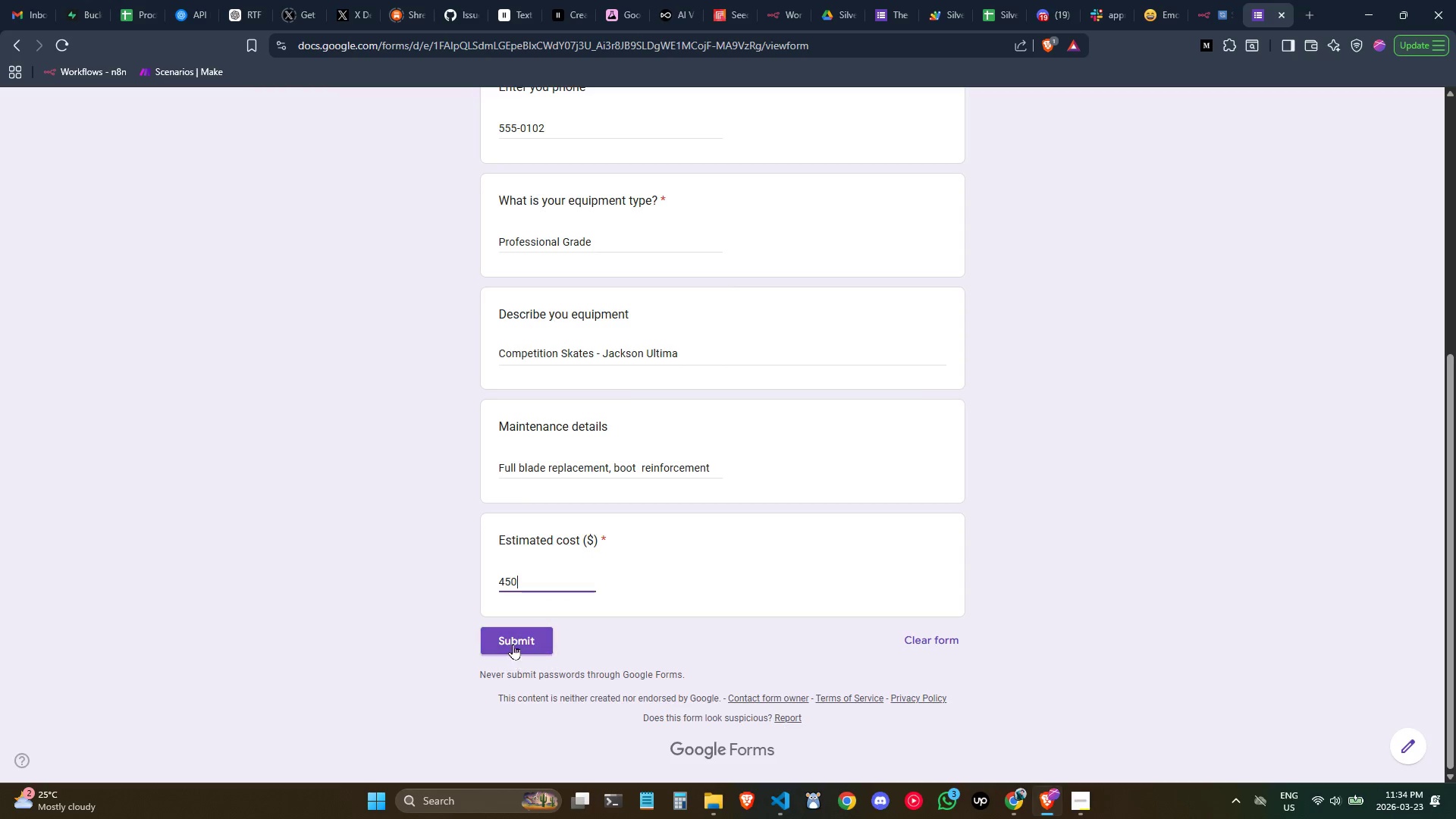 
left_click([513, 635])
 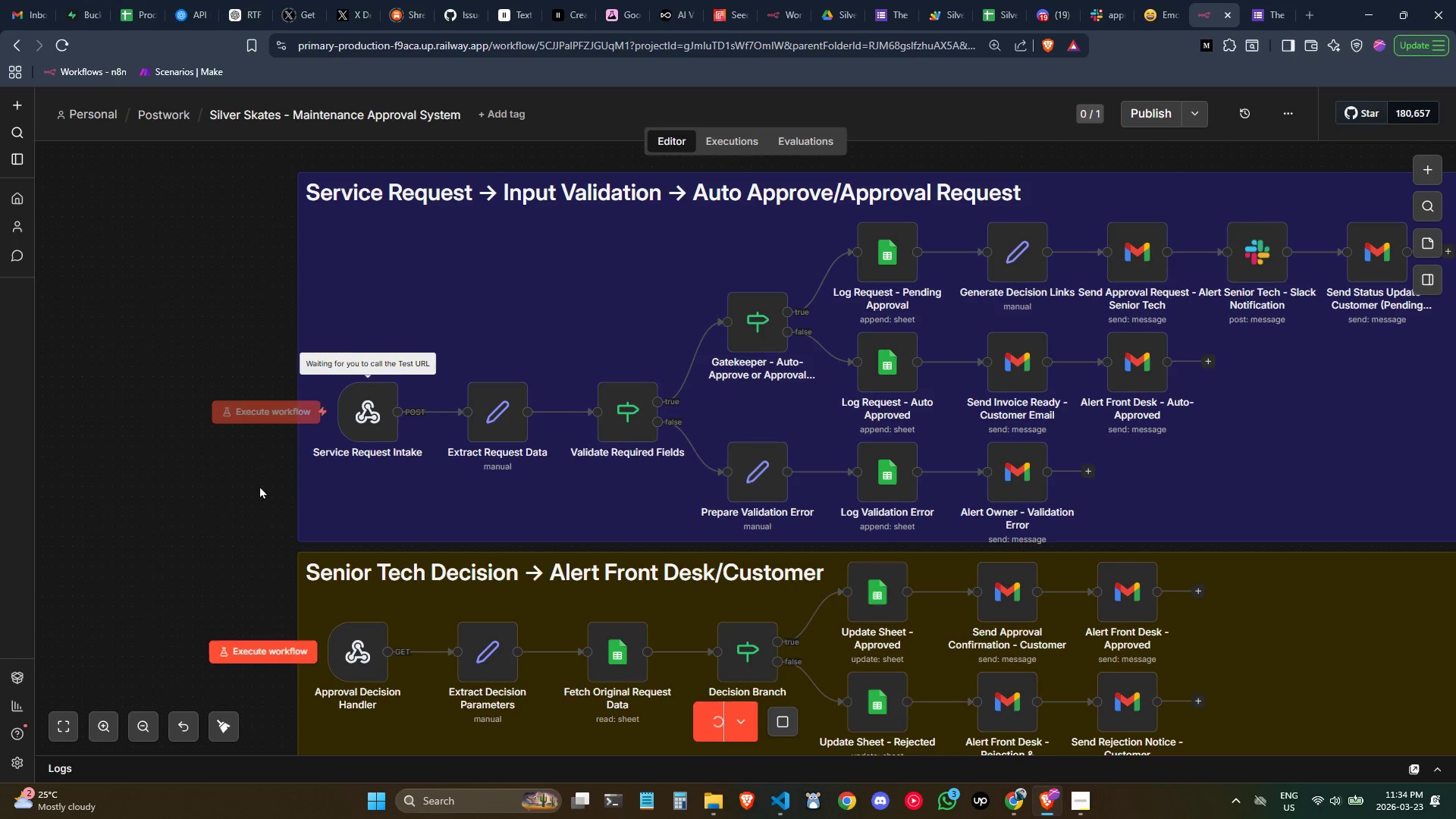 
double_click([377, 416])
 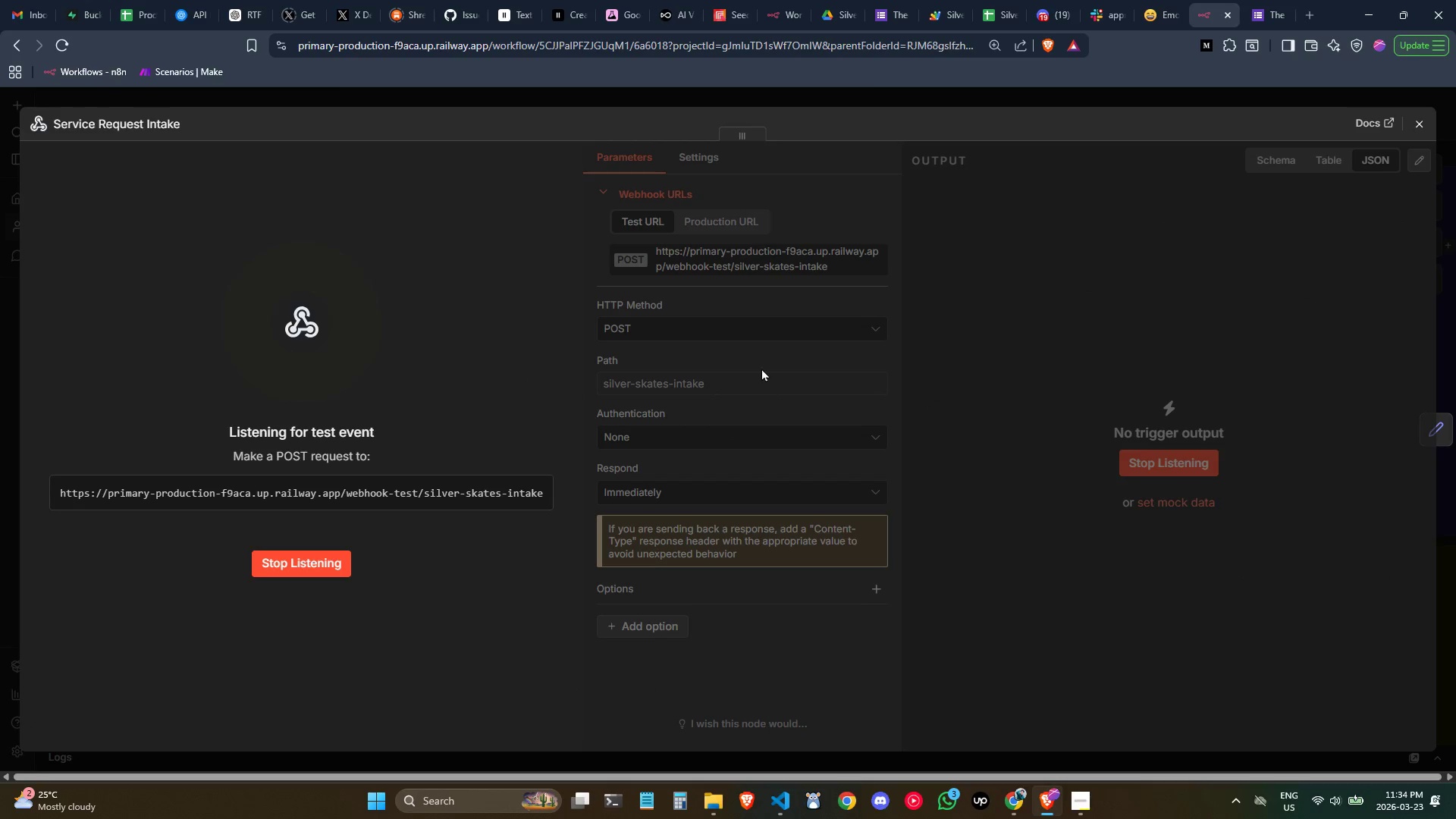 
wait(8.06)
 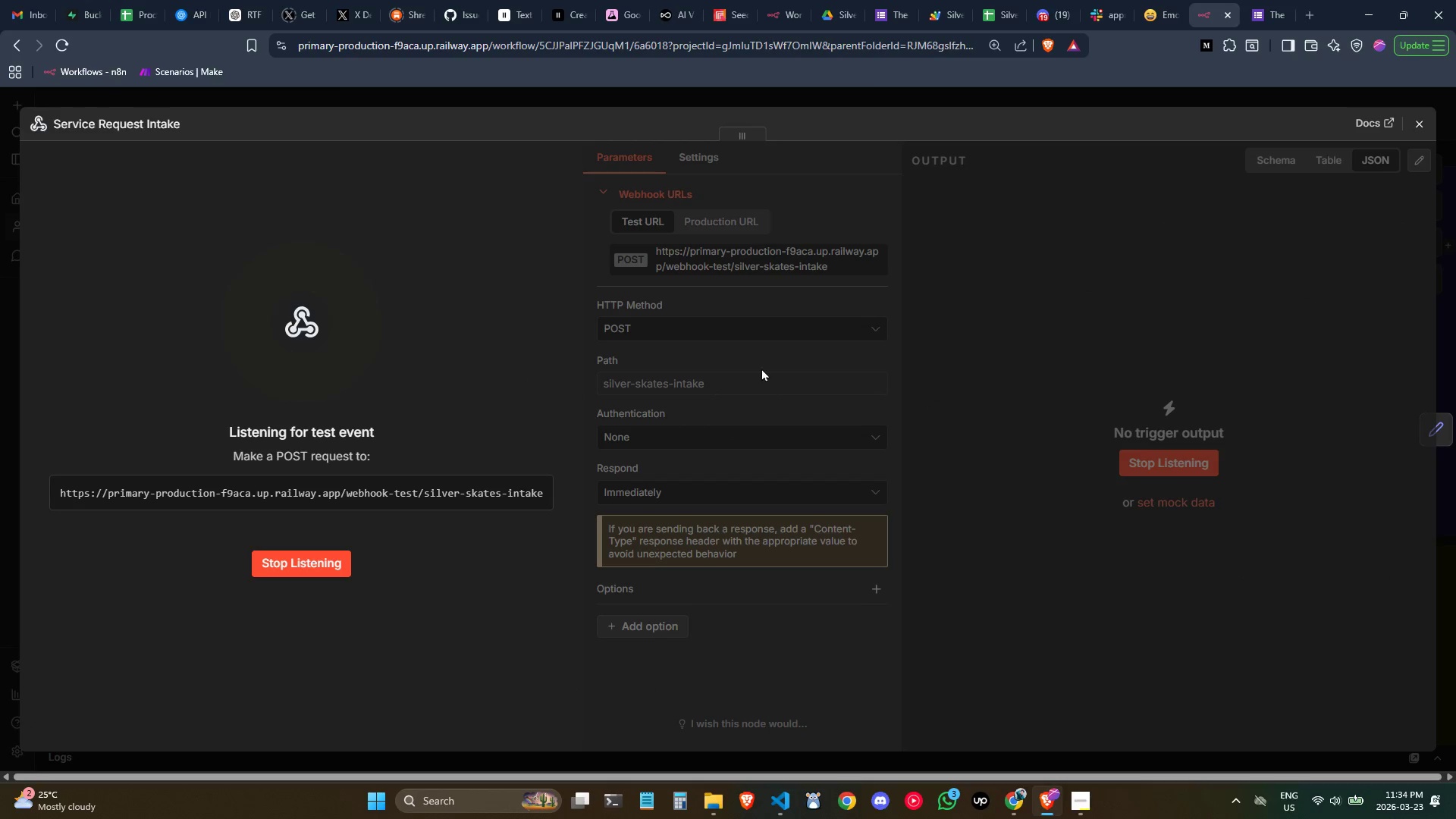 
left_click([1197, 5])
 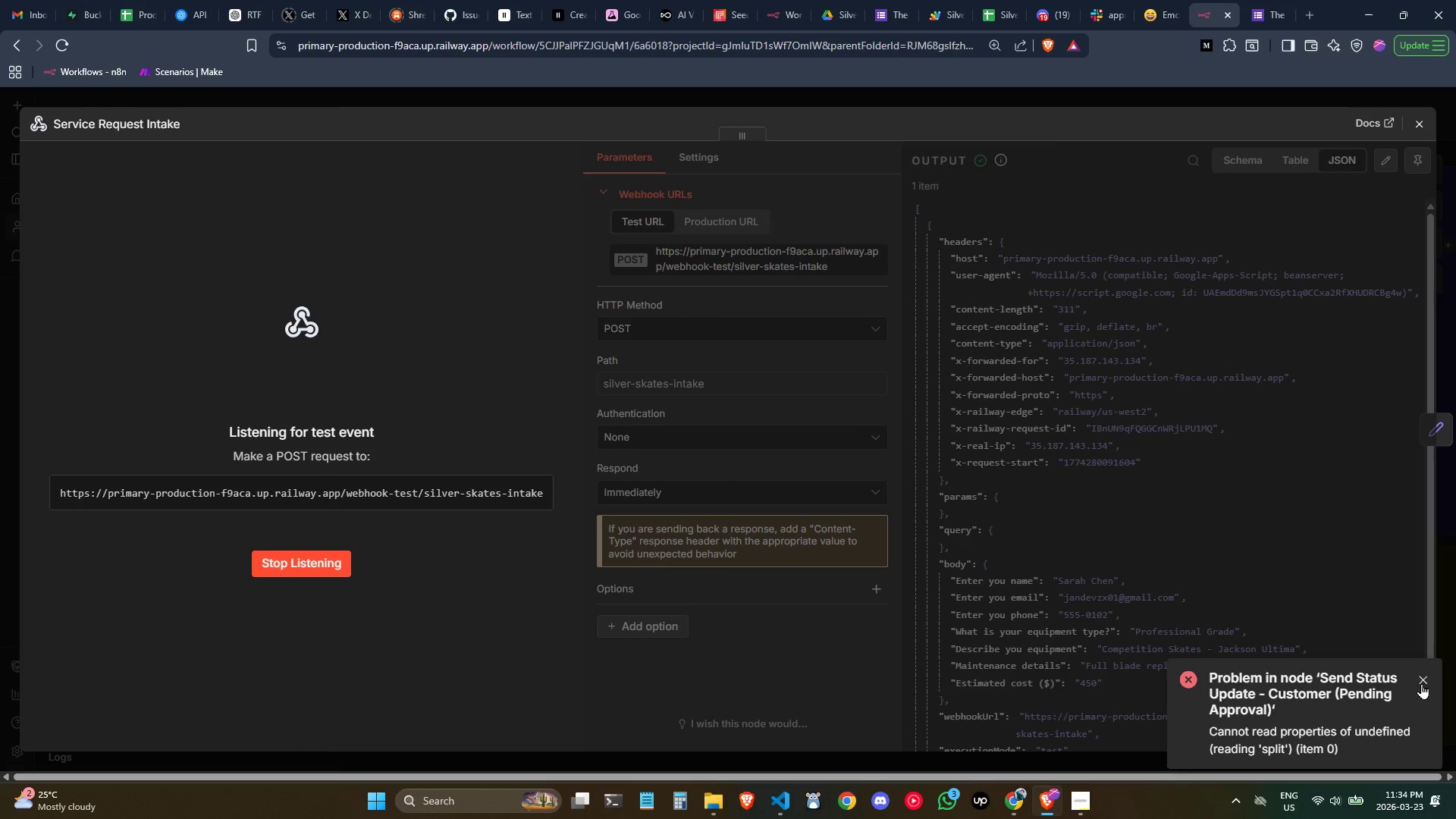 
left_click([1417, 680])
 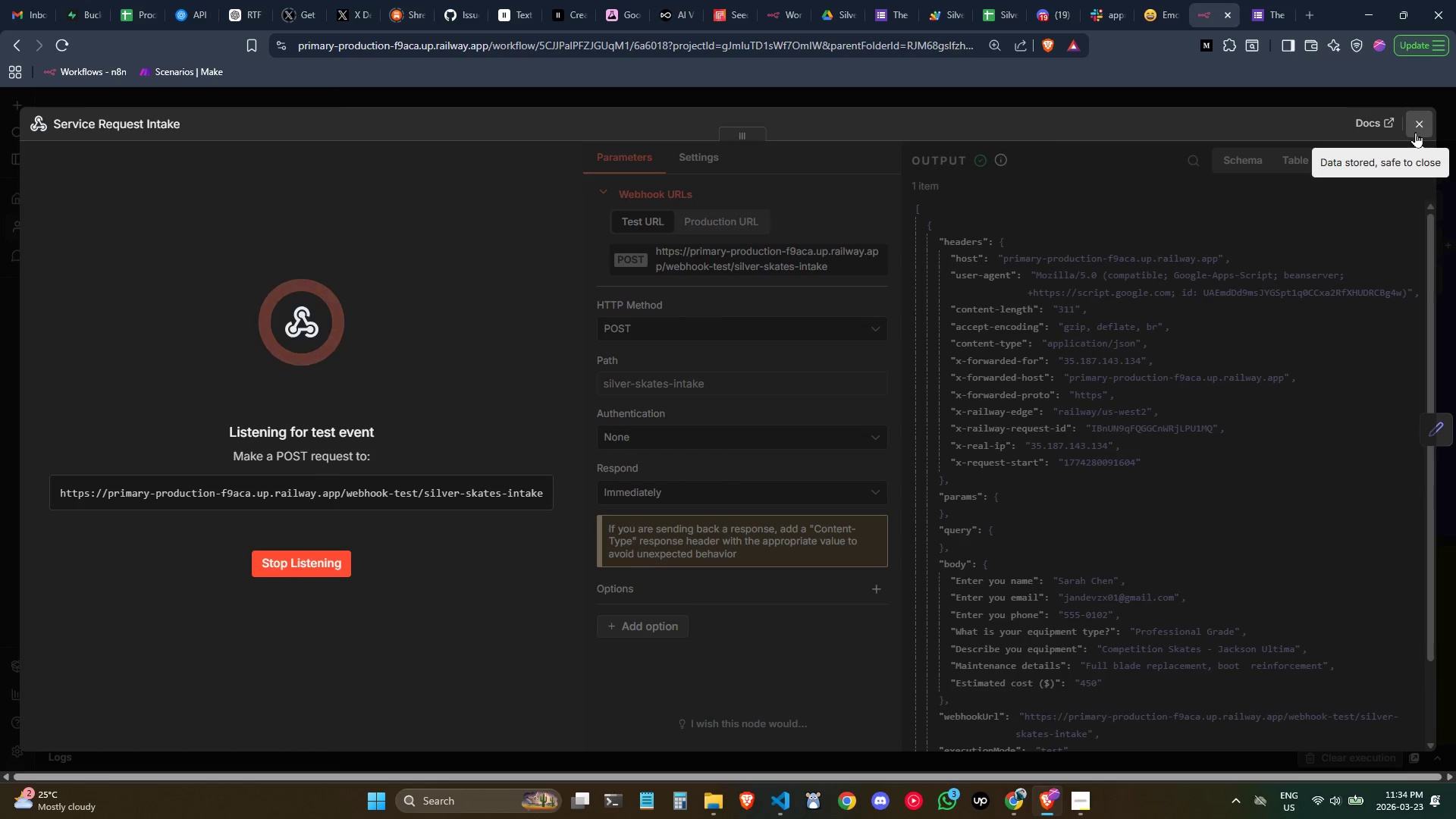 
left_click([1415, 132])
 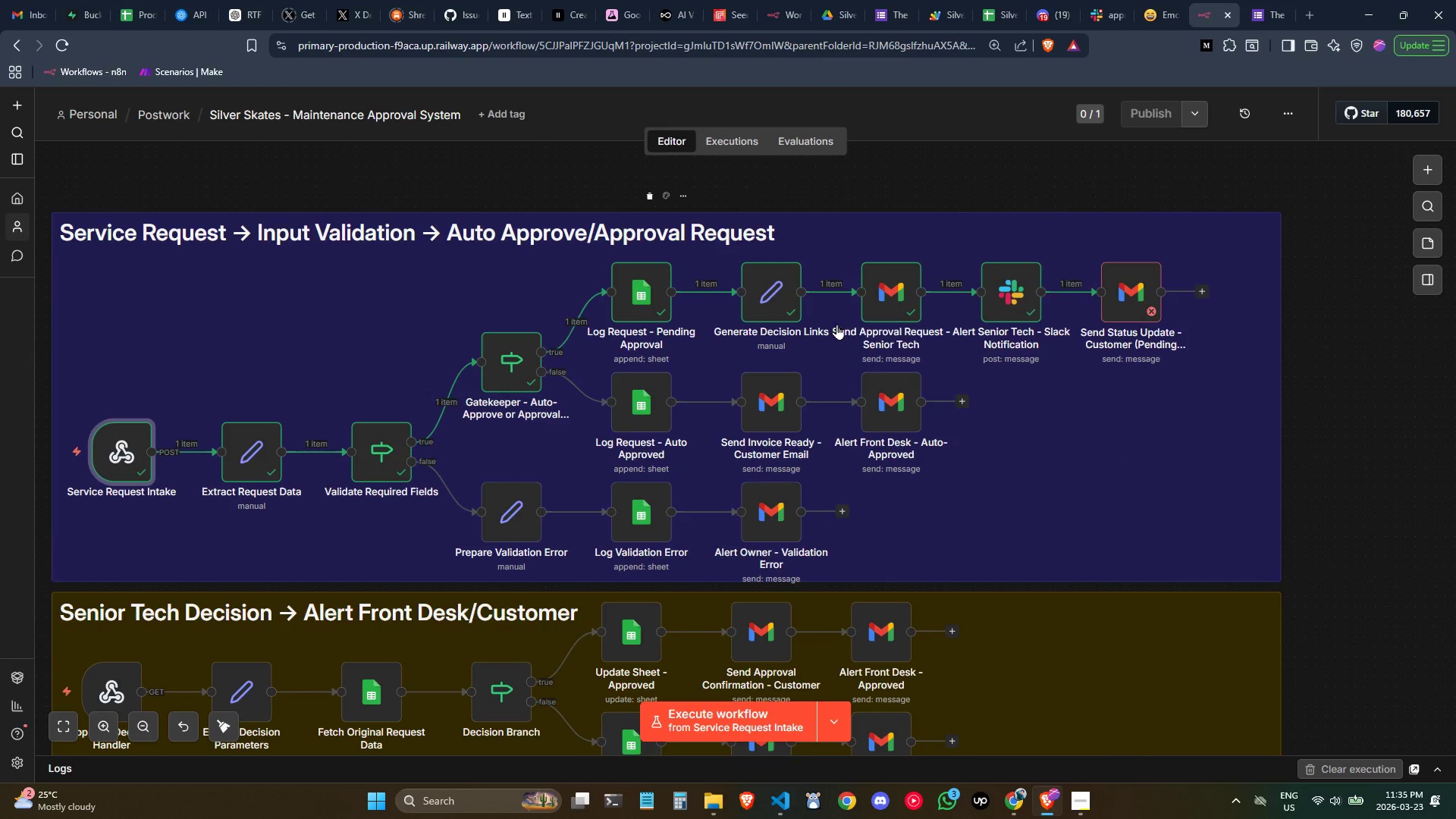 
double_click([787, 293])
 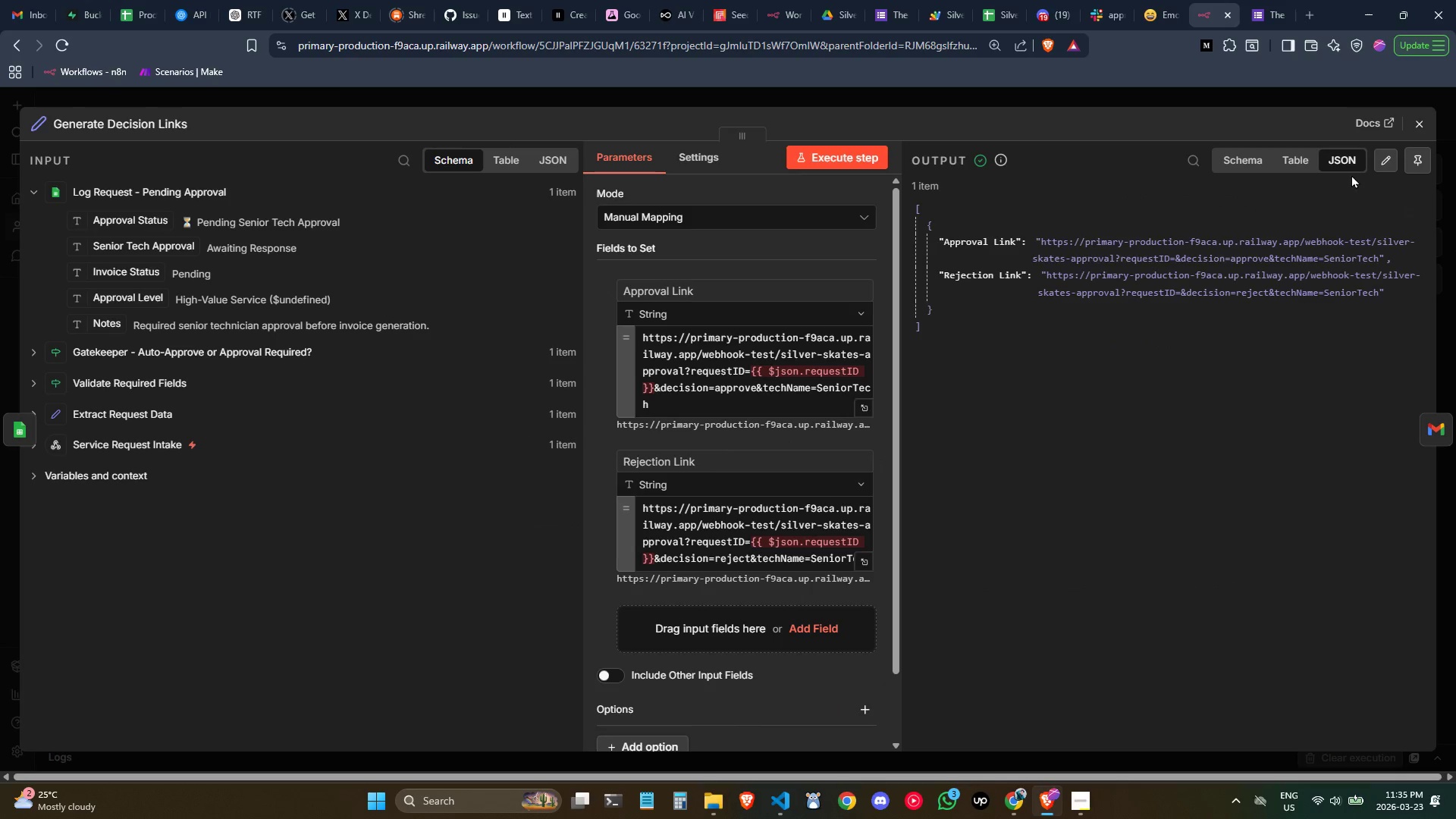 
left_click([1420, 125])
 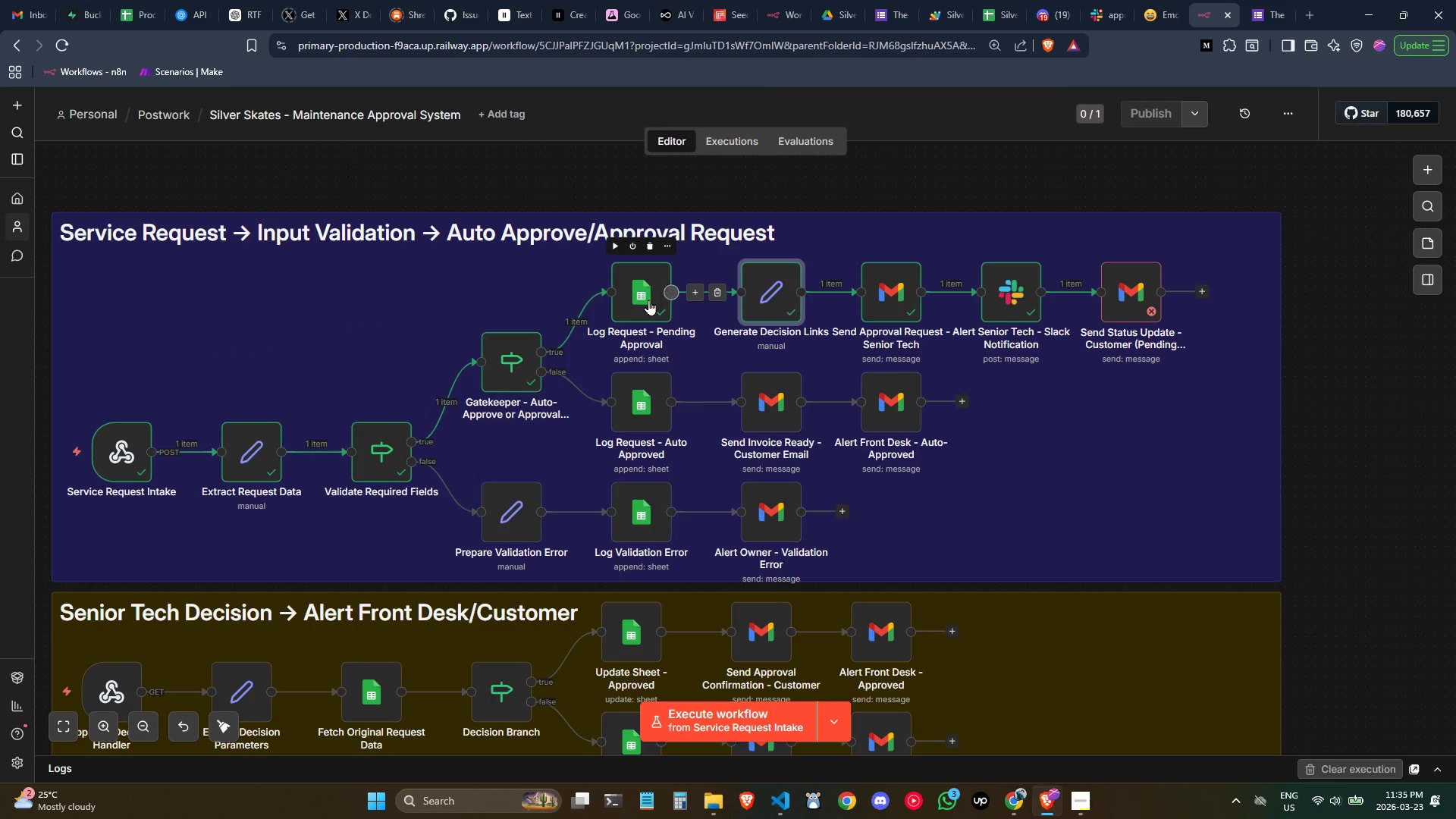 
double_click([643, 300])
 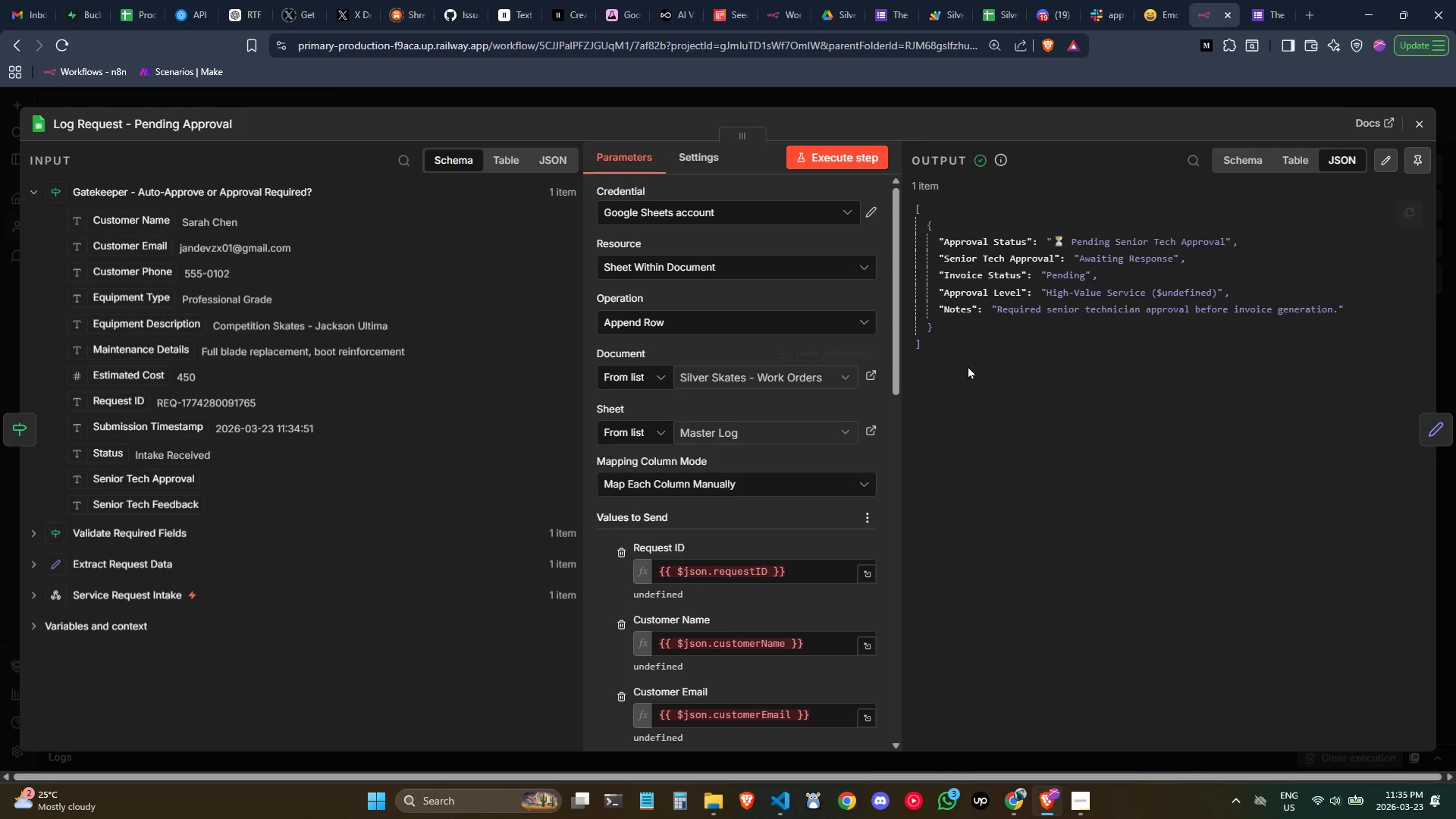 
scroll: coordinate [785, 410], scroll_direction: none, amount: 0.0
 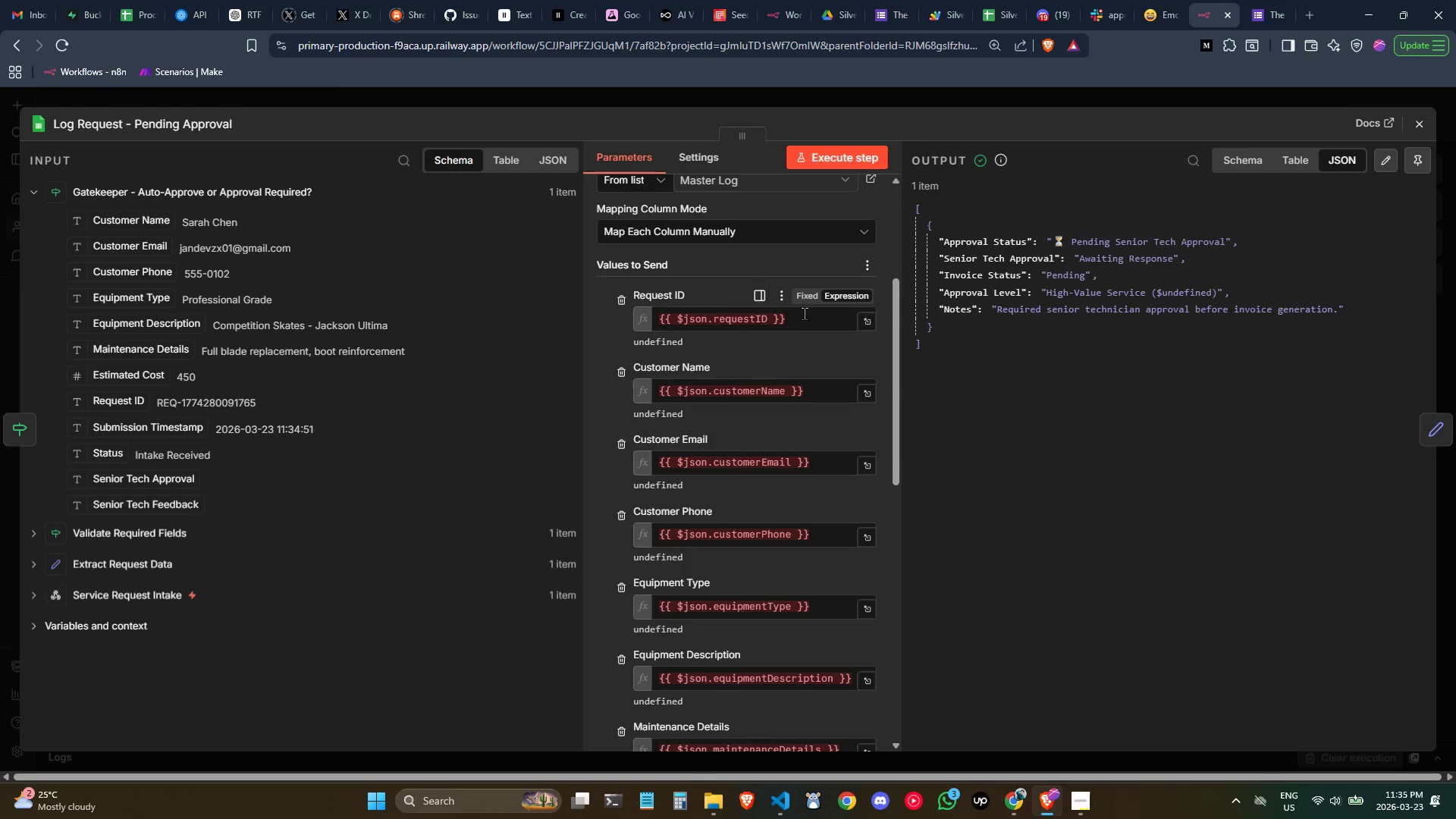 
left_click([806, 324])
 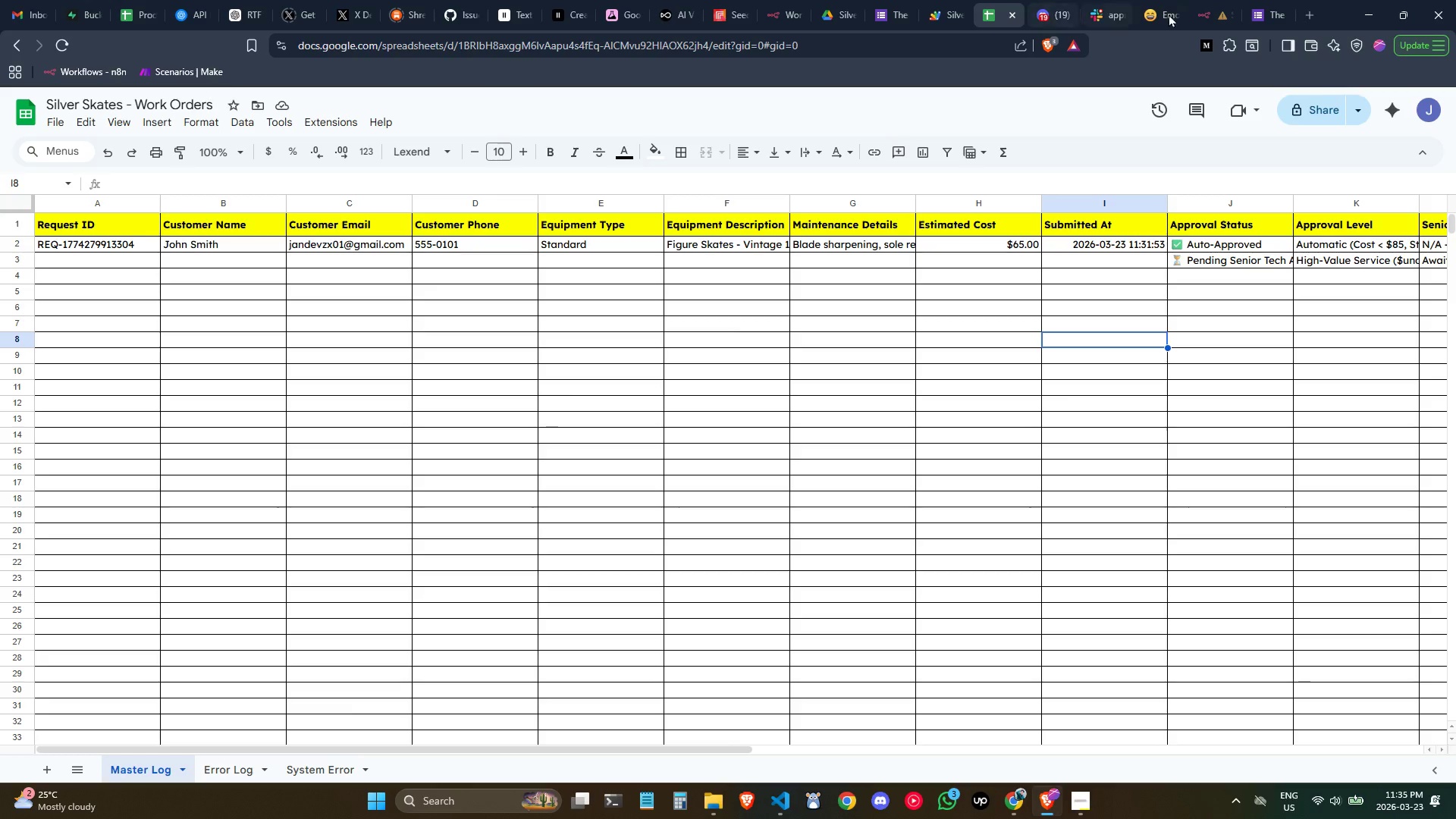 
left_click([1212, 11])
 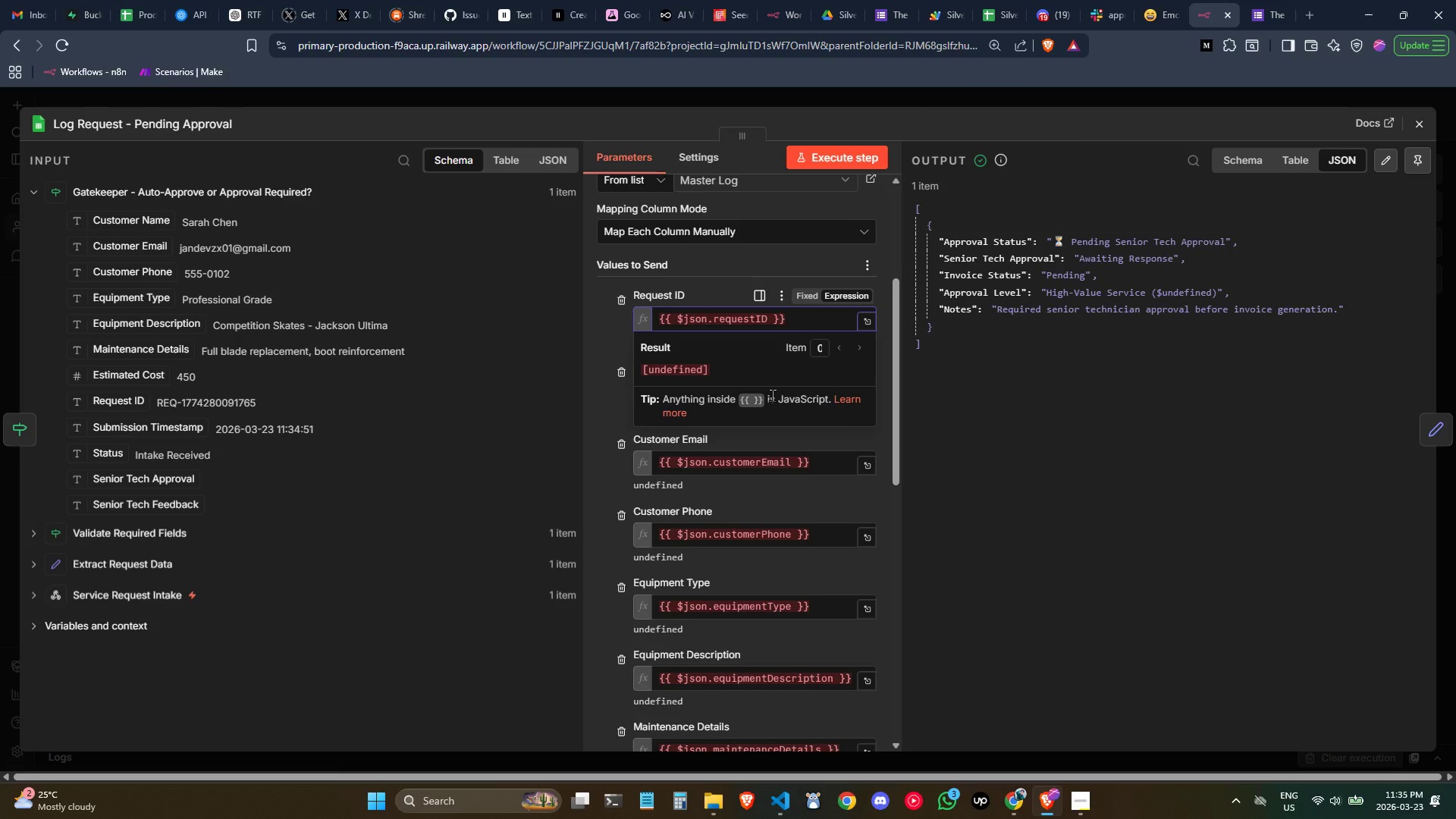 
key(Control+ControlLeft)
 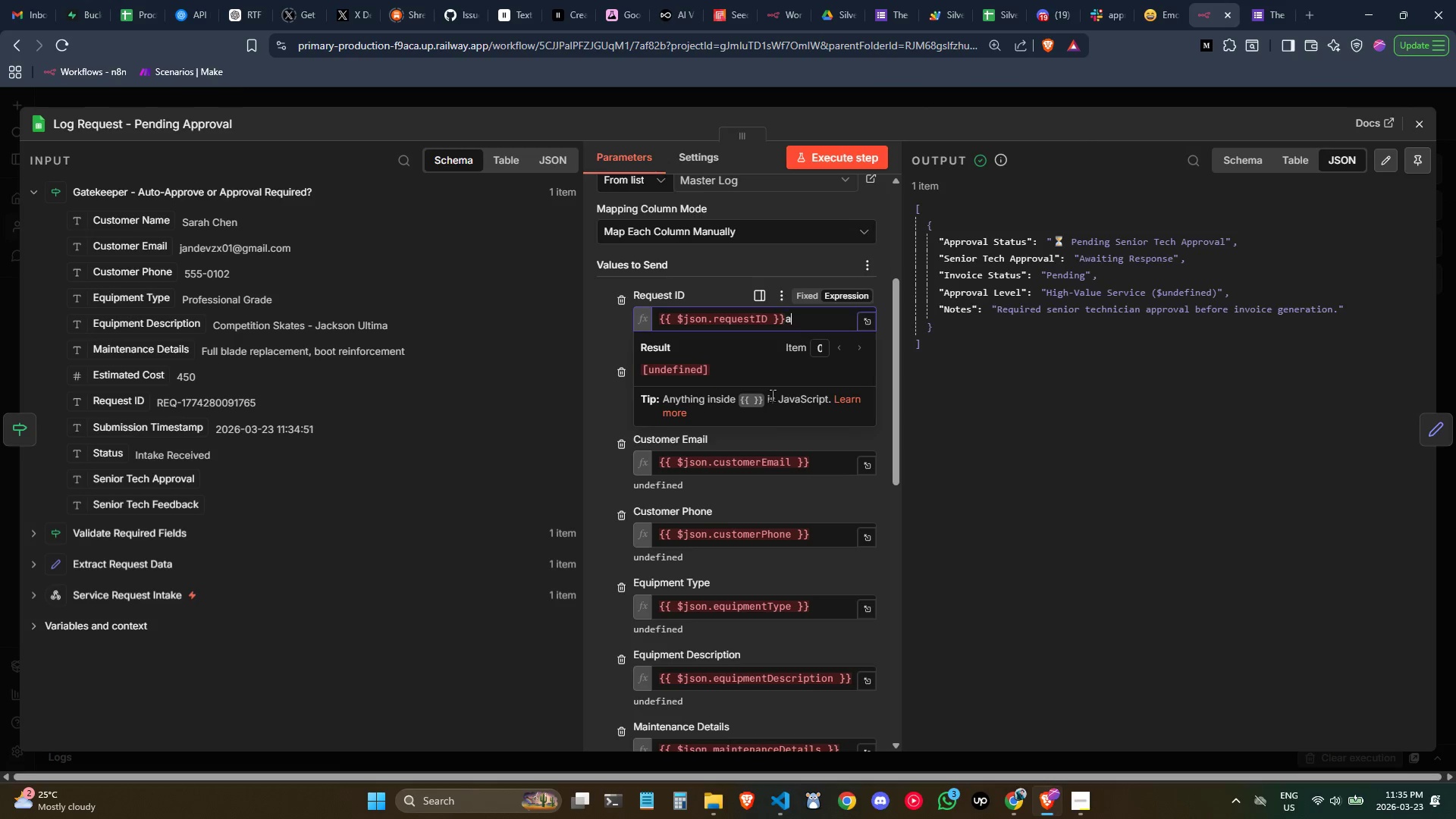 
key(A)
 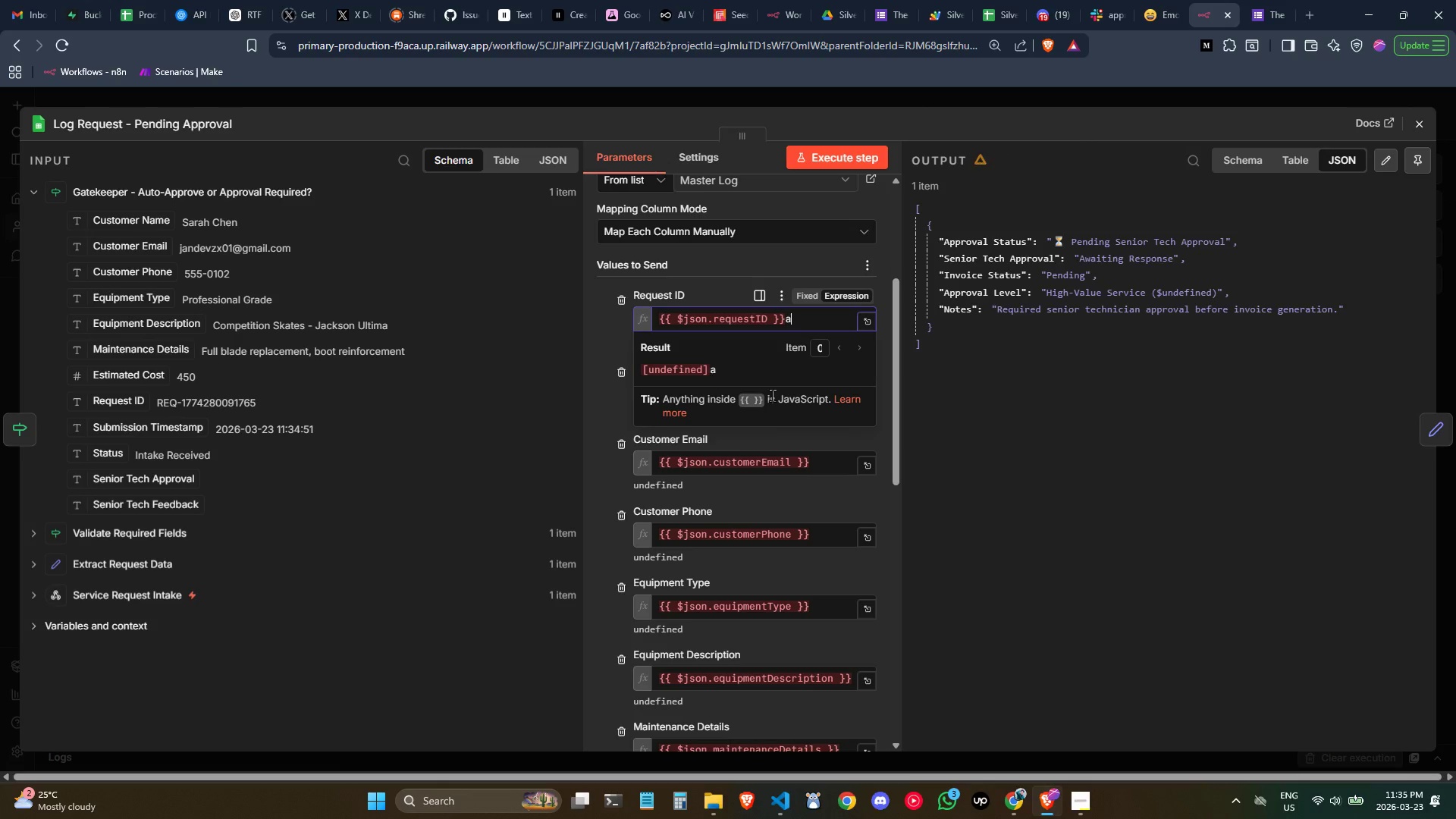 
key(Control+ControlLeft)
 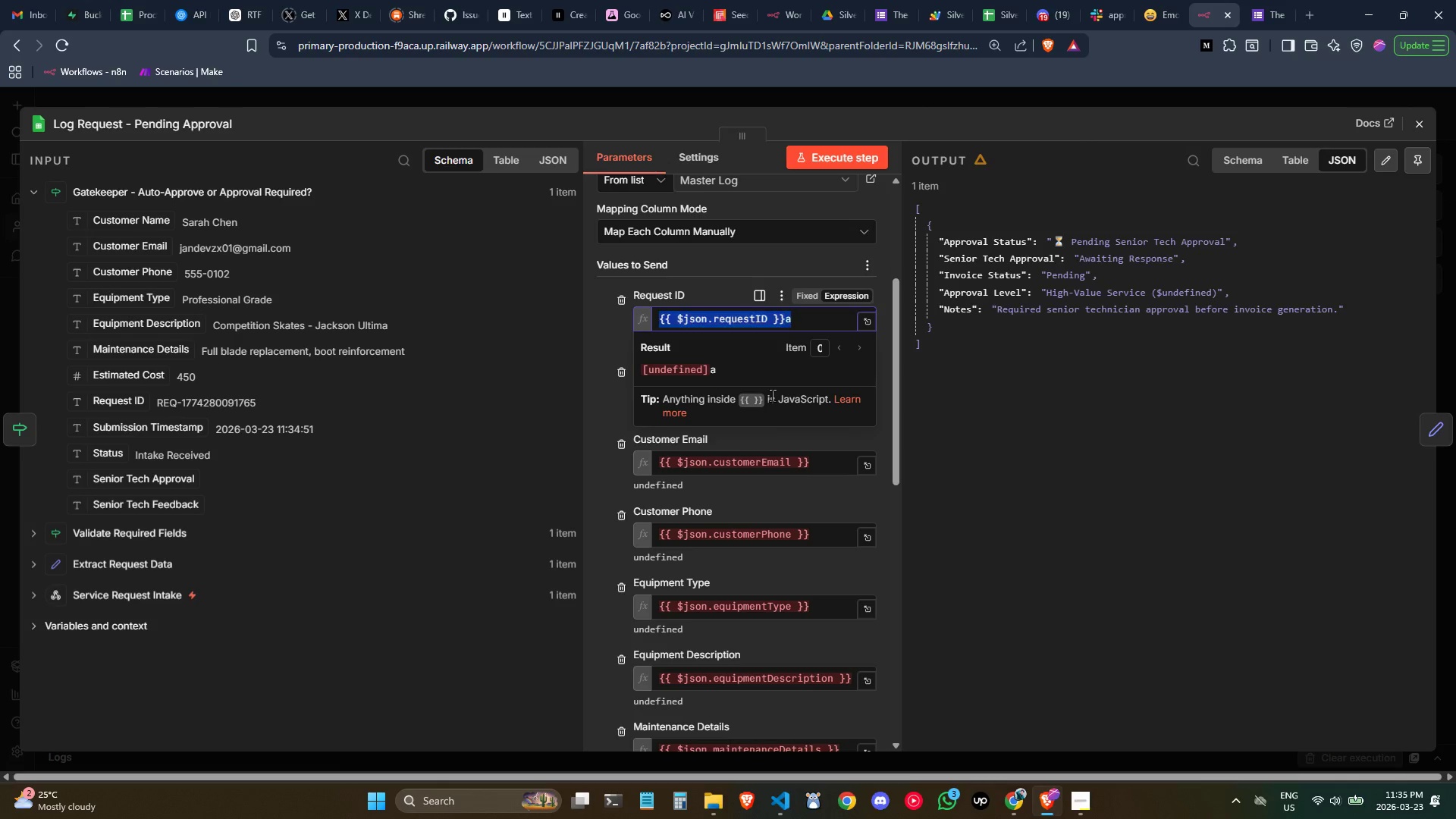 
key(Control+A)
 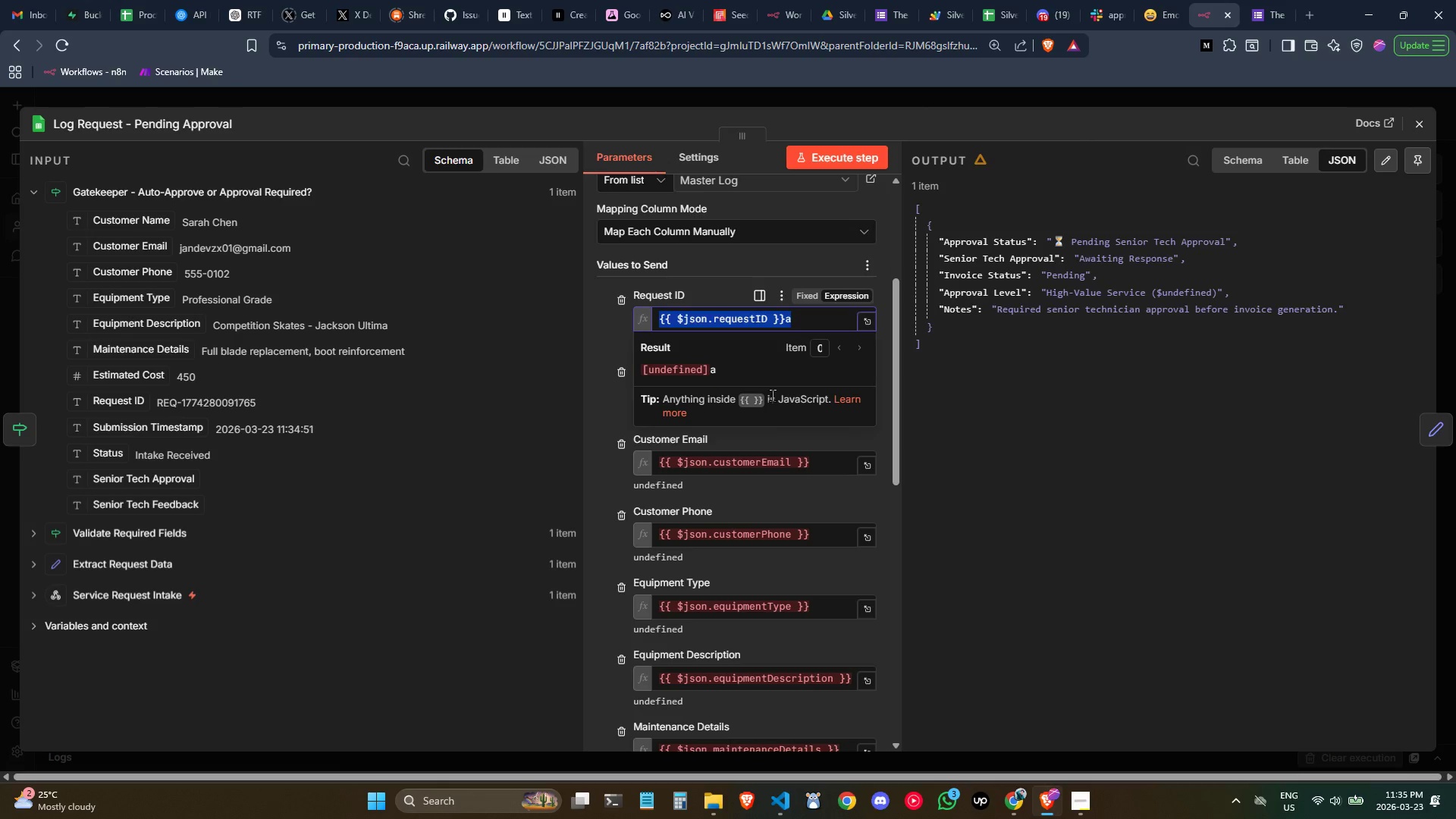 
key(Backspace)
 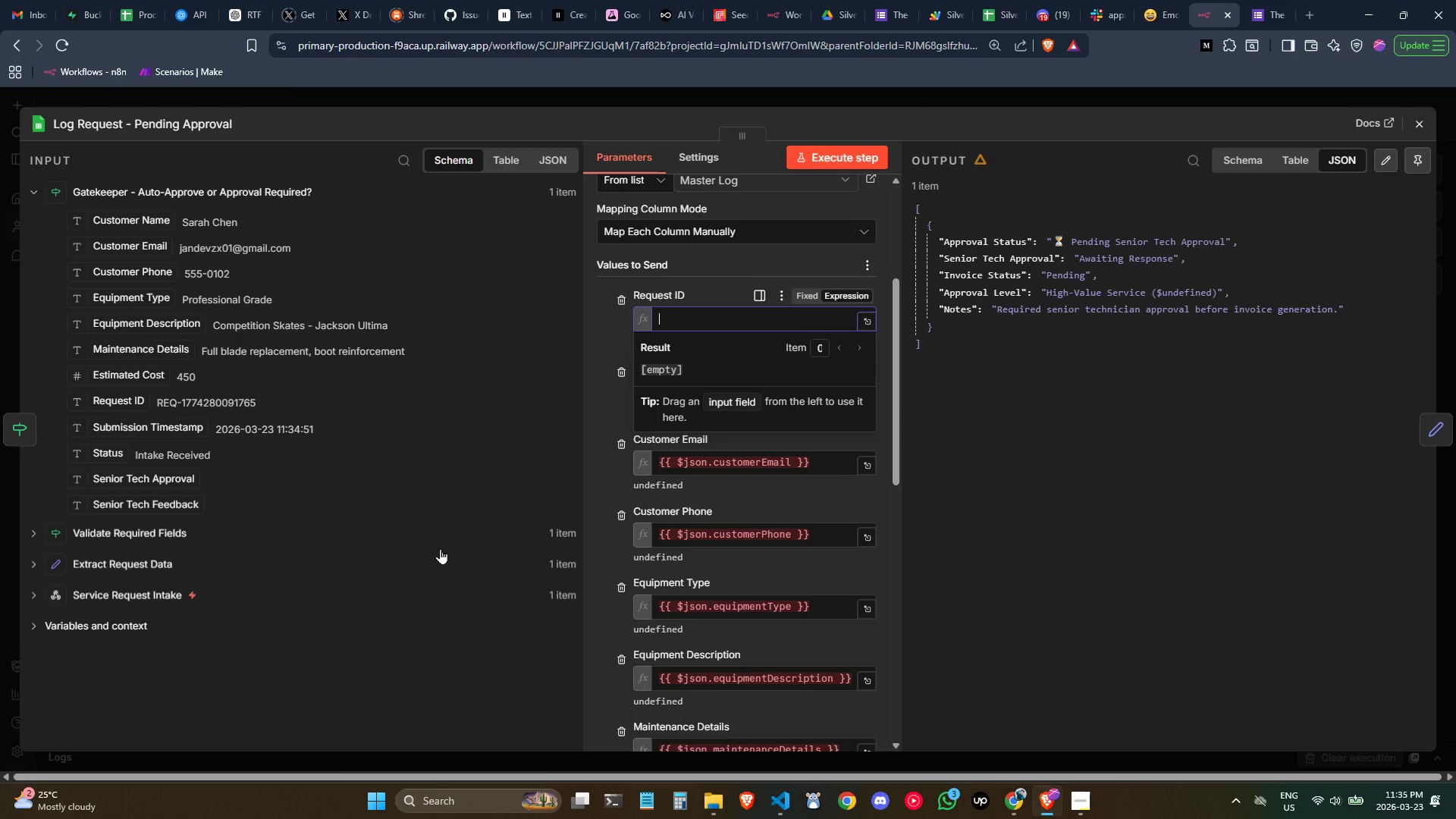 
left_click([444, 632])
 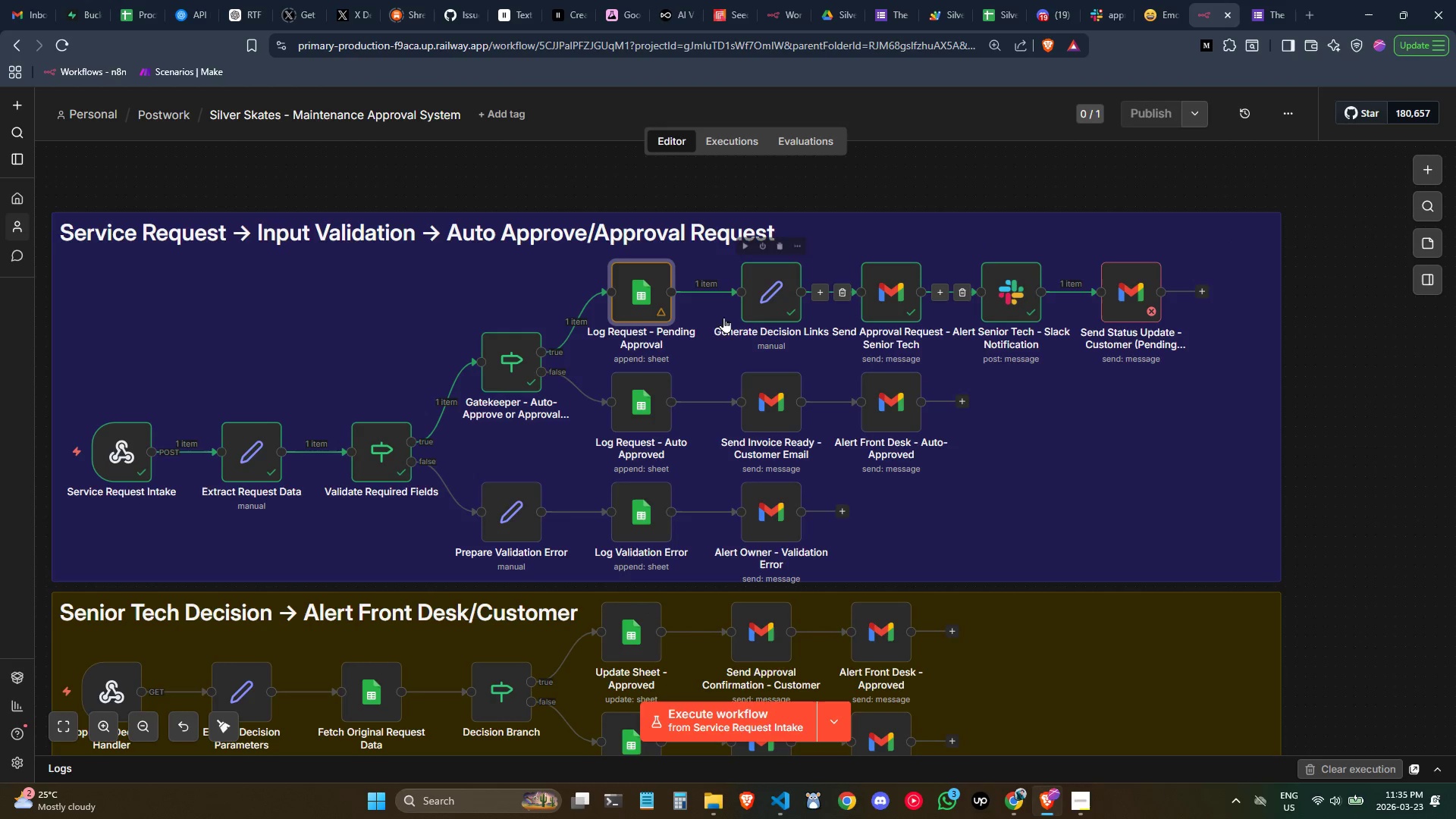 
double_click([640, 300])
 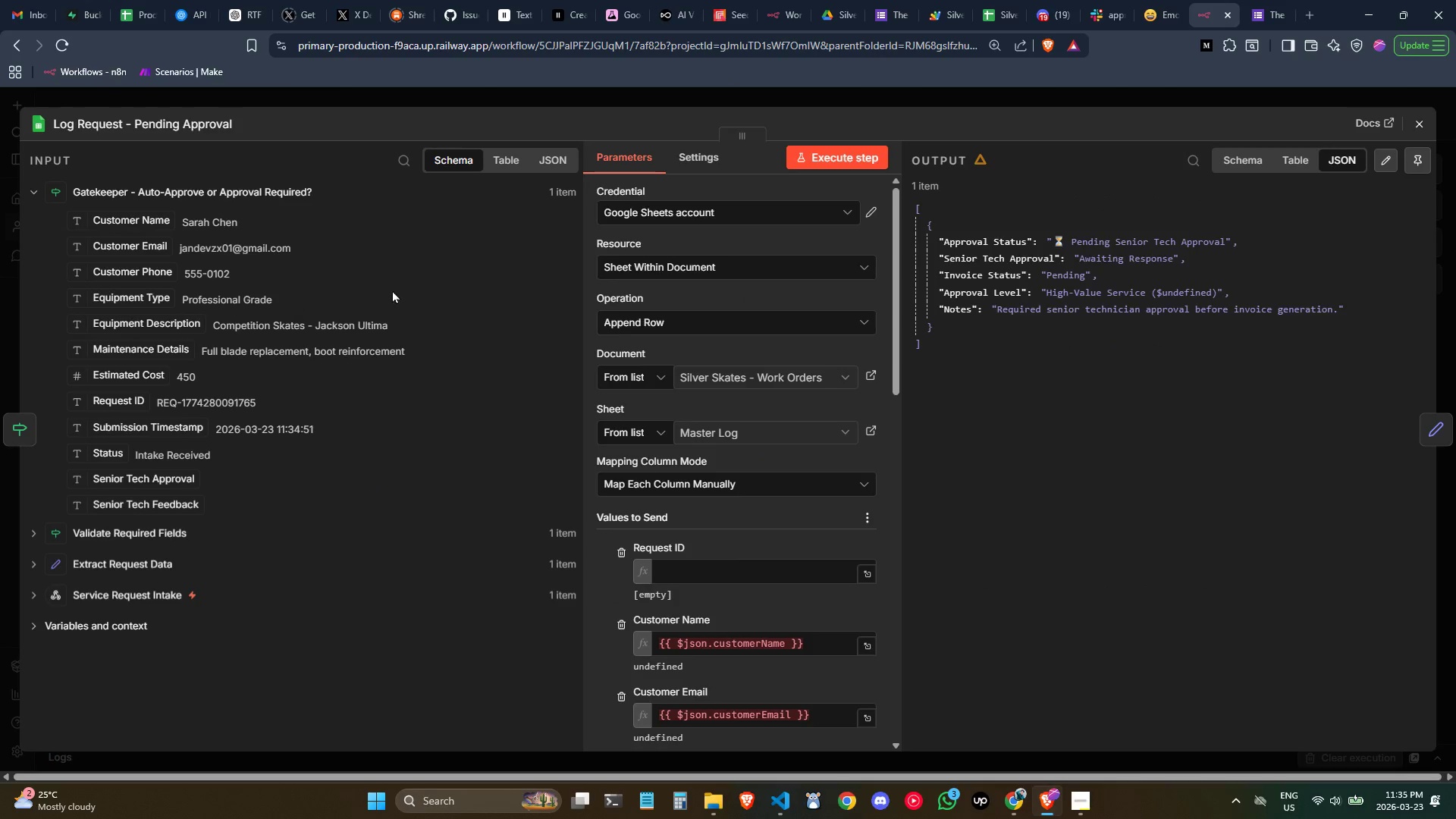 
scroll: coordinate [621, 396], scroll_direction: down, amount: 1.0
 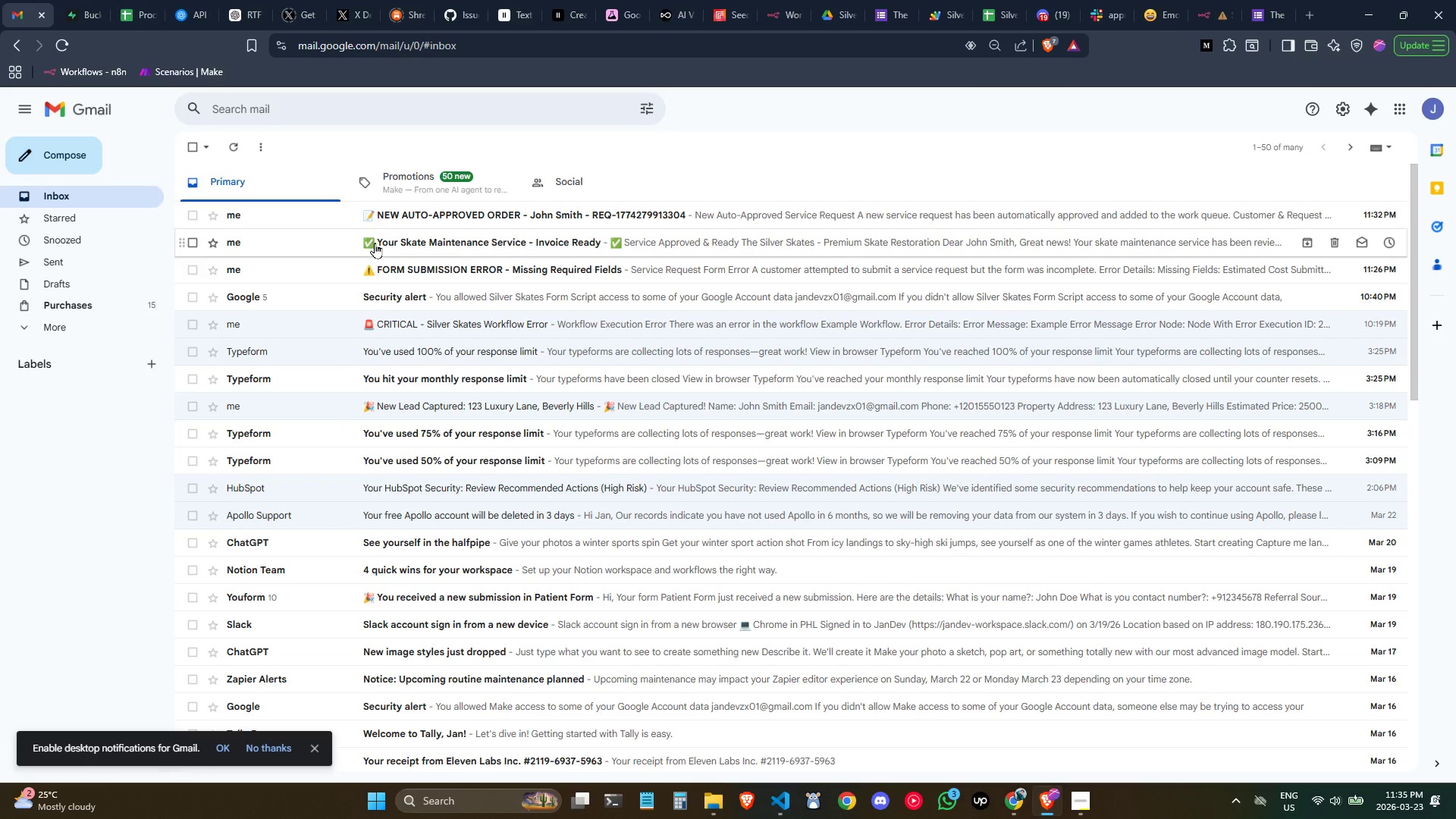 
wait(8.79)
 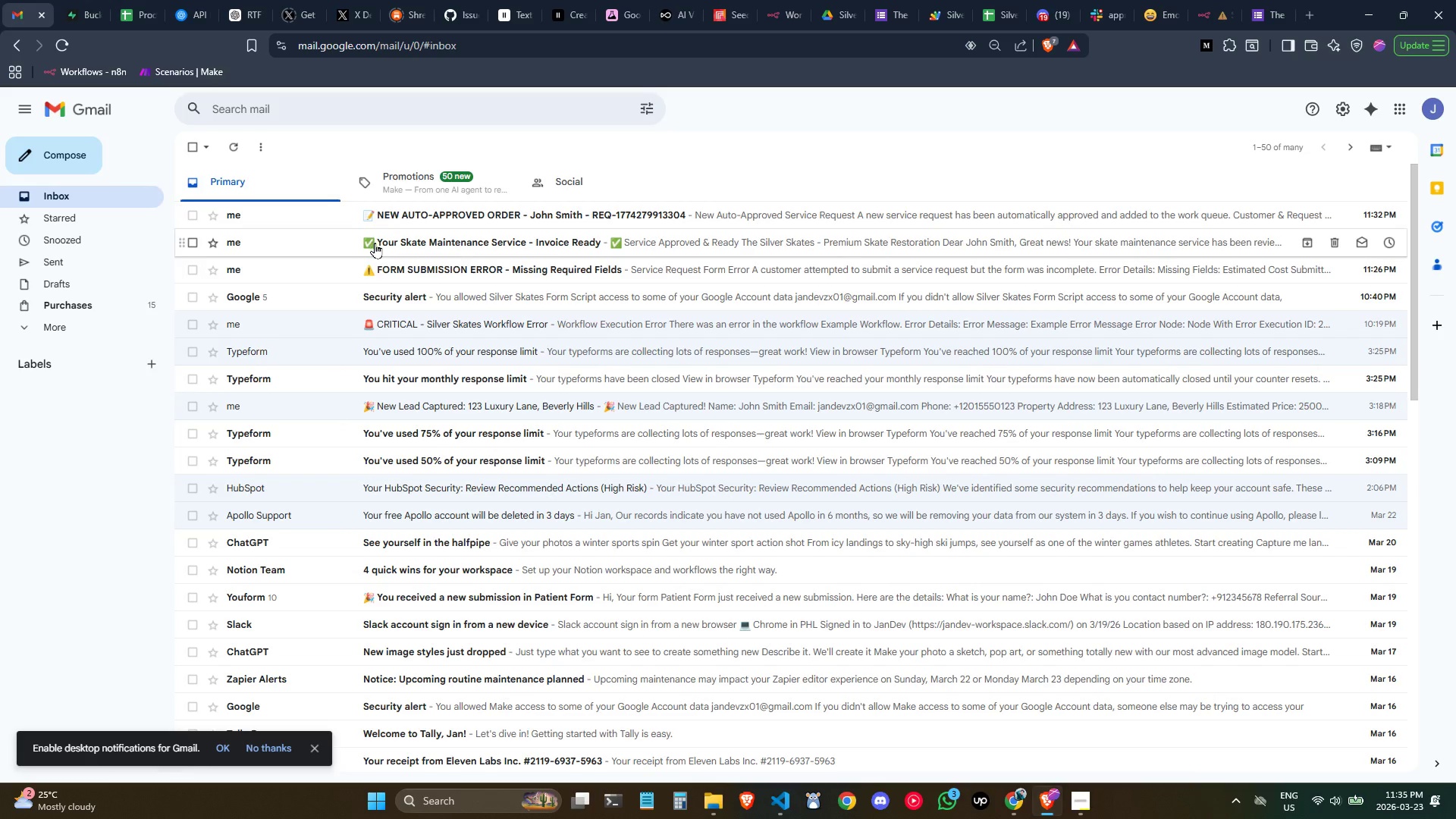 
left_click_drag(start_coordinate=[133, 401], to_coordinate=[730, 323])
 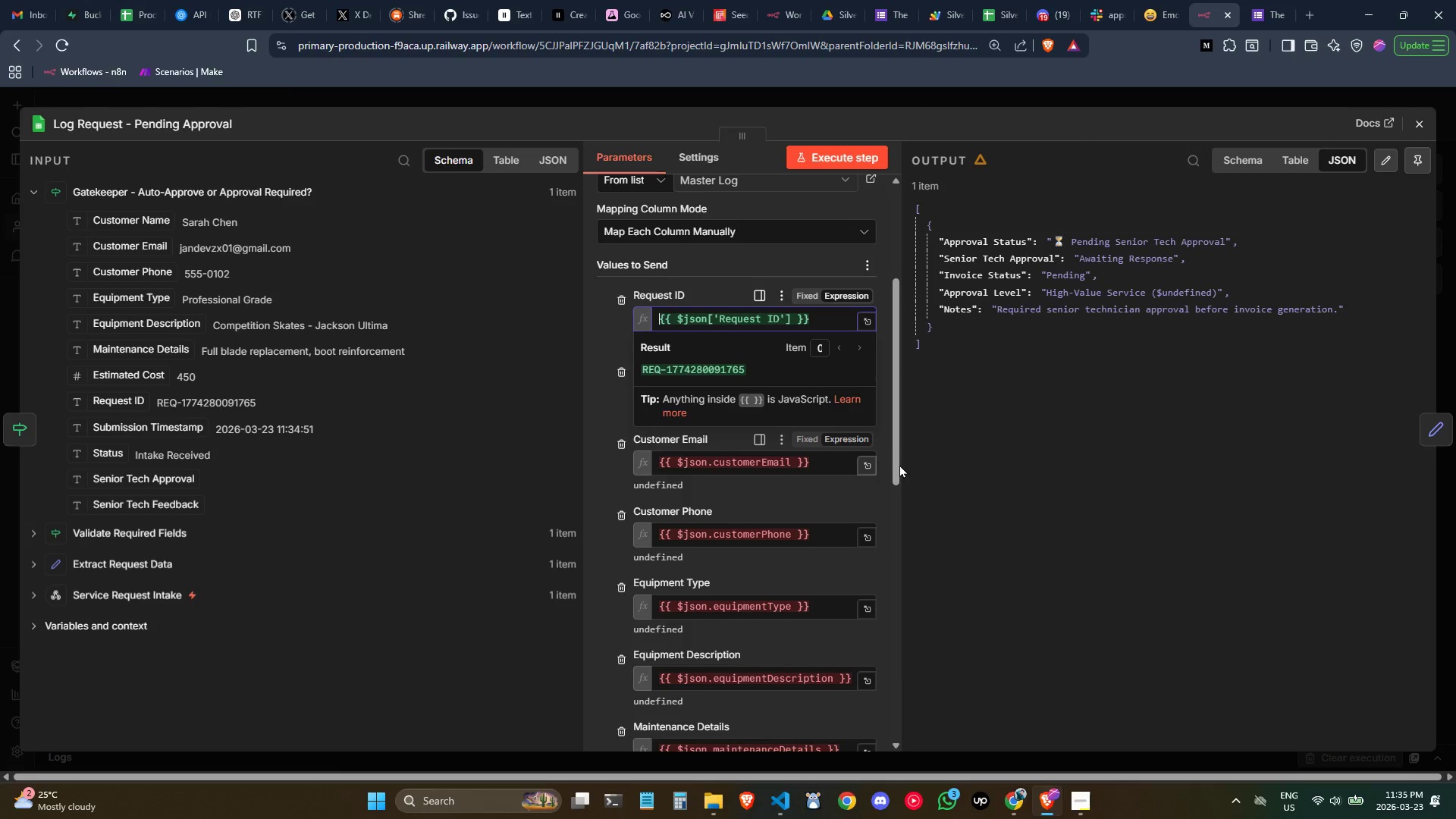 
left_click([1027, 460])
 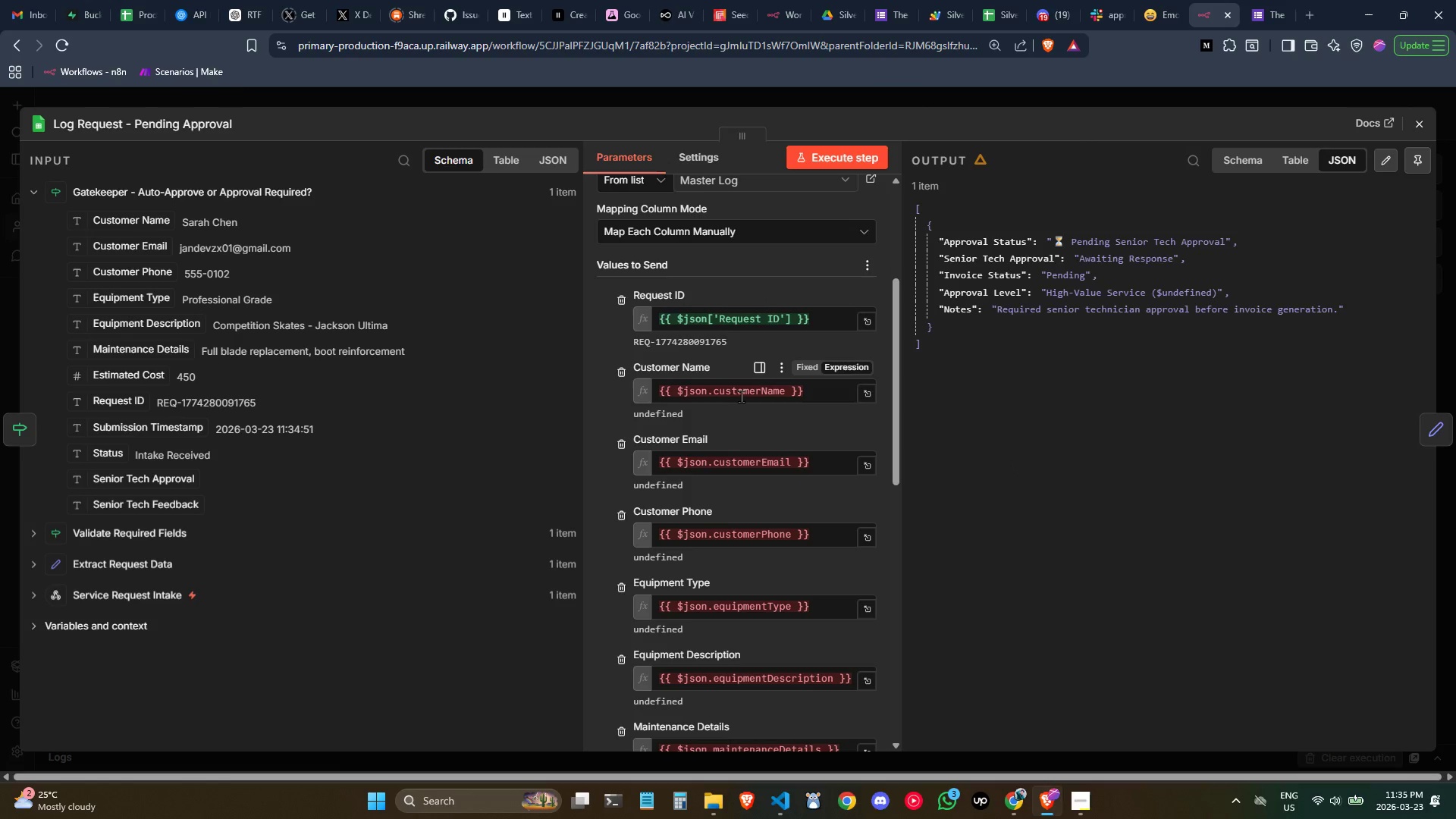 
key(Control+ControlLeft)
 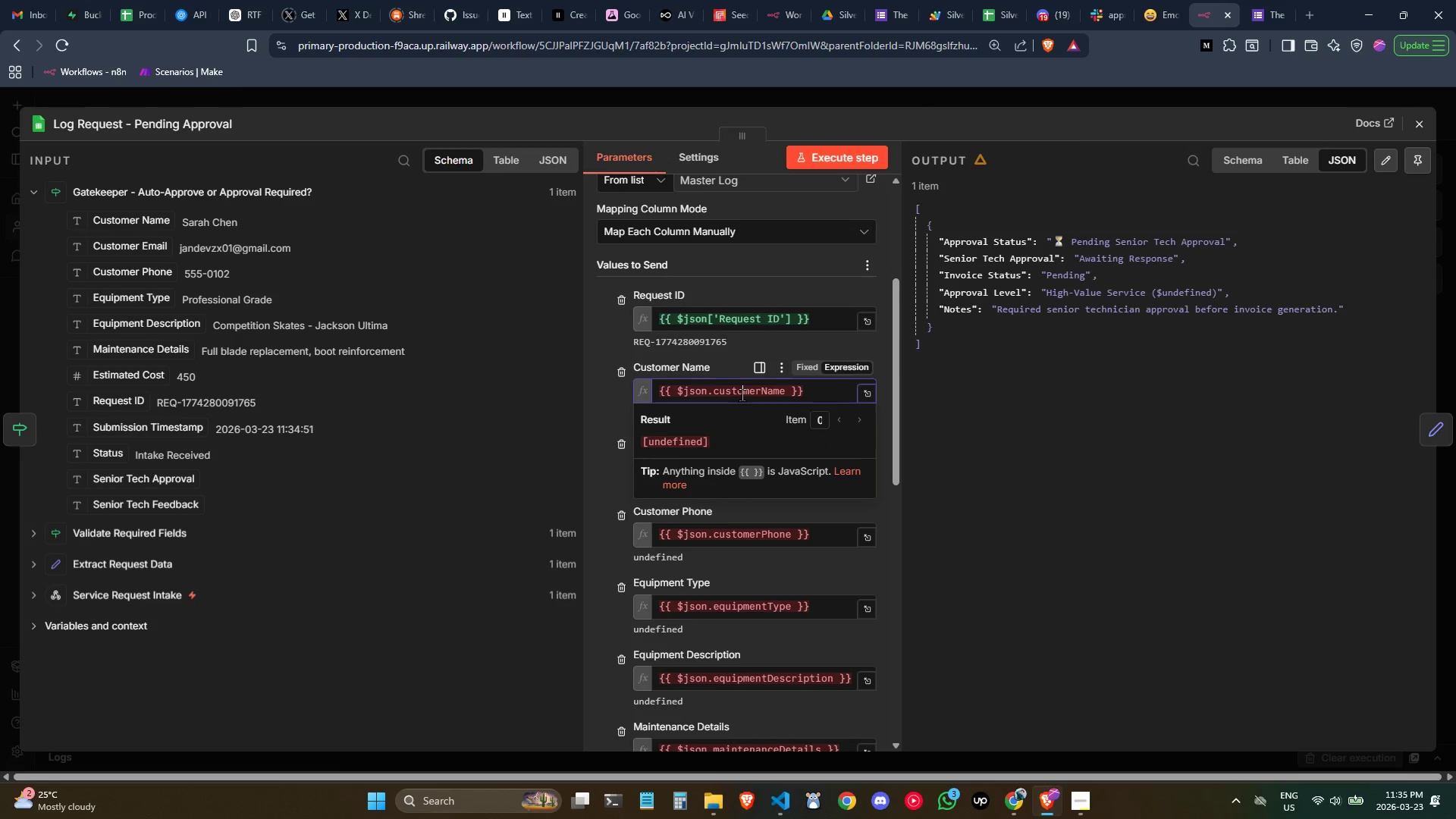 
key(Control+A)
 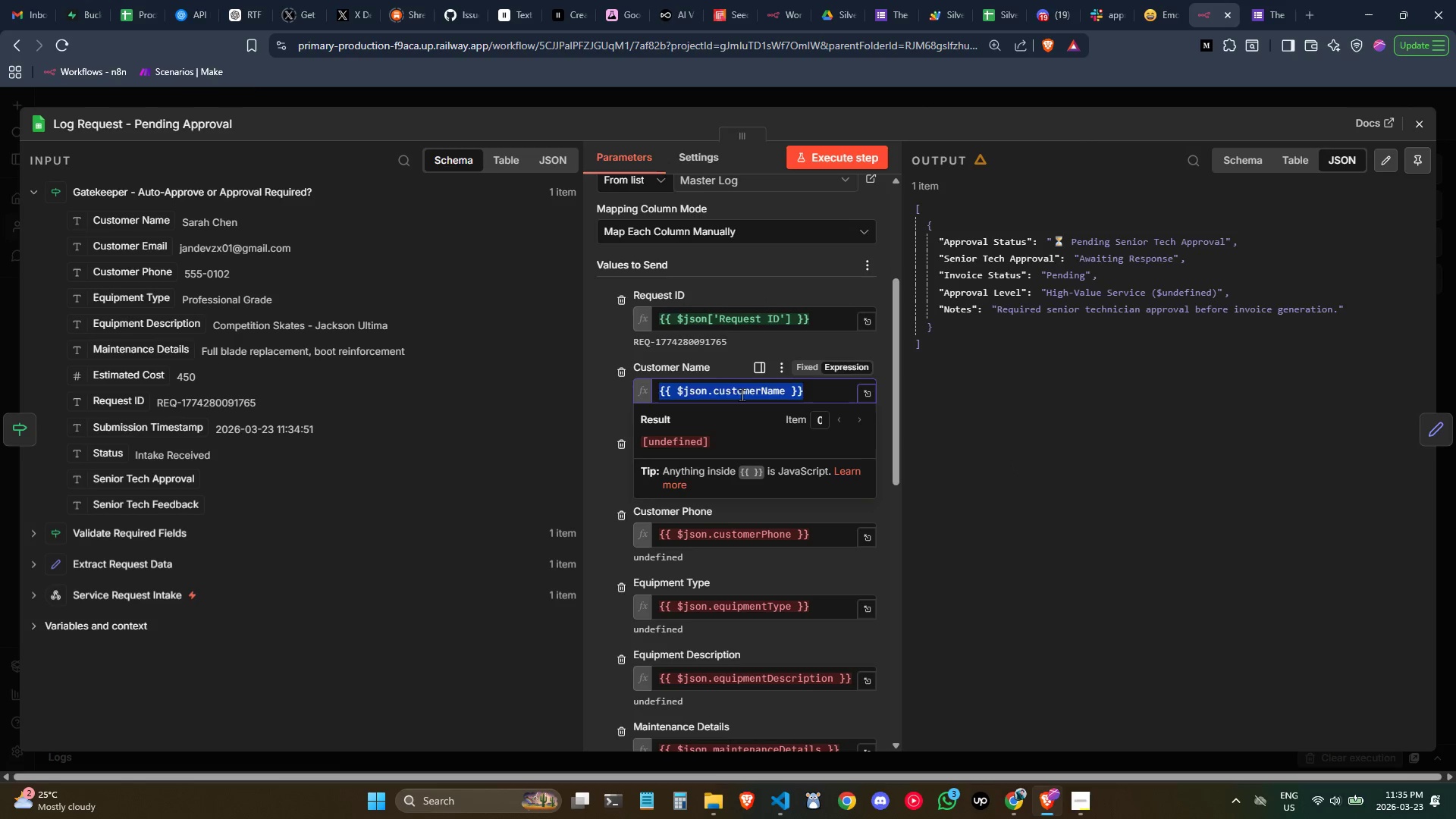 
key(Backspace)
 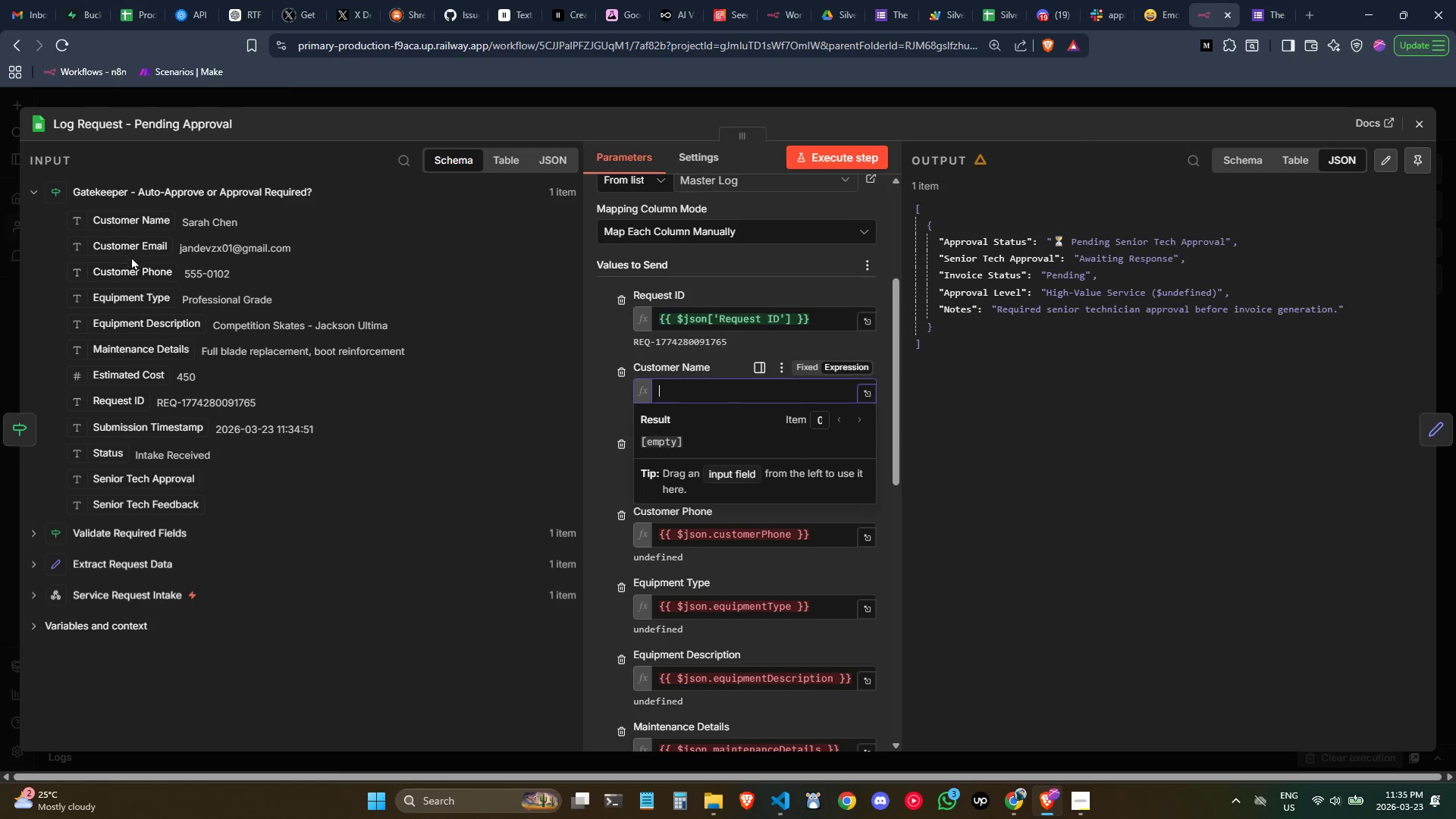 
left_click_drag(start_coordinate=[143, 225], to_coordinate=[716, 406])
 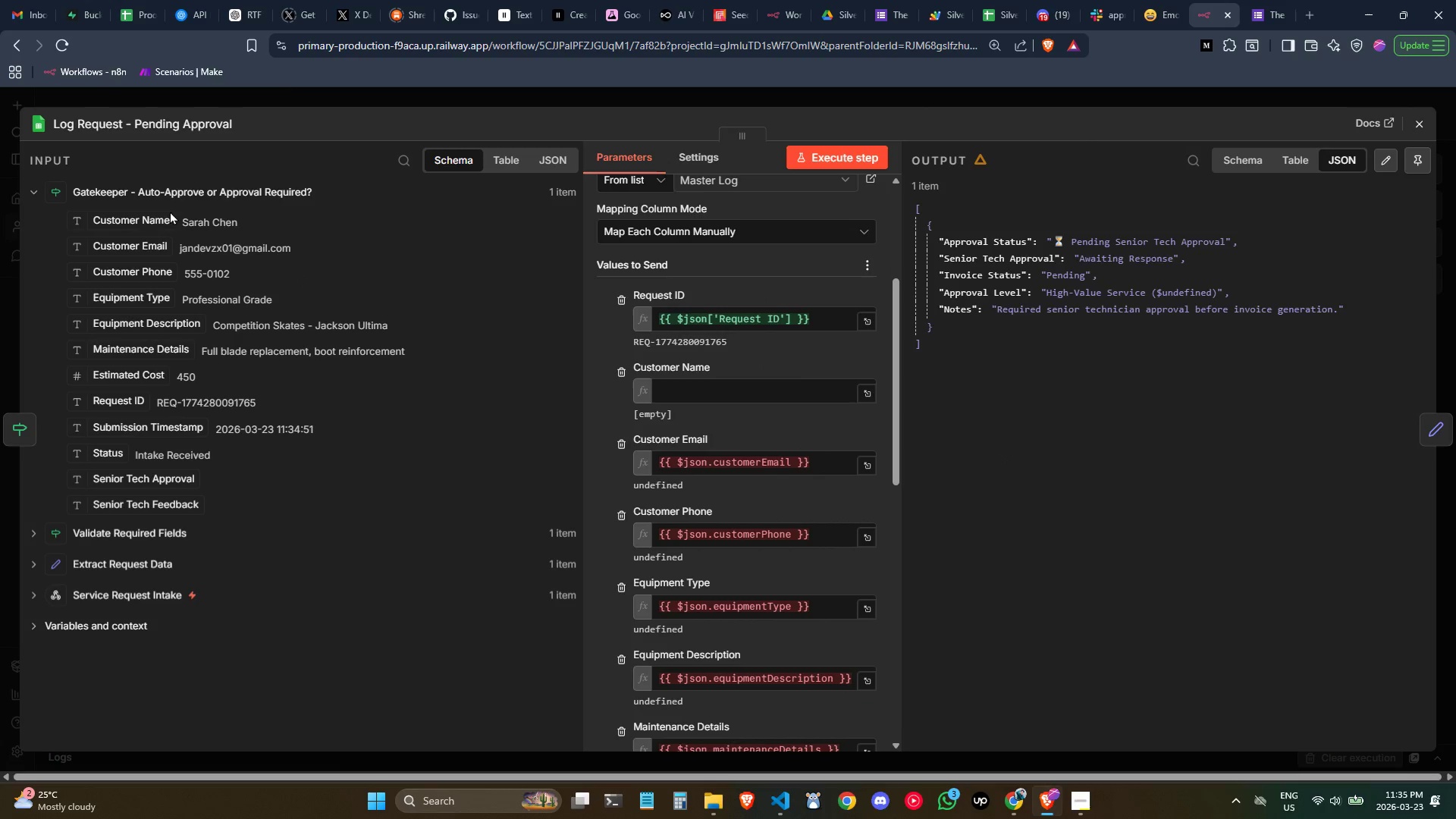 
left_click_drag(start_coordinate=[143, 222], to_coordinate=[701, 397])
 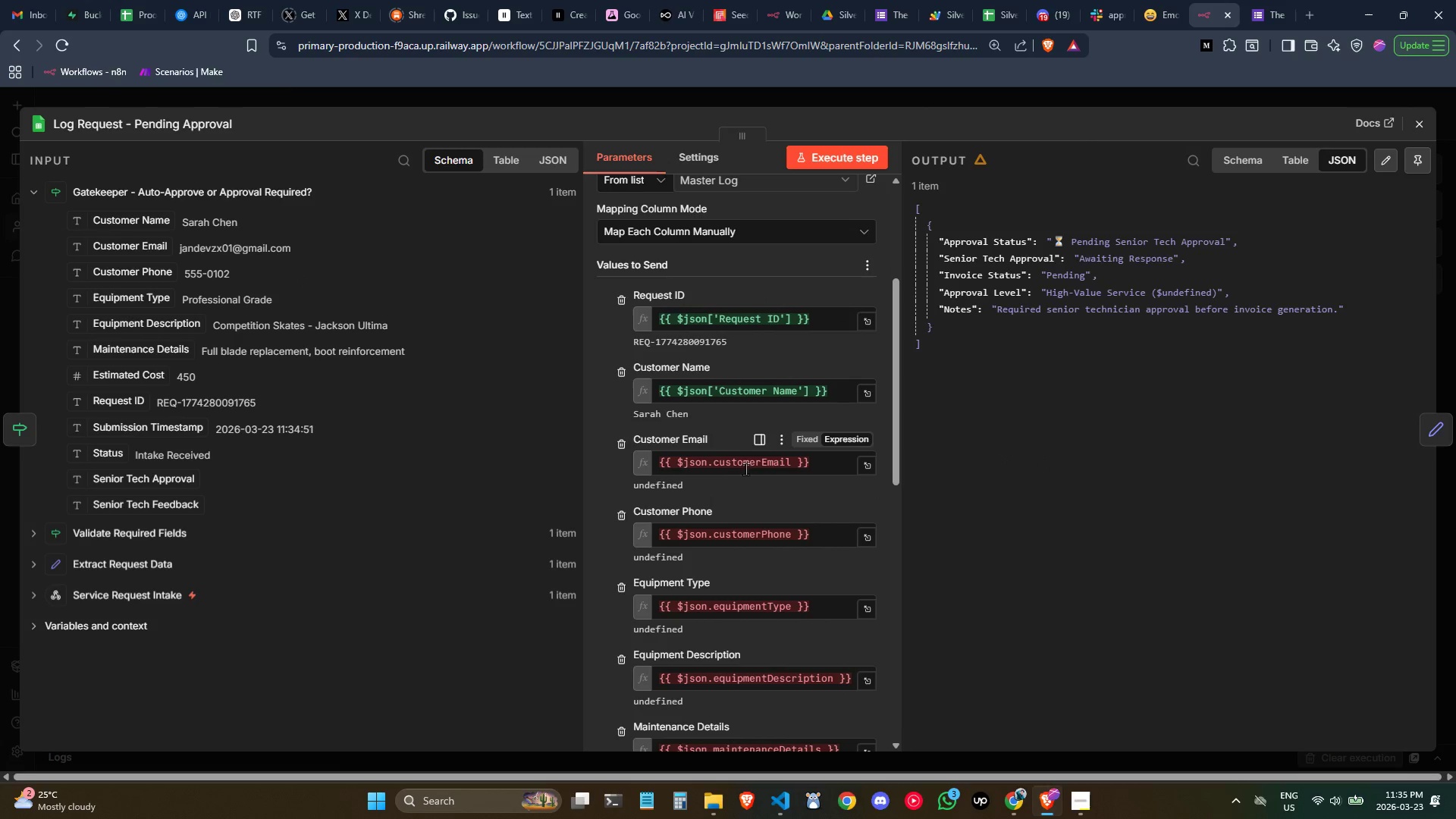 
key(Control+ControlLeft)
 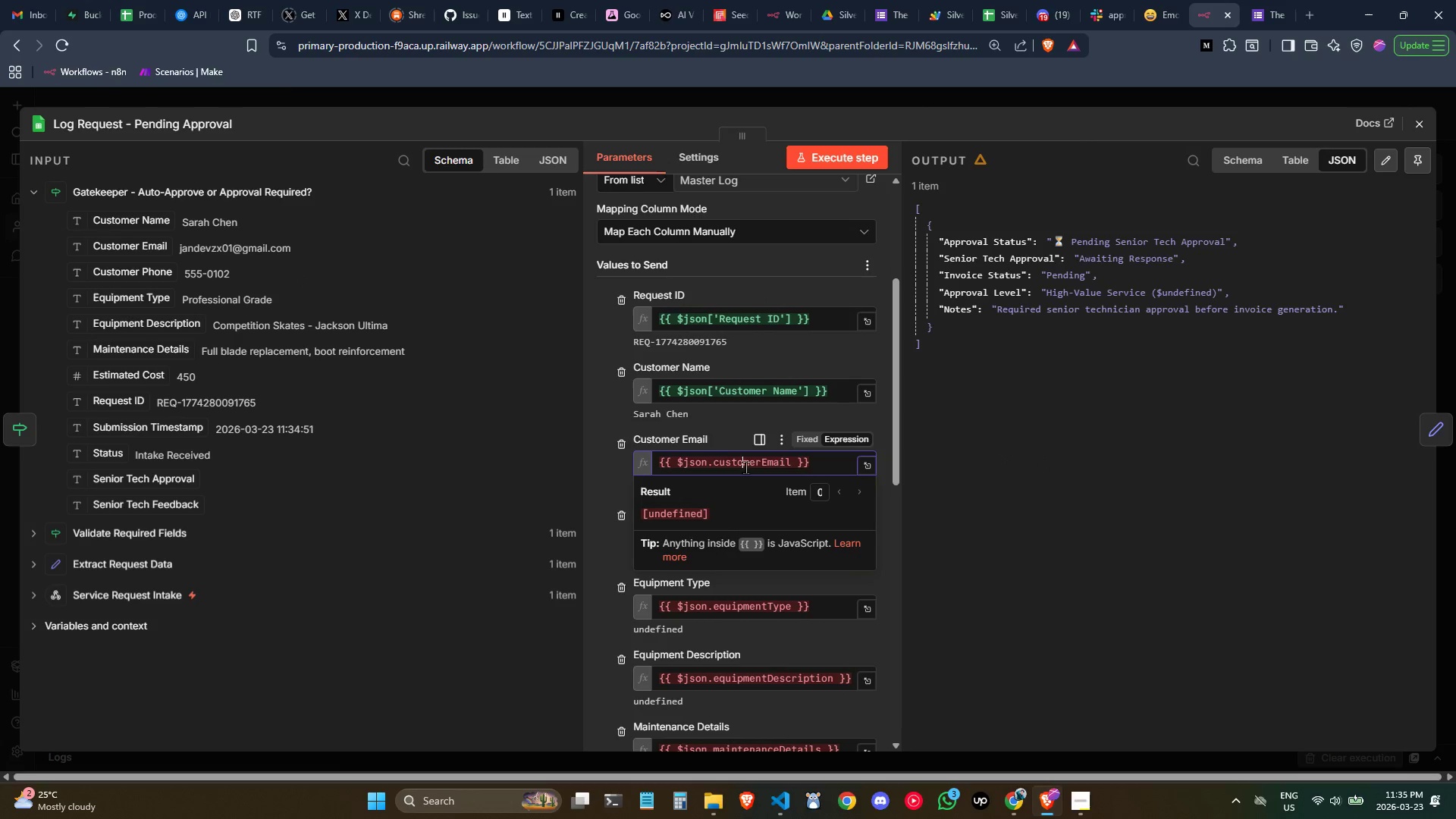 
key(Control+A)
 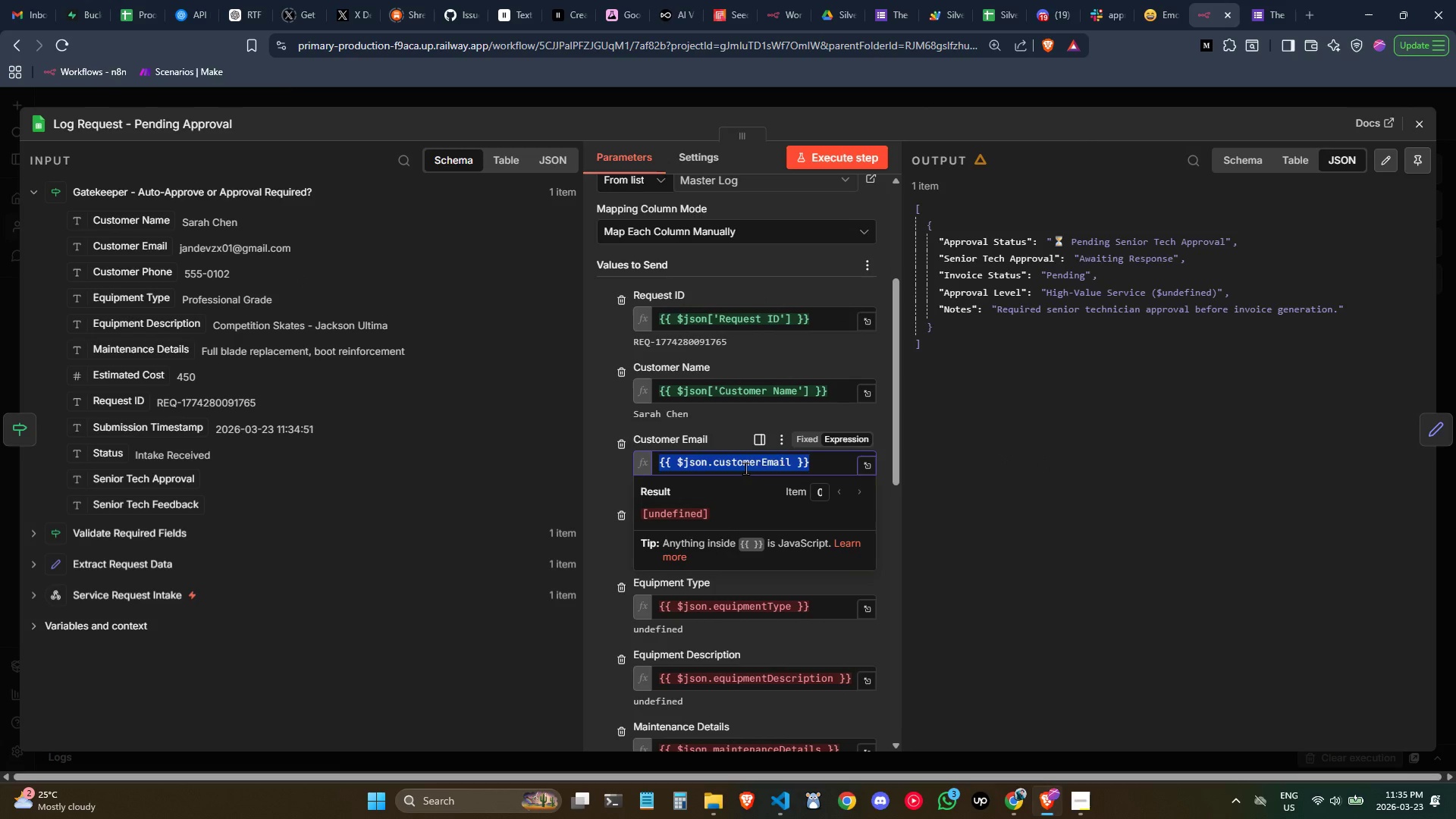 
key(Backspace)
 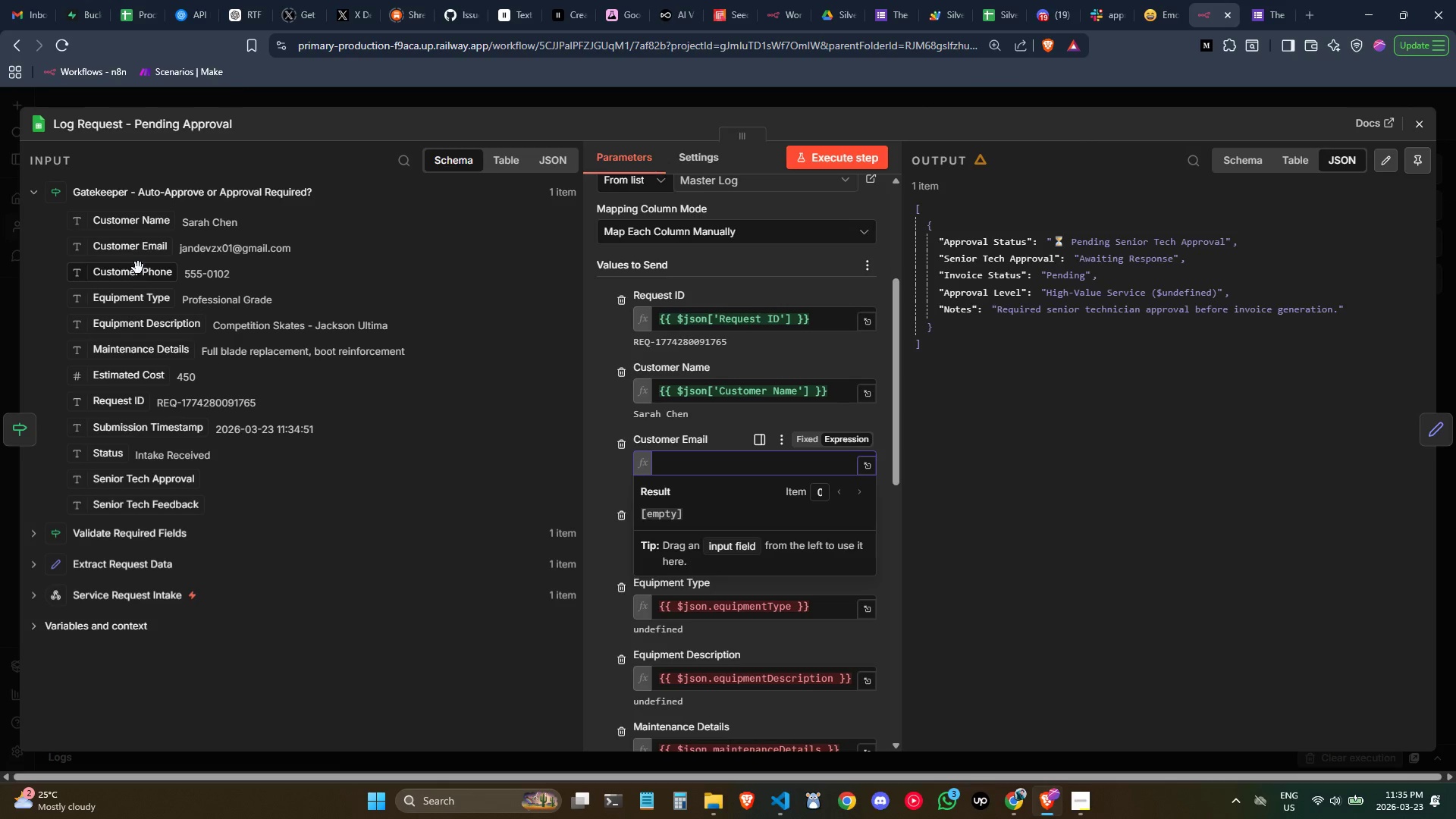 
left_click_drag(start_coordinate=[136, 254], to_coordinate=[717, 466])
 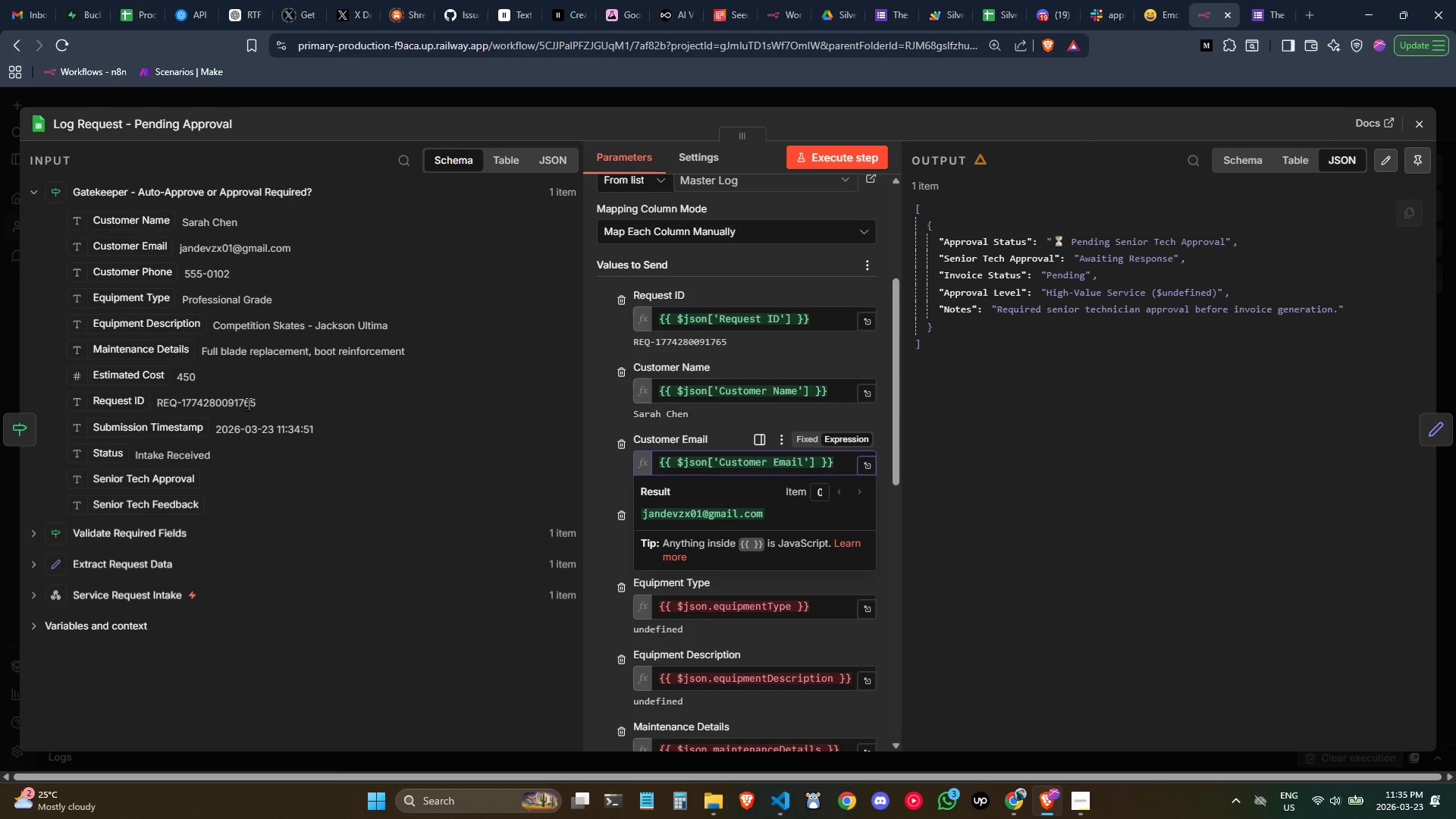 
scroll: coordinate [704, 402], scroll_direction: down, amount: 2.0
 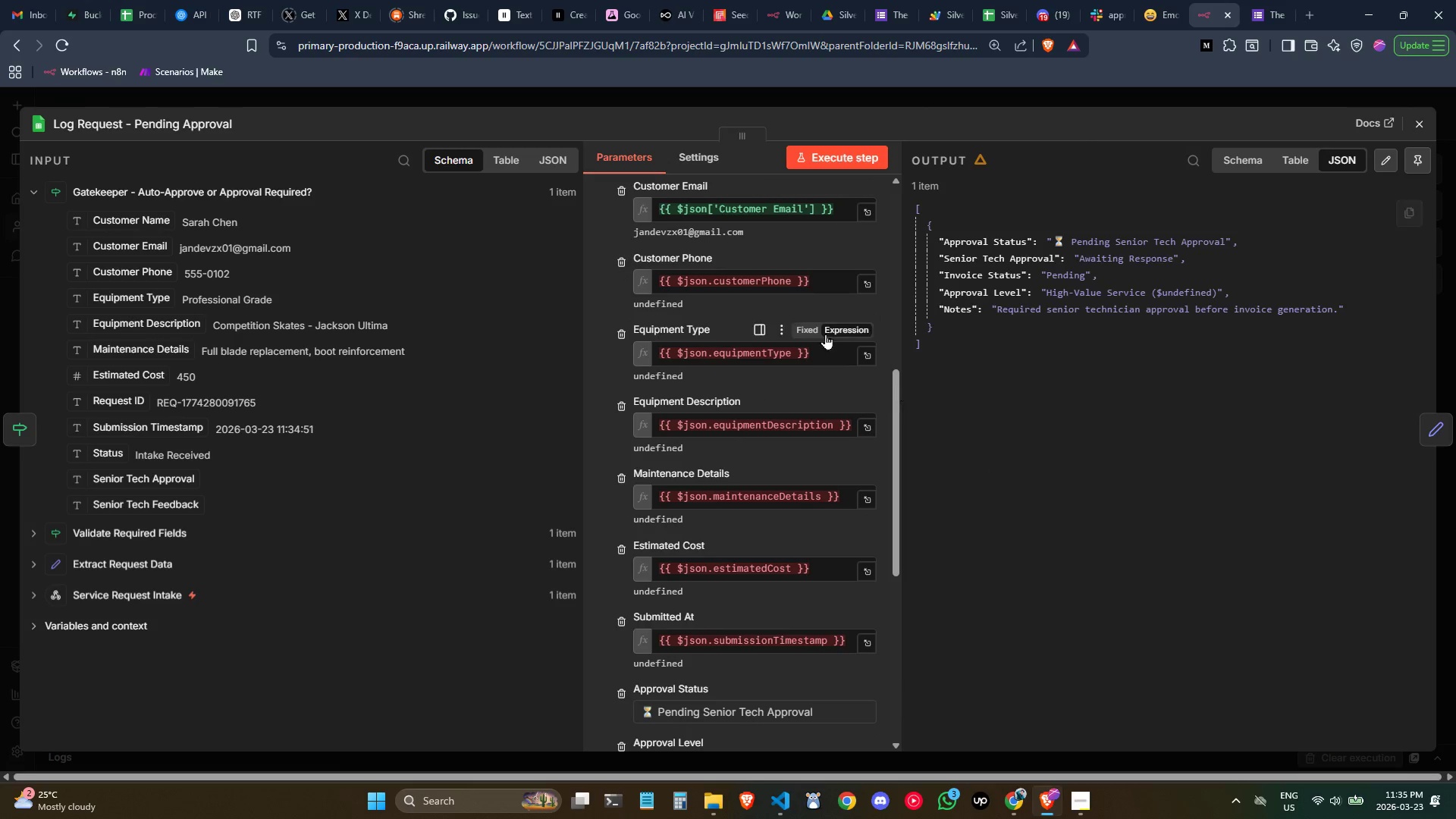 
left_click([746, 278])
 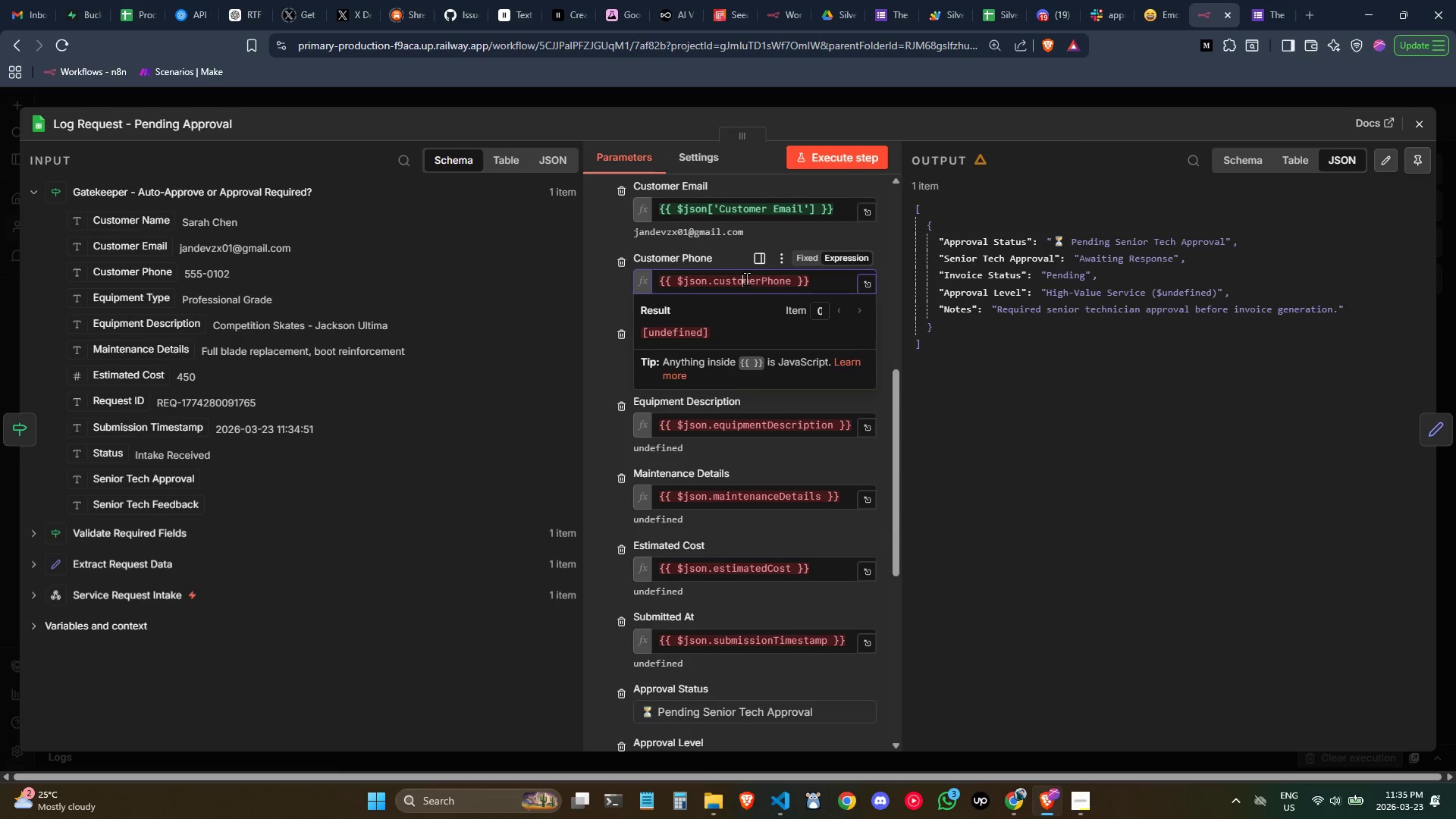 
key(Control+ControlLeft)
 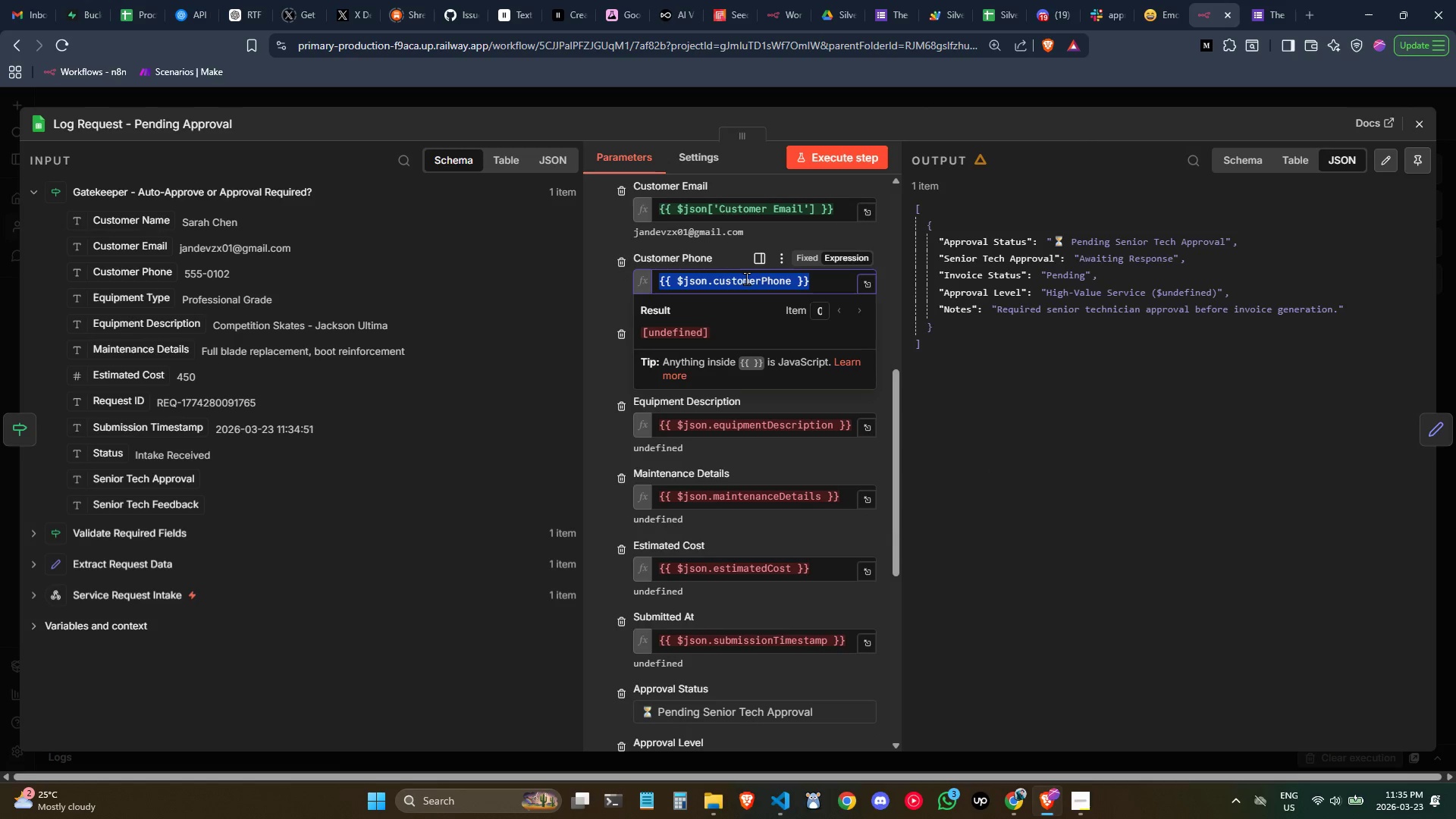 
key(Control+A)
 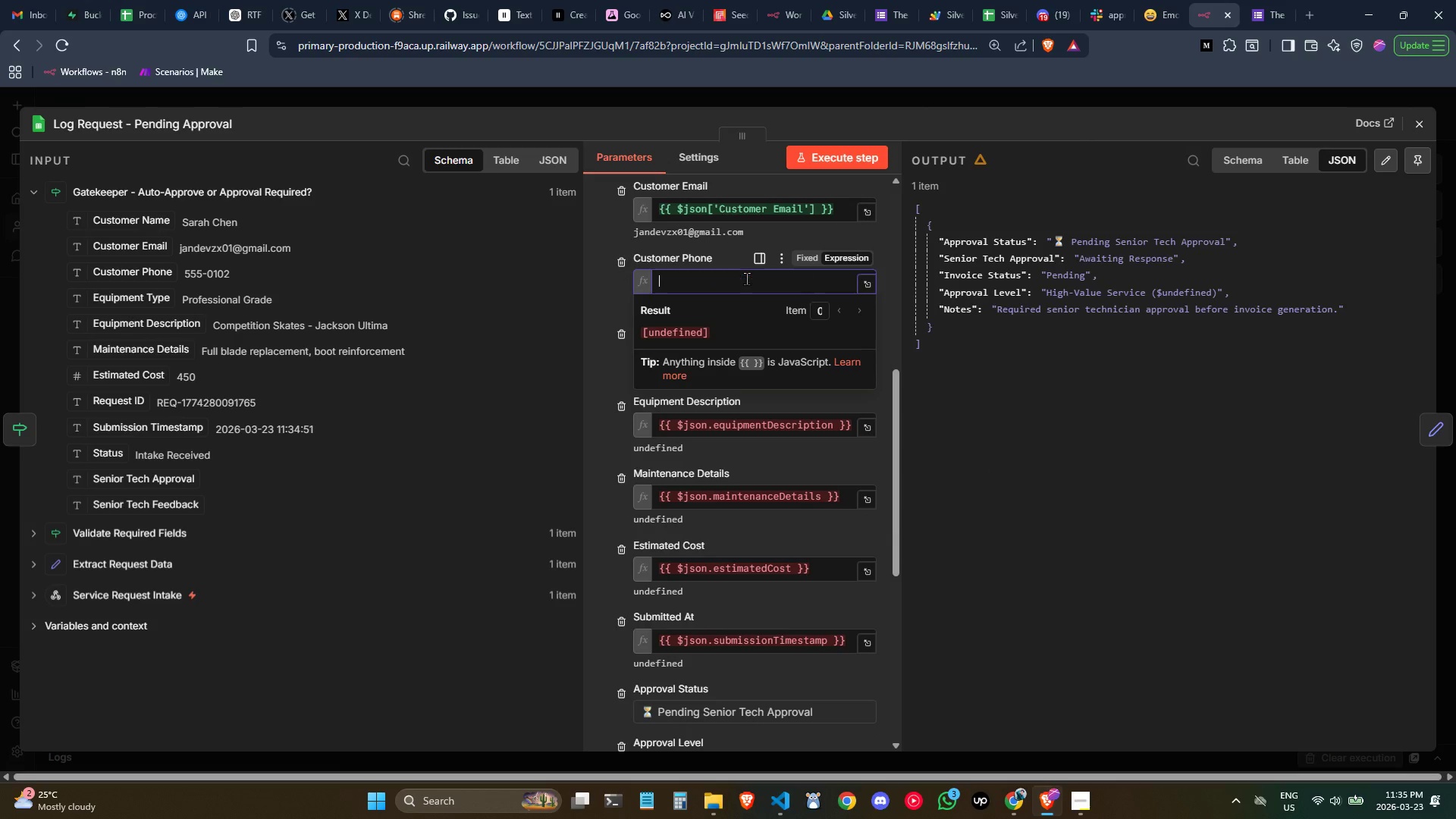 
key(Backspace)
 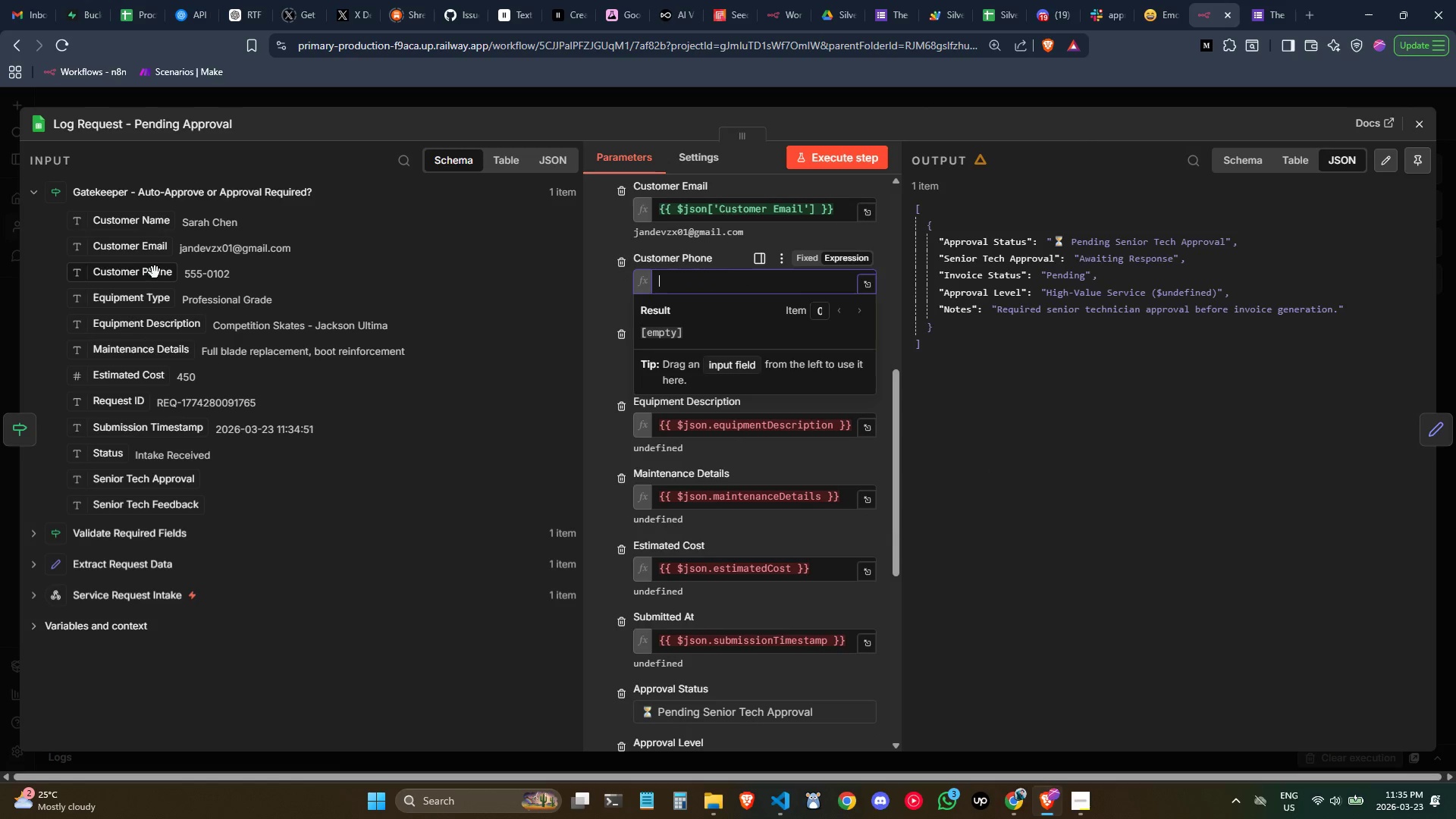 
left_click_drag(start_coordinate=[142, 271], to_coordinate=[723, 287])
 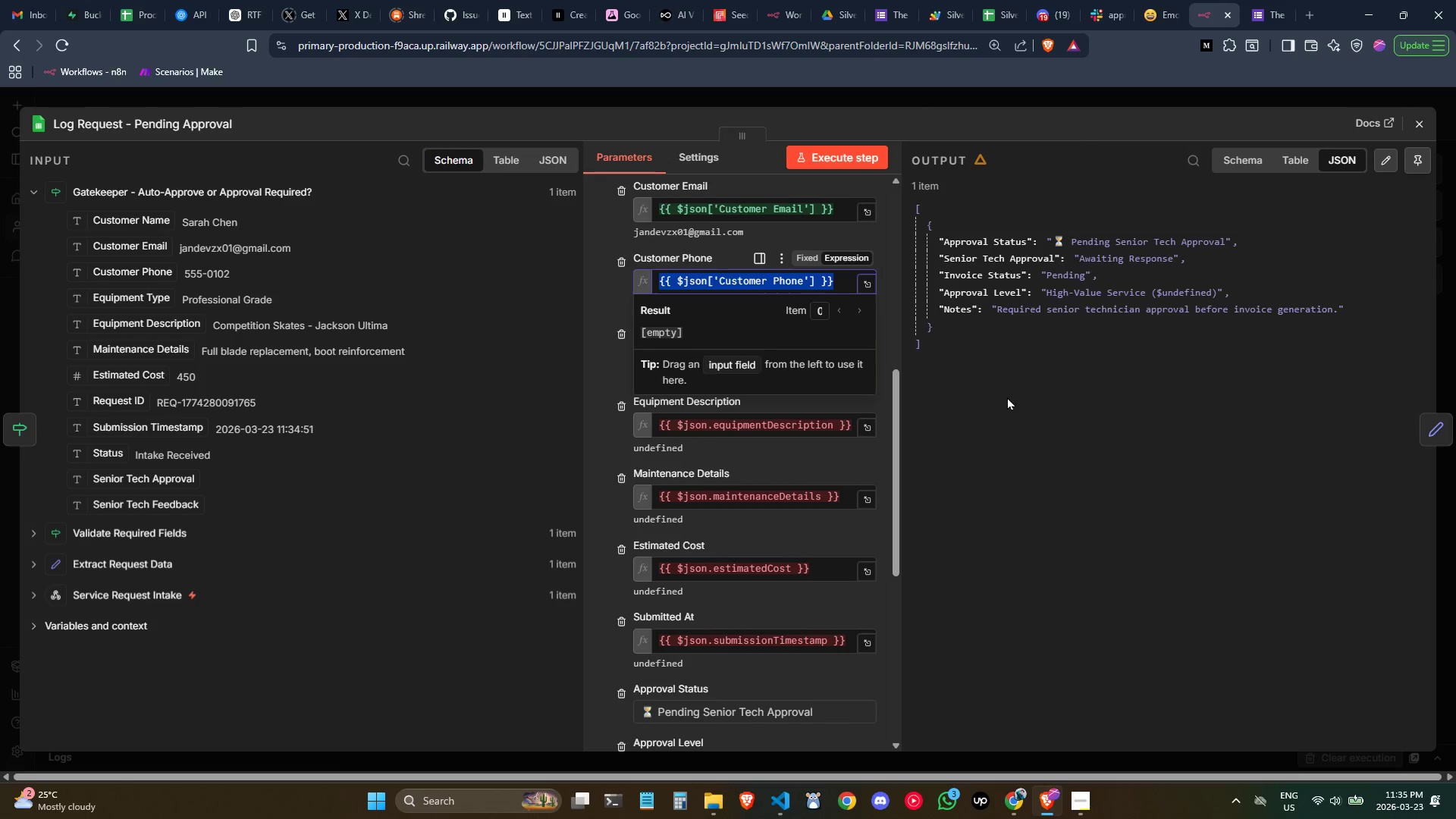 
left_click([1102, 506])
 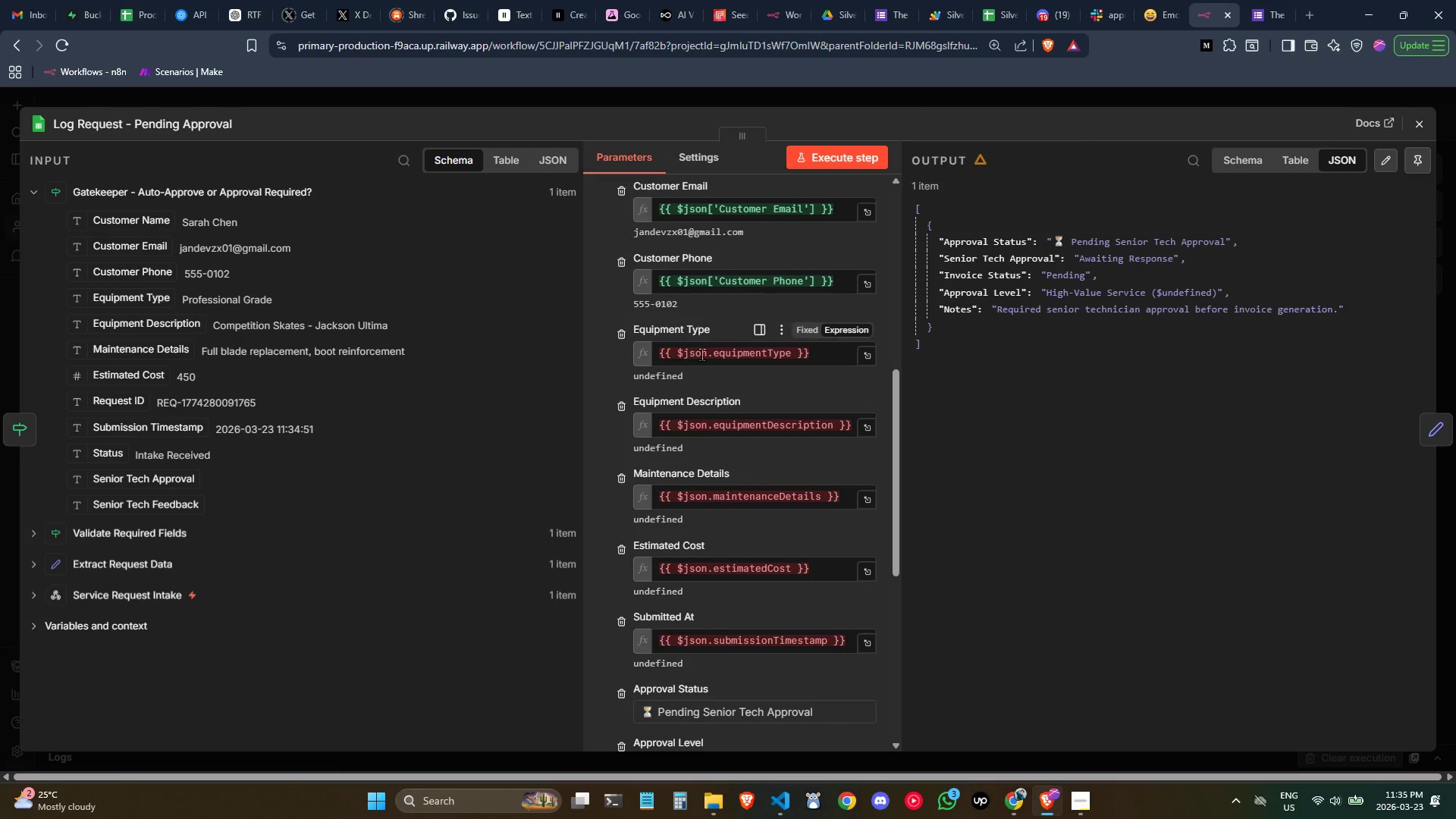 
left_click([701, 353])
 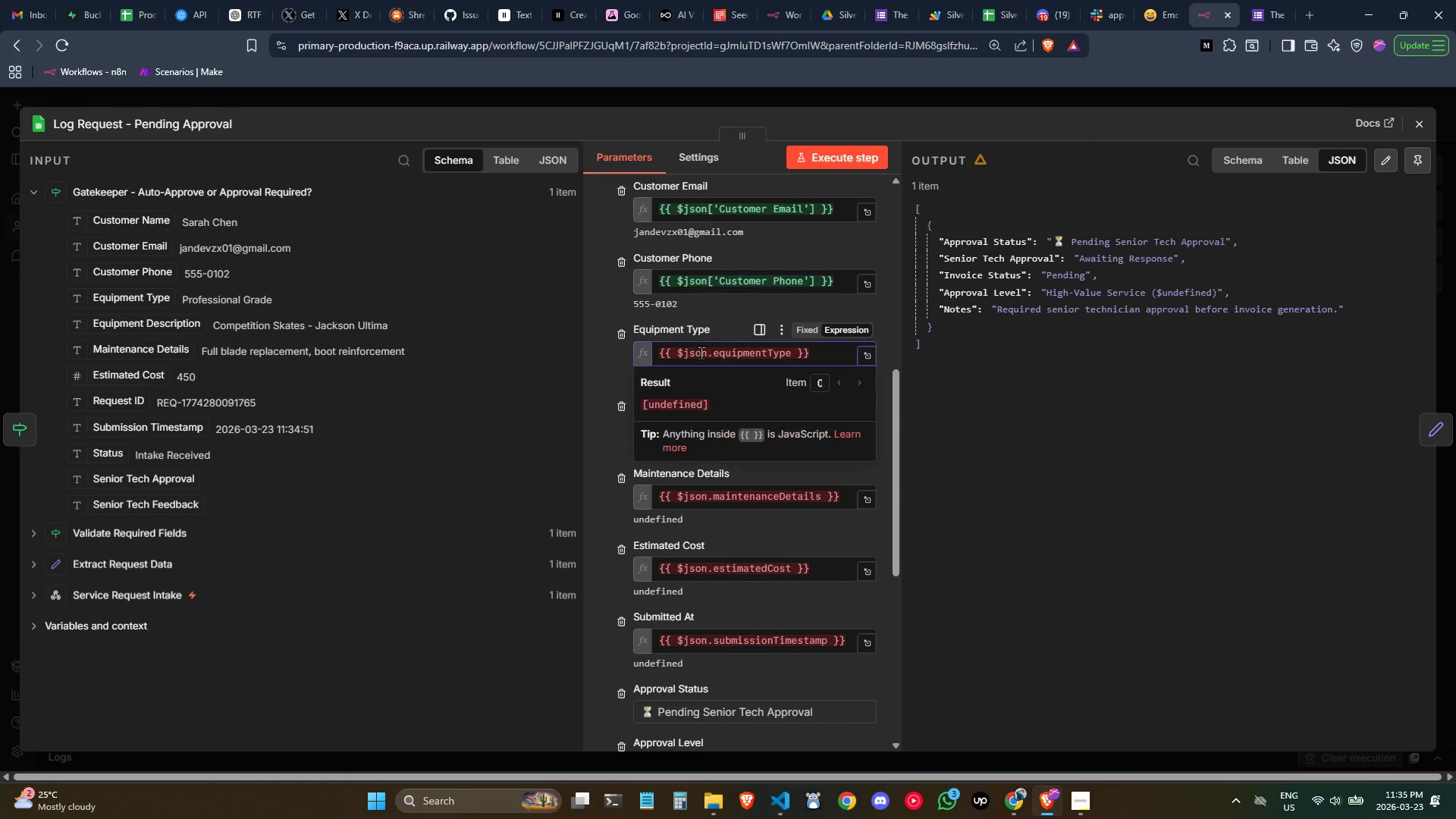 
key(Control+ControlLeft)
 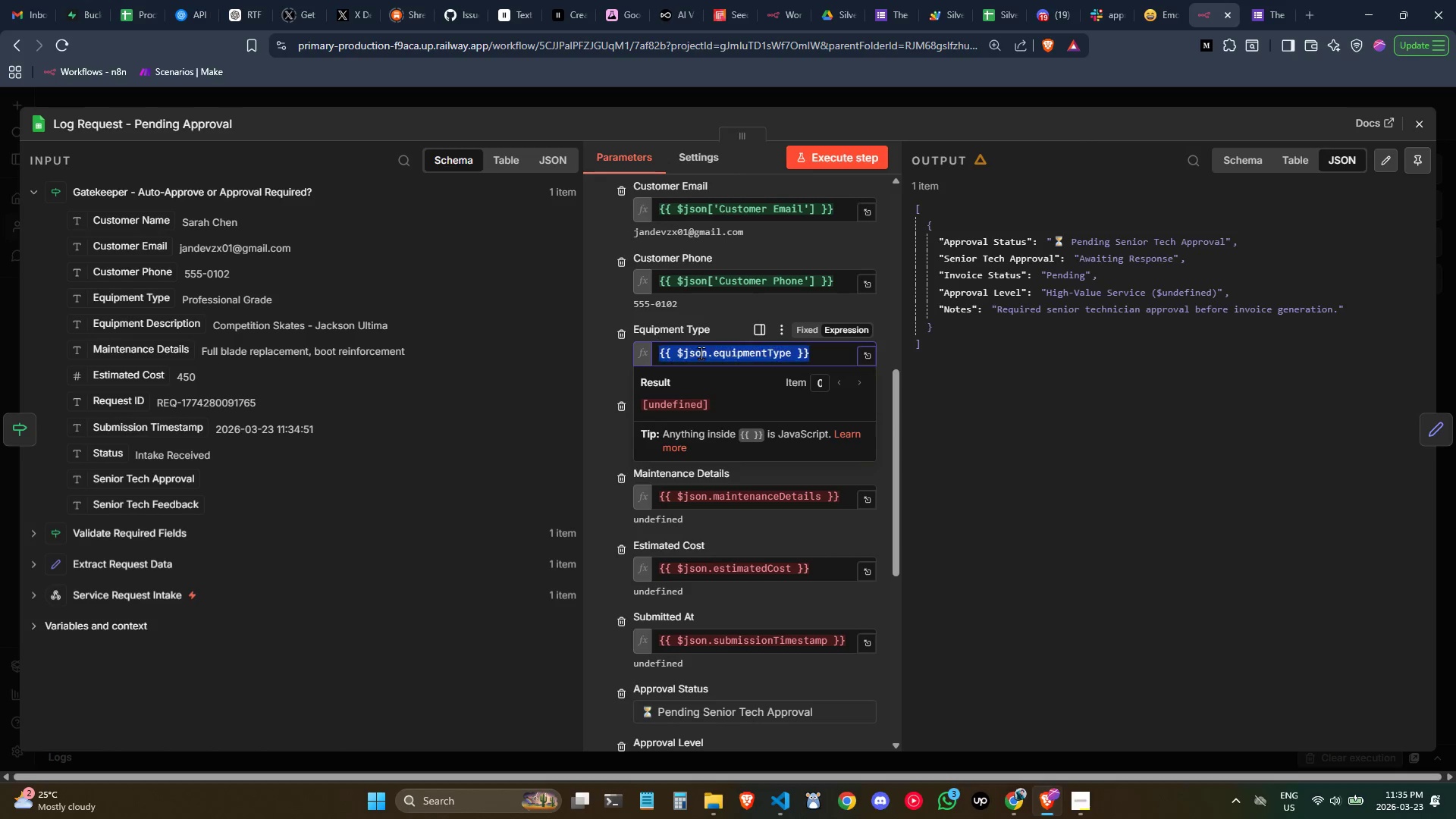 
key(Control+A)
 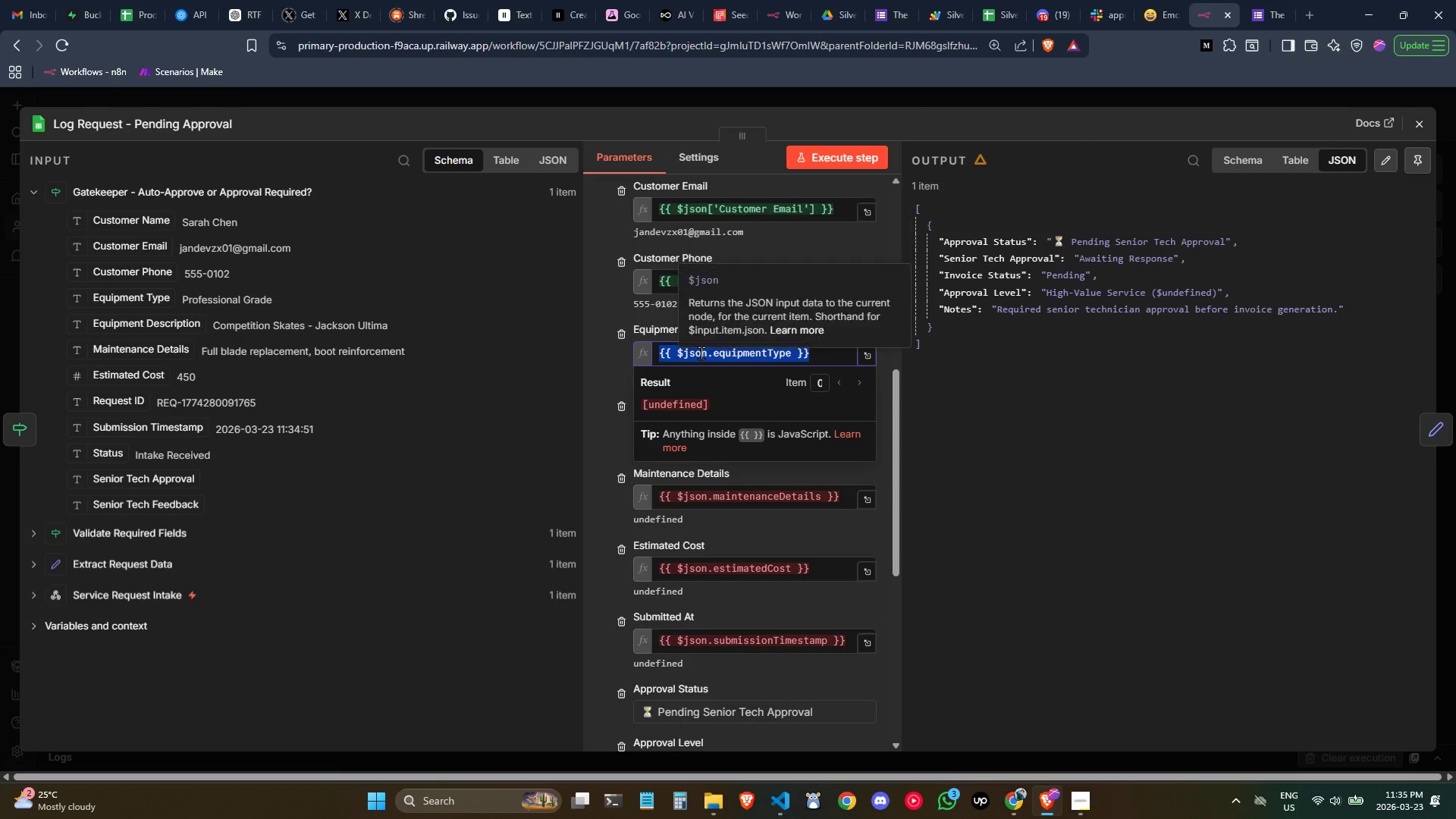 
key(Backspace)
 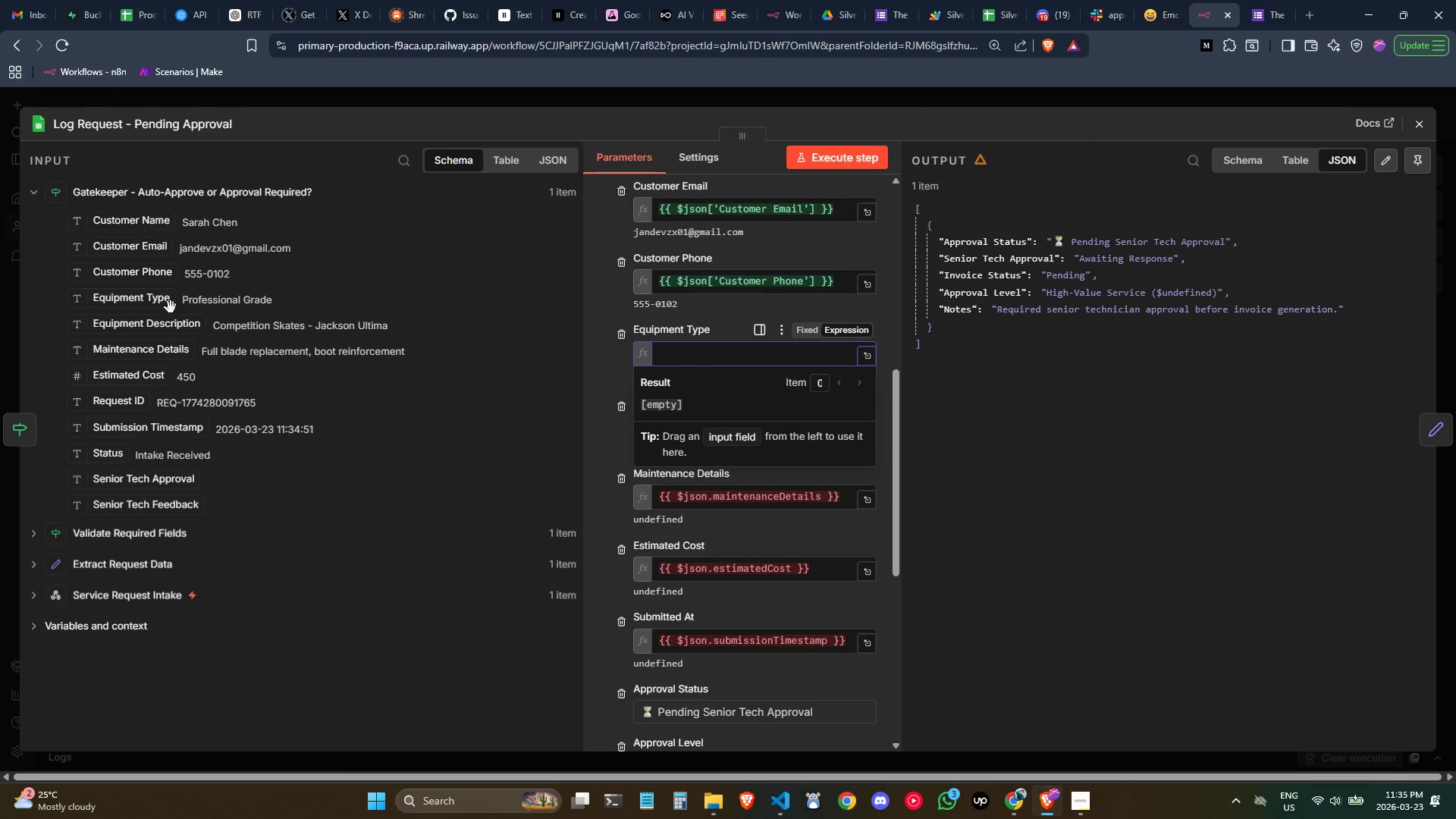 
left_click_drag(start_coordinate=[145, 303], to_coordinate=[692, 350])
 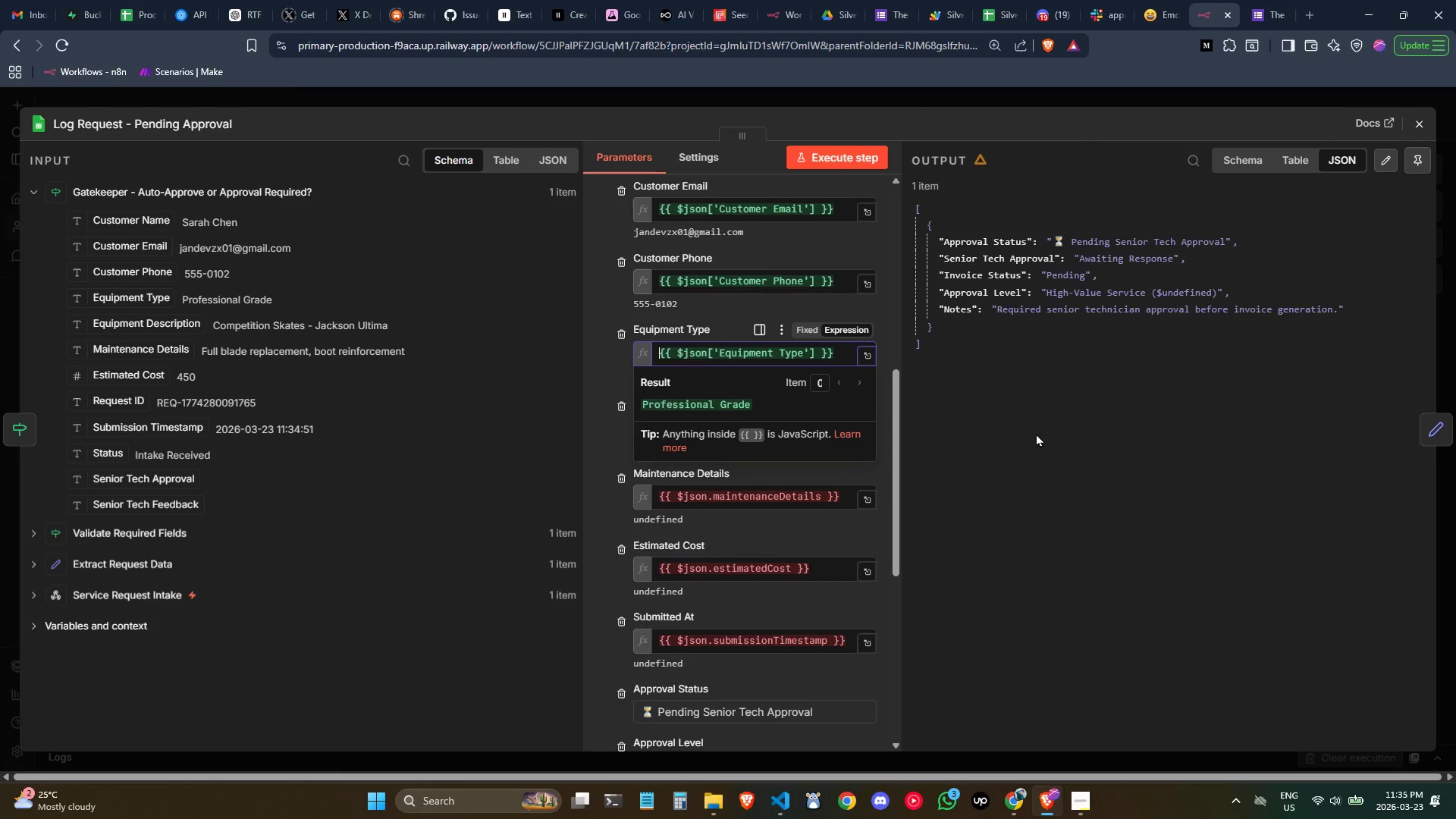 
left_click([1044, 435])
 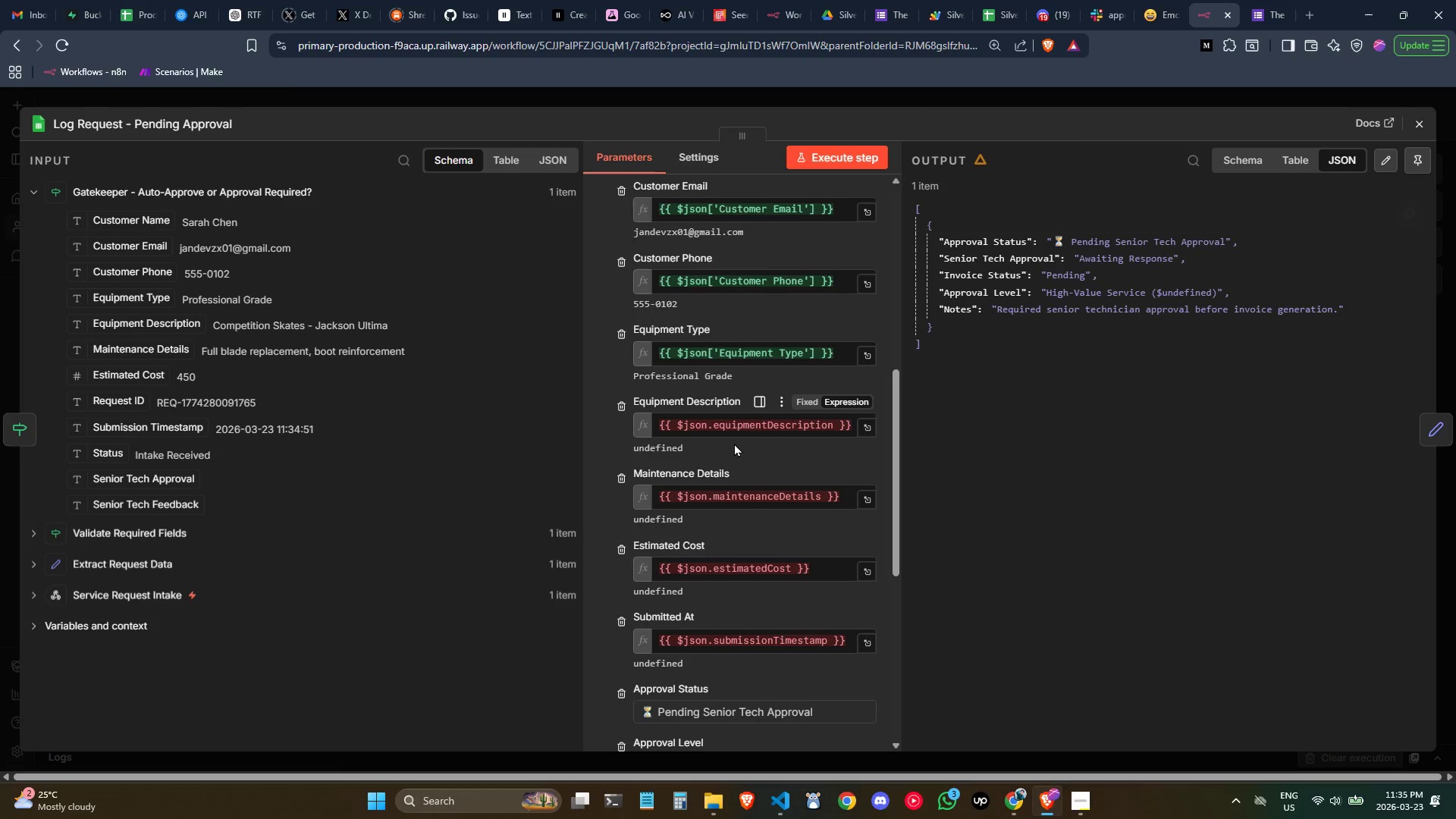 
left_click([731, 434])
 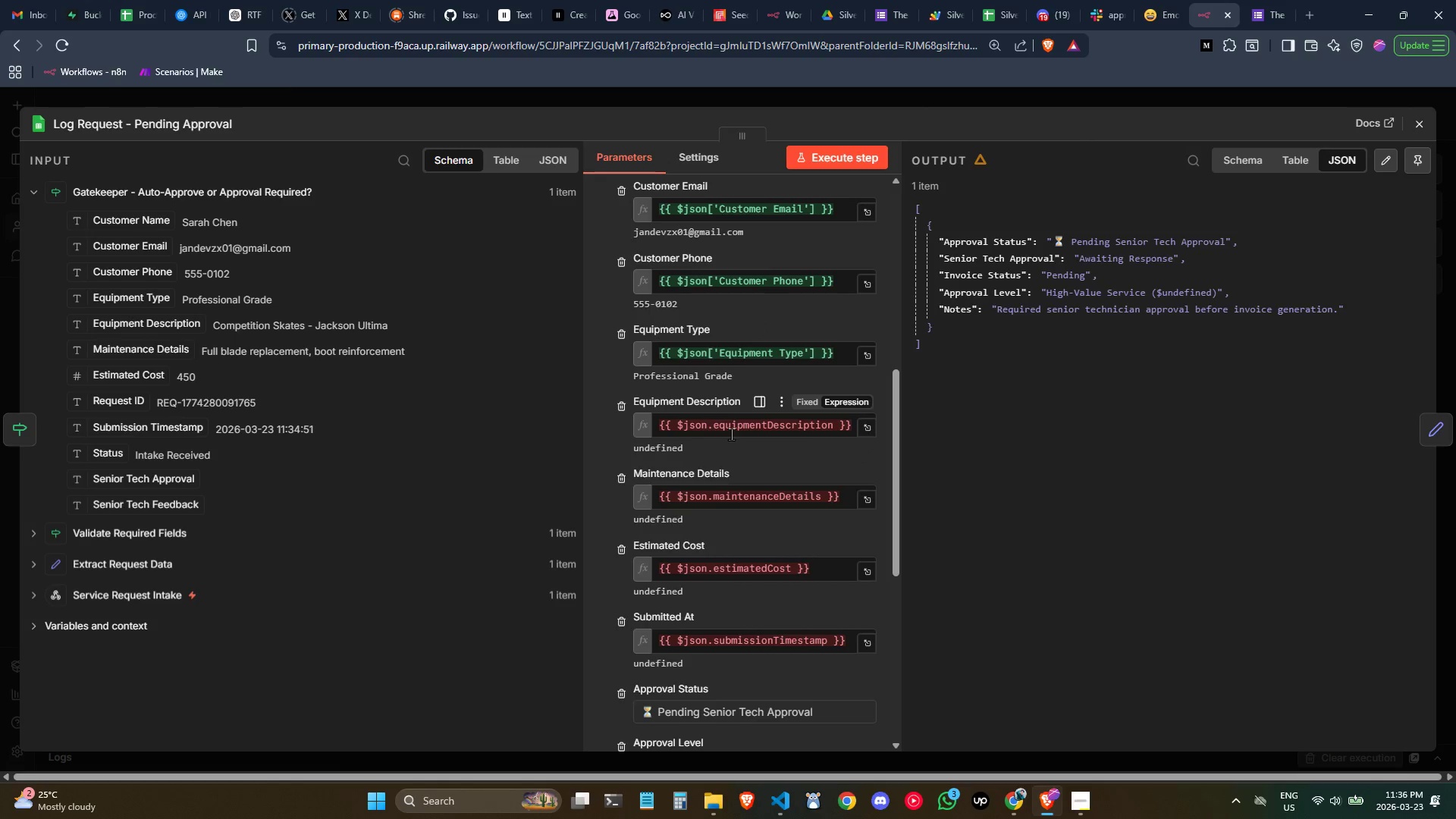 
key(Control+ControlLeft)
 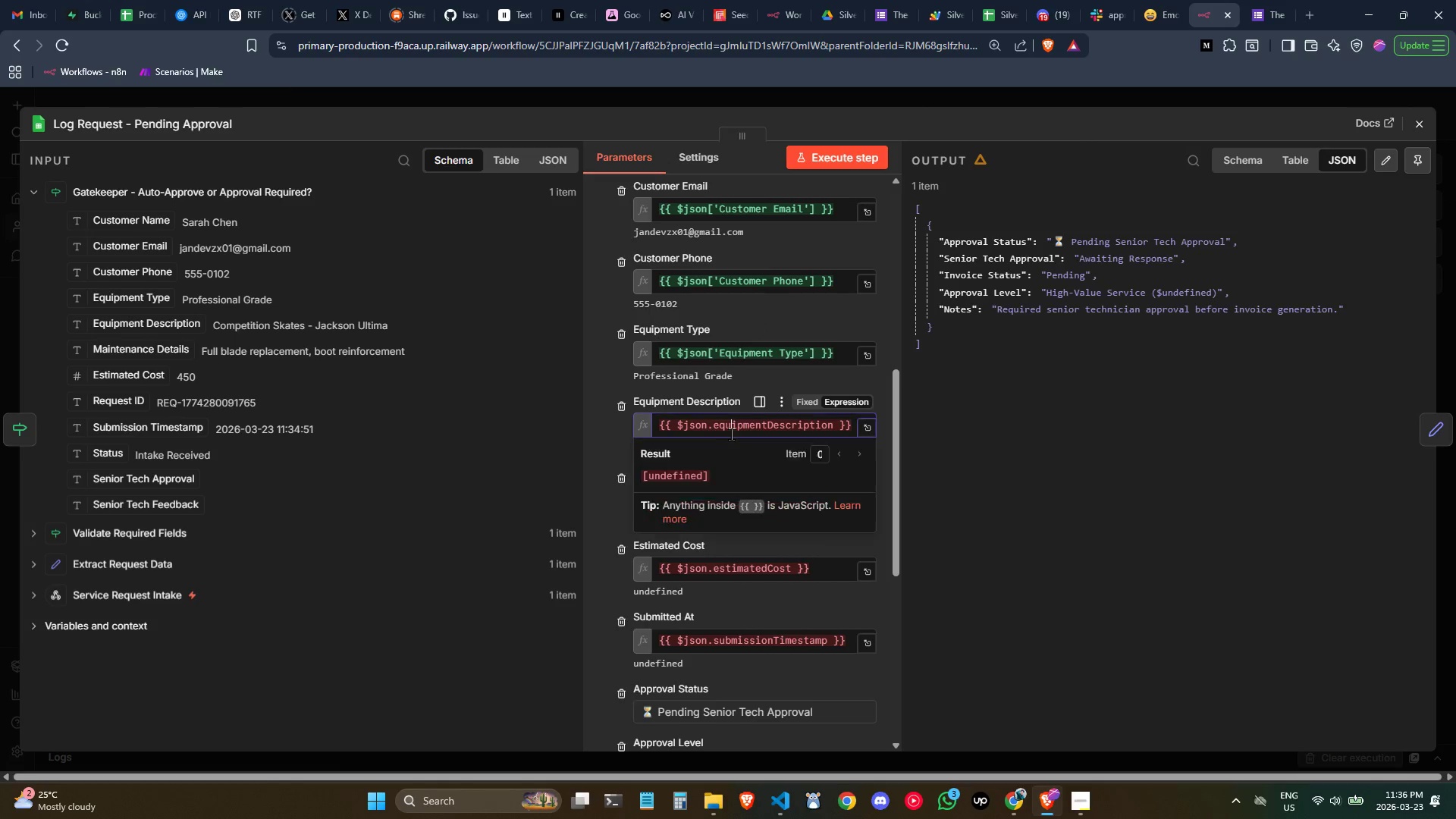 
key(Control+A)
 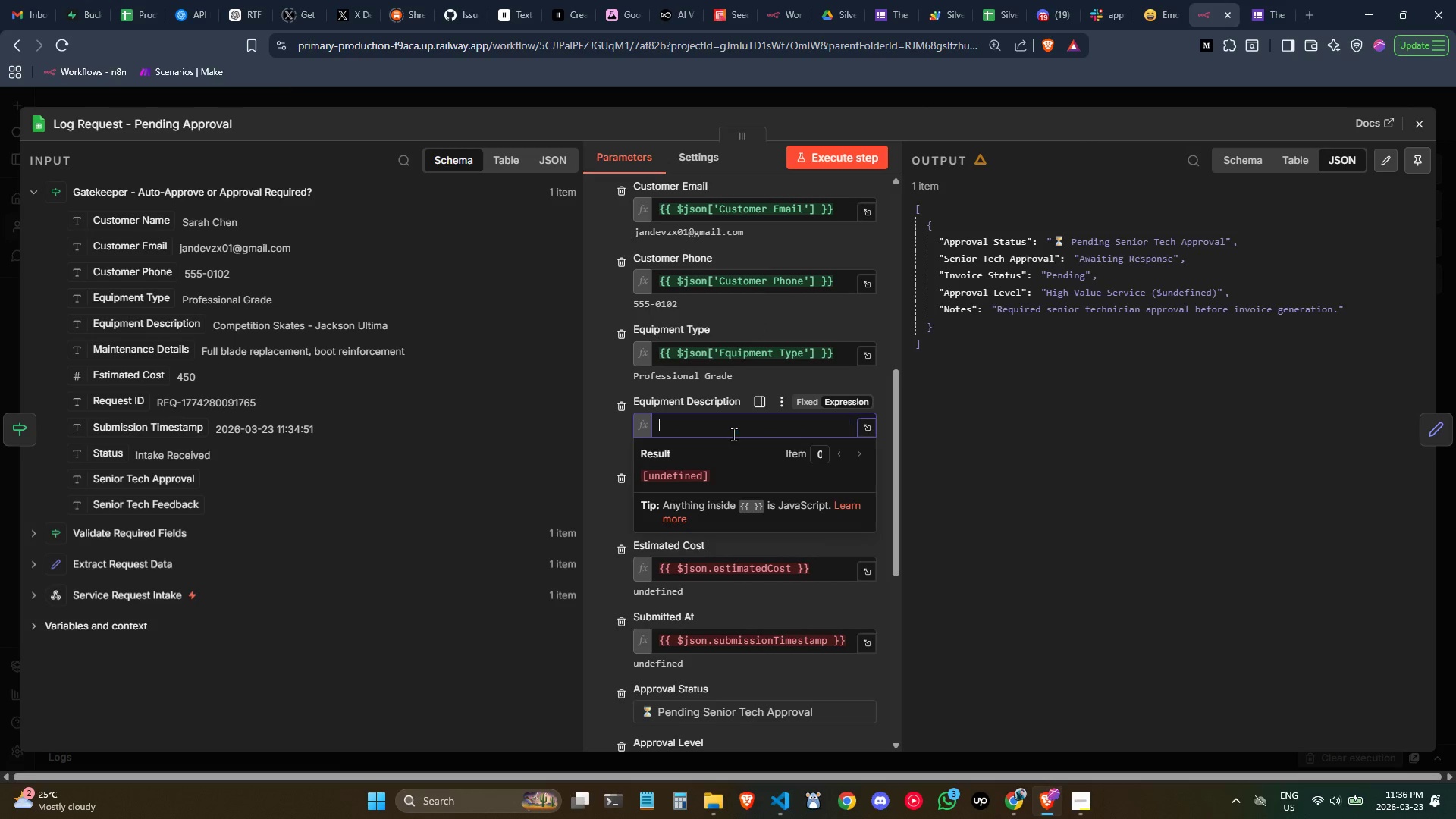 
key(Backspace)
 